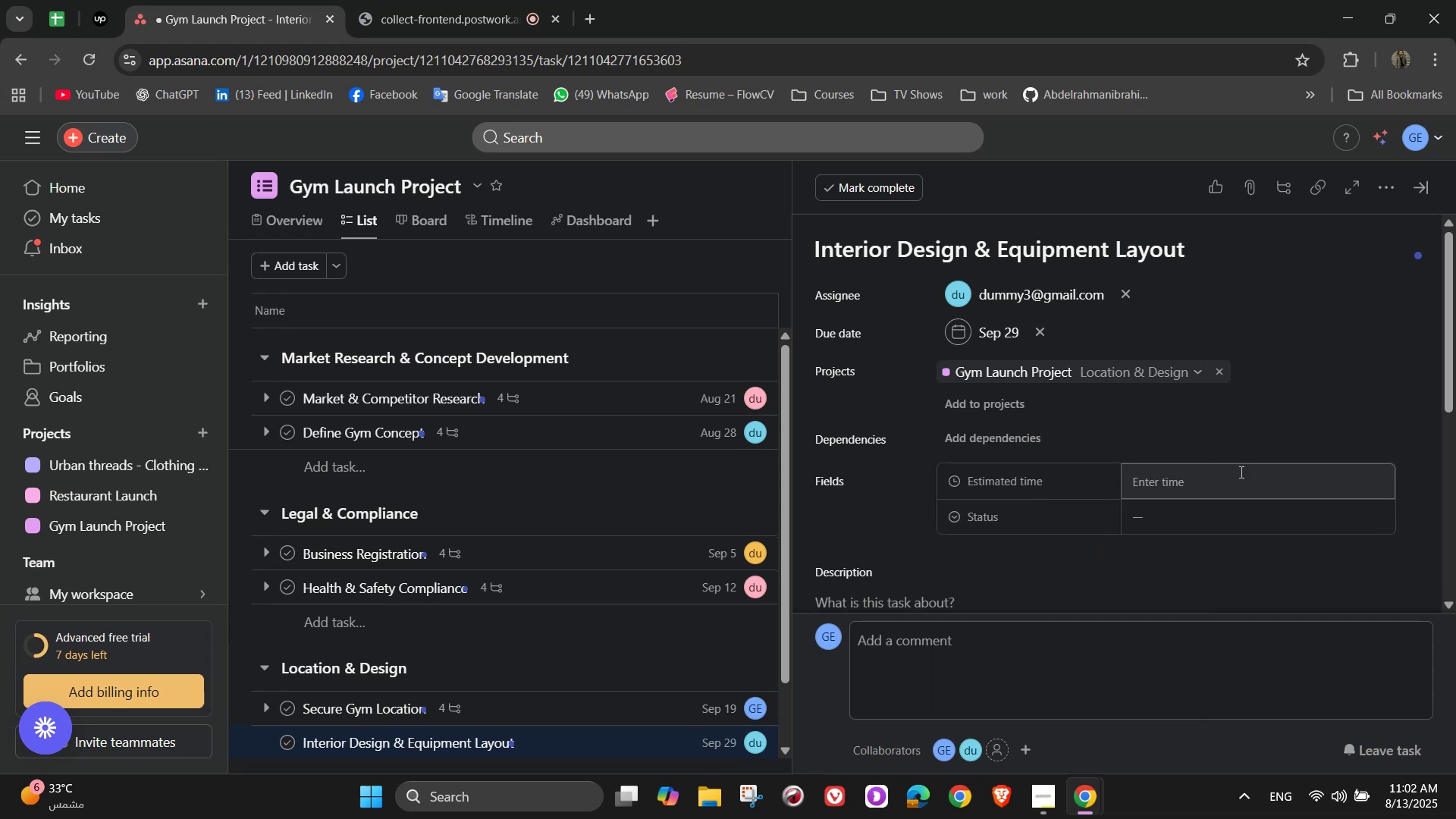 
left_click([1240, 472])
 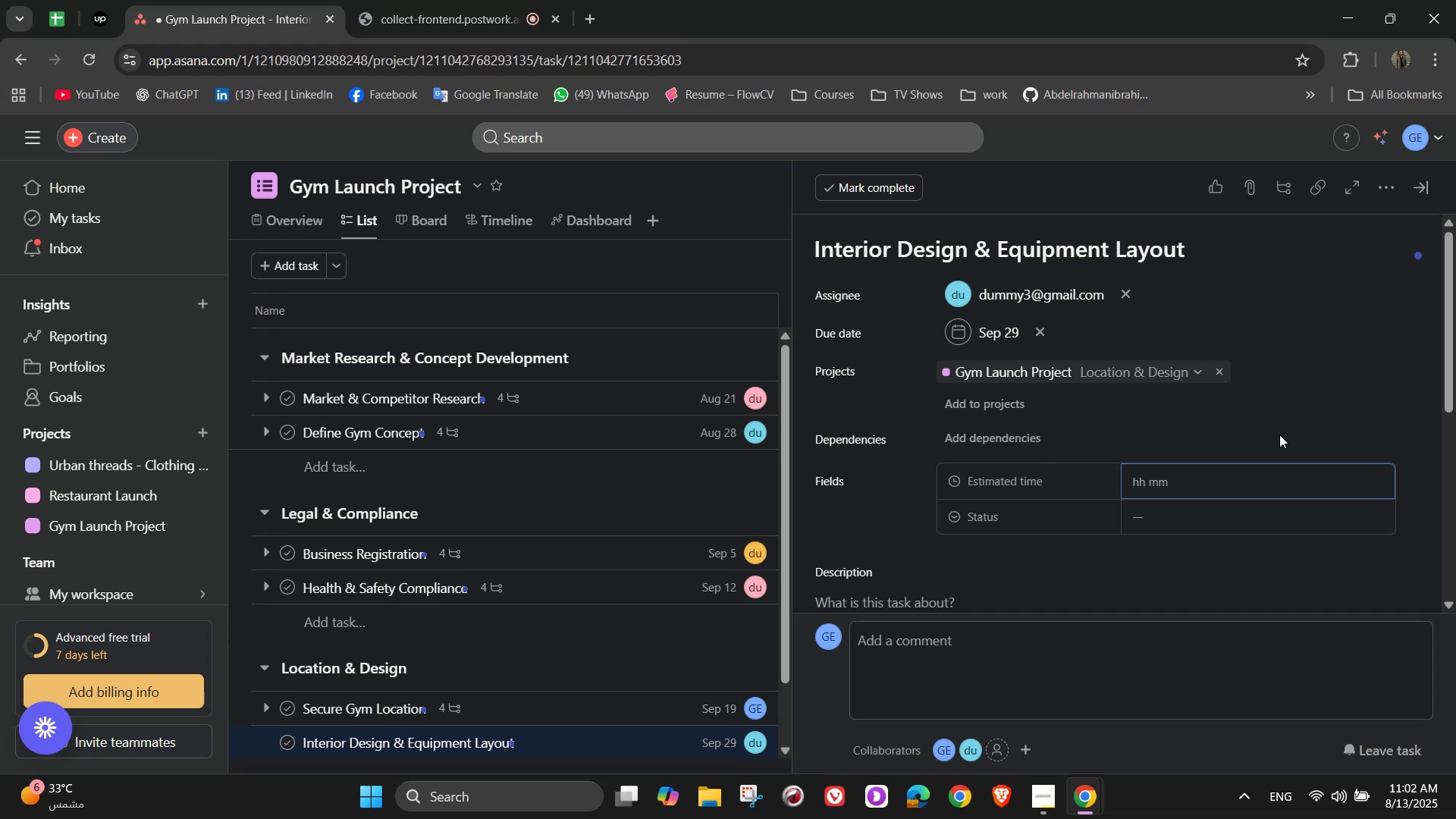 
wait(16.64)
 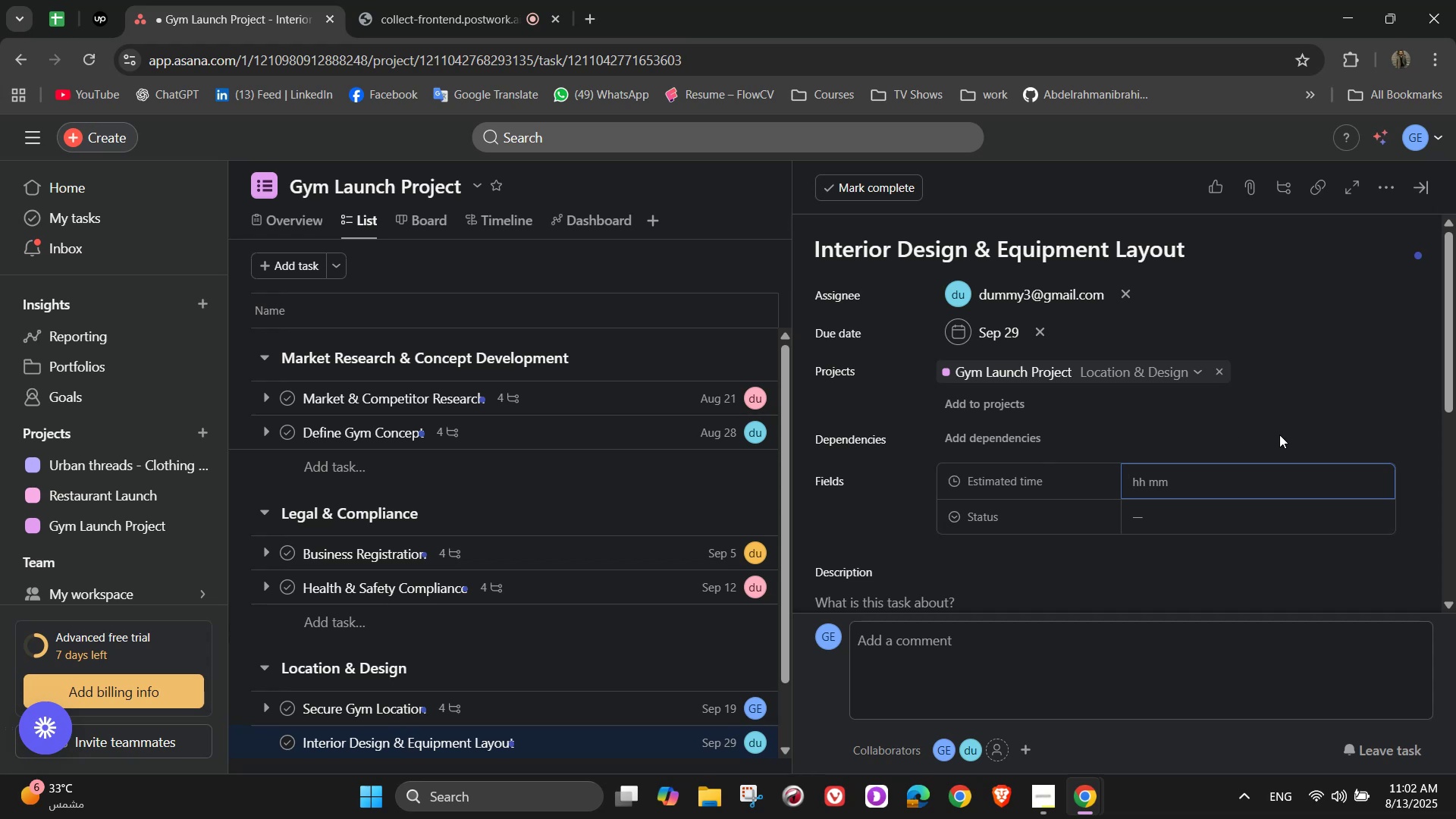 
key(Numpad1)
 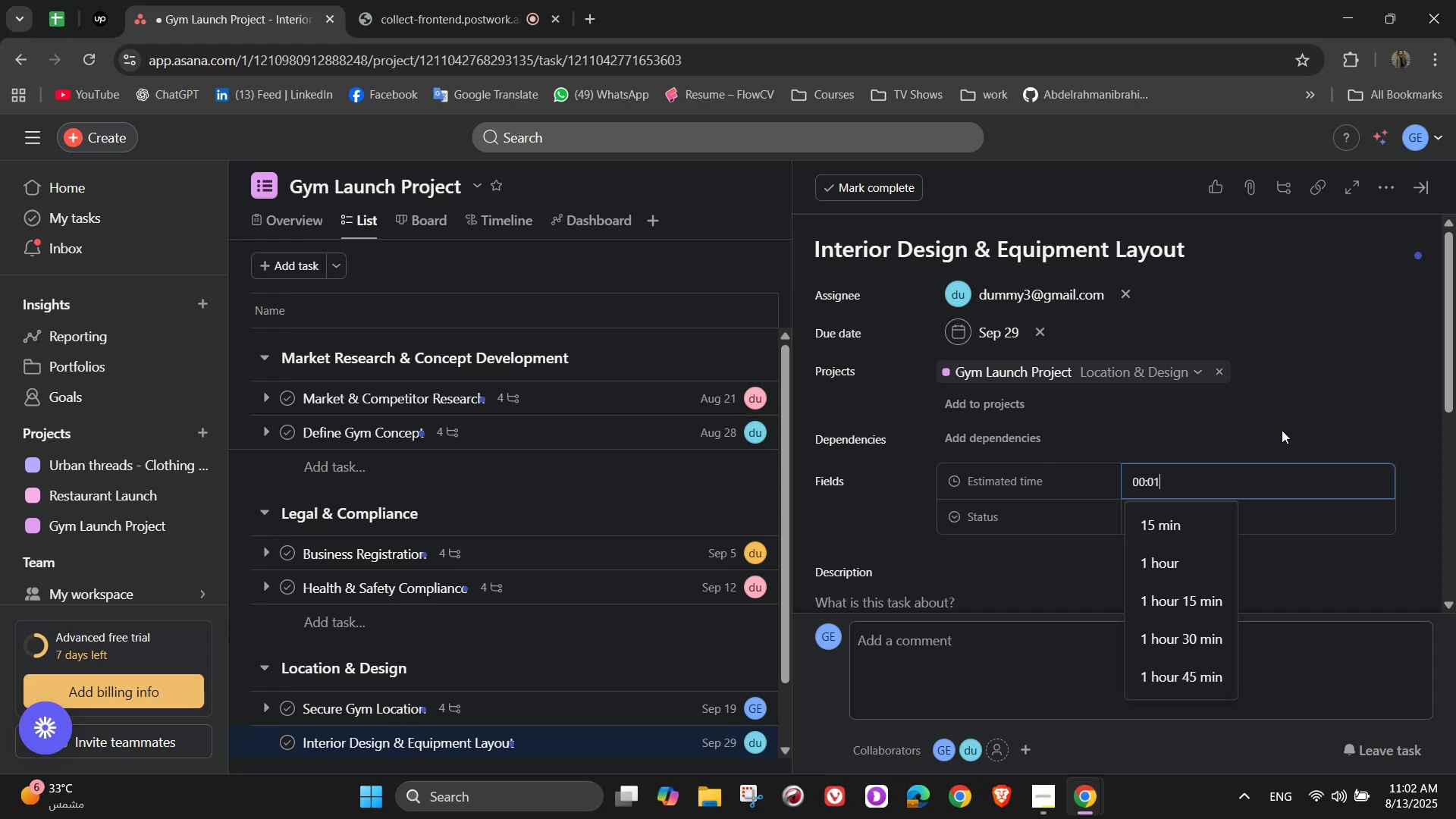 
key(Numpad2)
 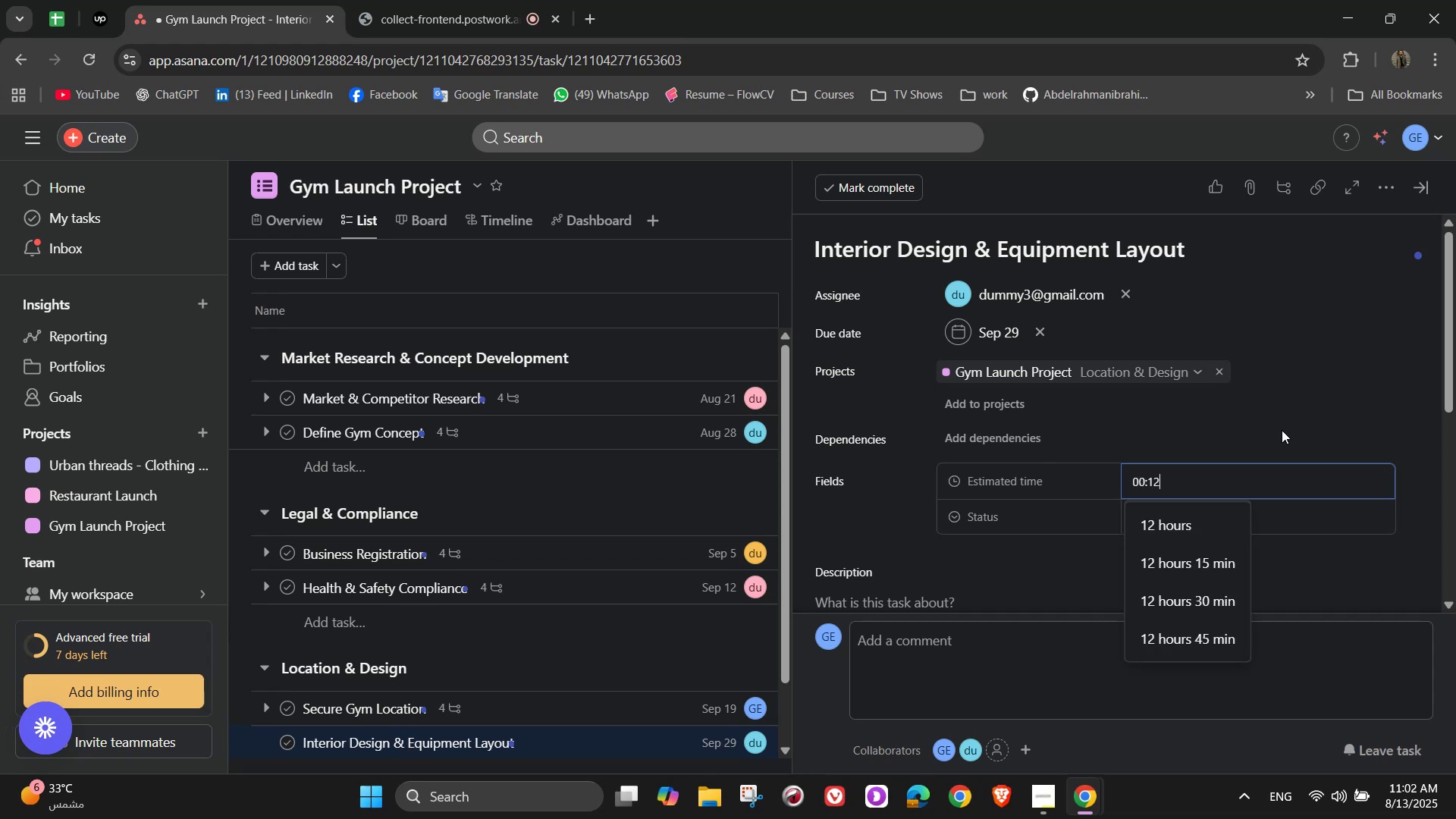 
key(Numpad0)
 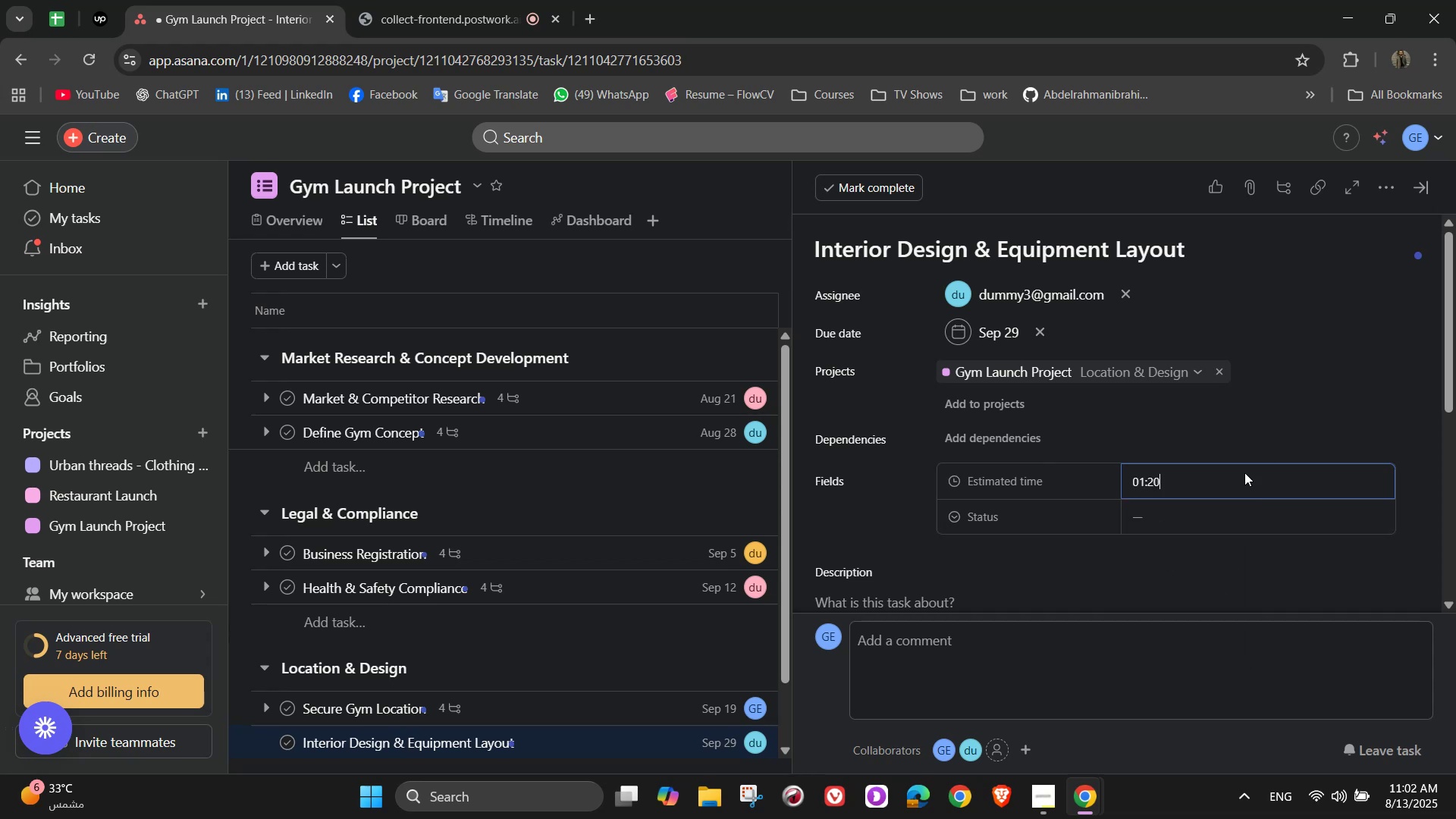 
key(Numpad0)
 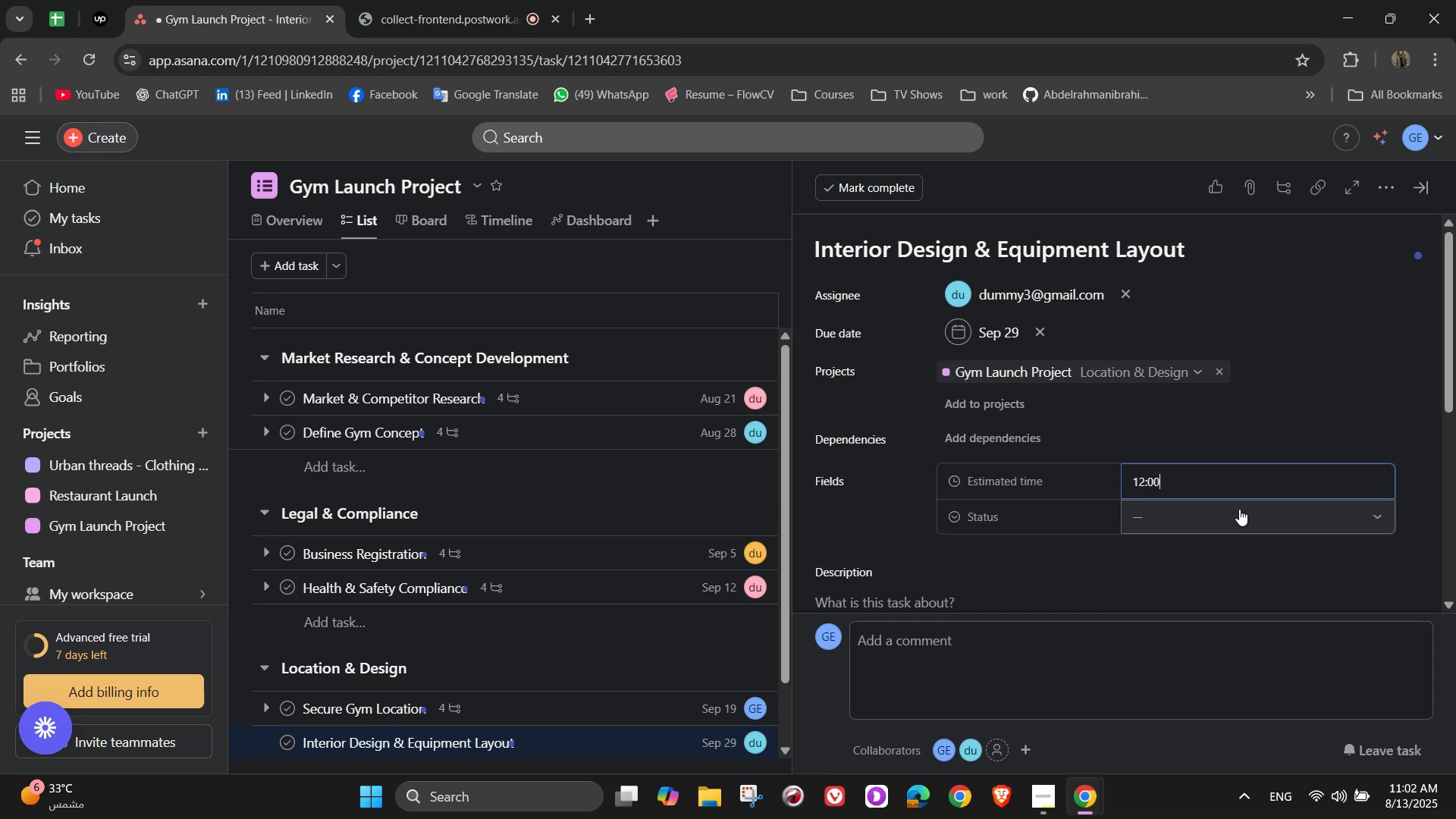 
left_click([1239, 509])
 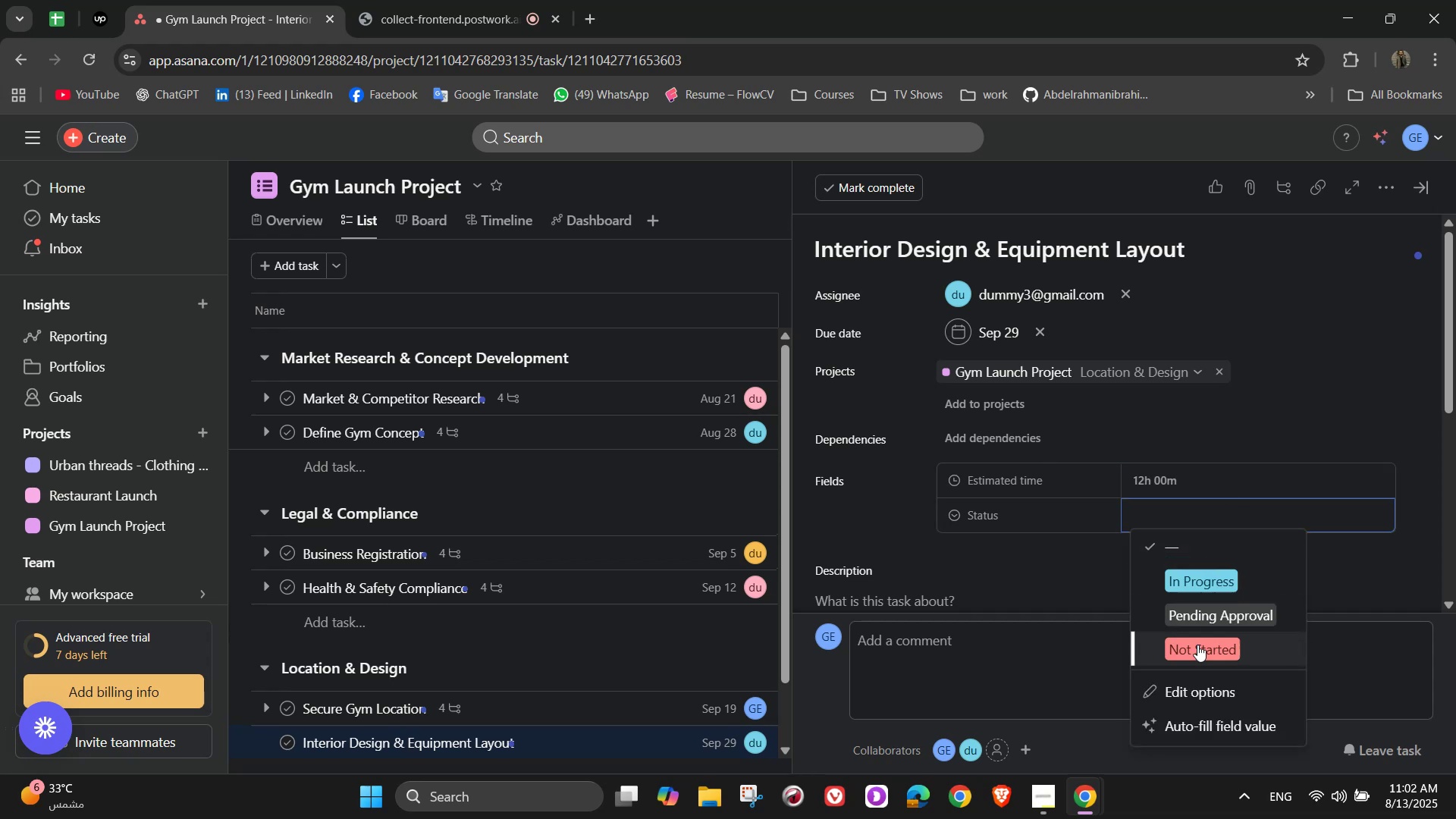 
left_click([1189, 651])
 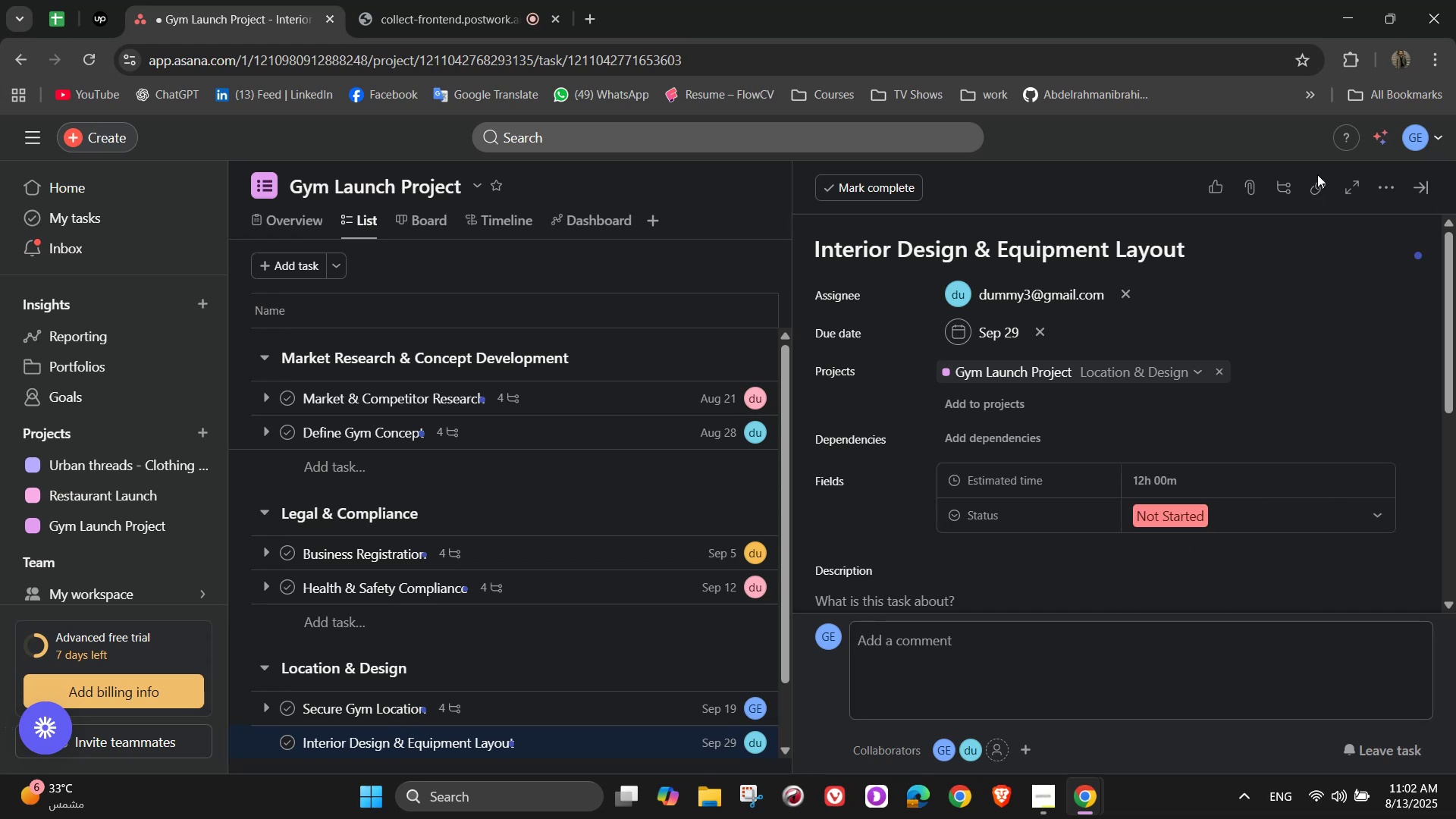 
left_click([1376, 199])
 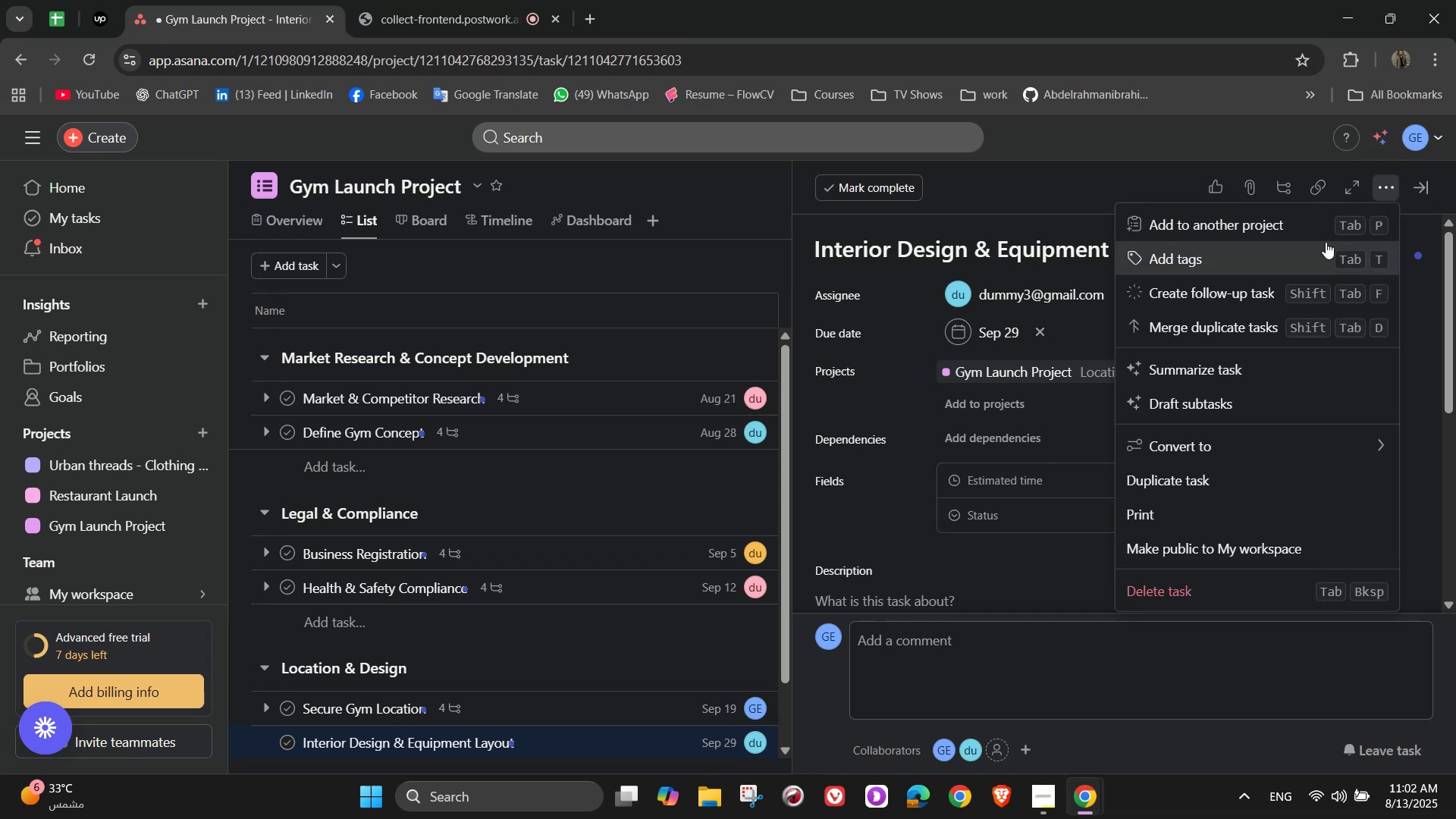 
left_click([1326, 242])
 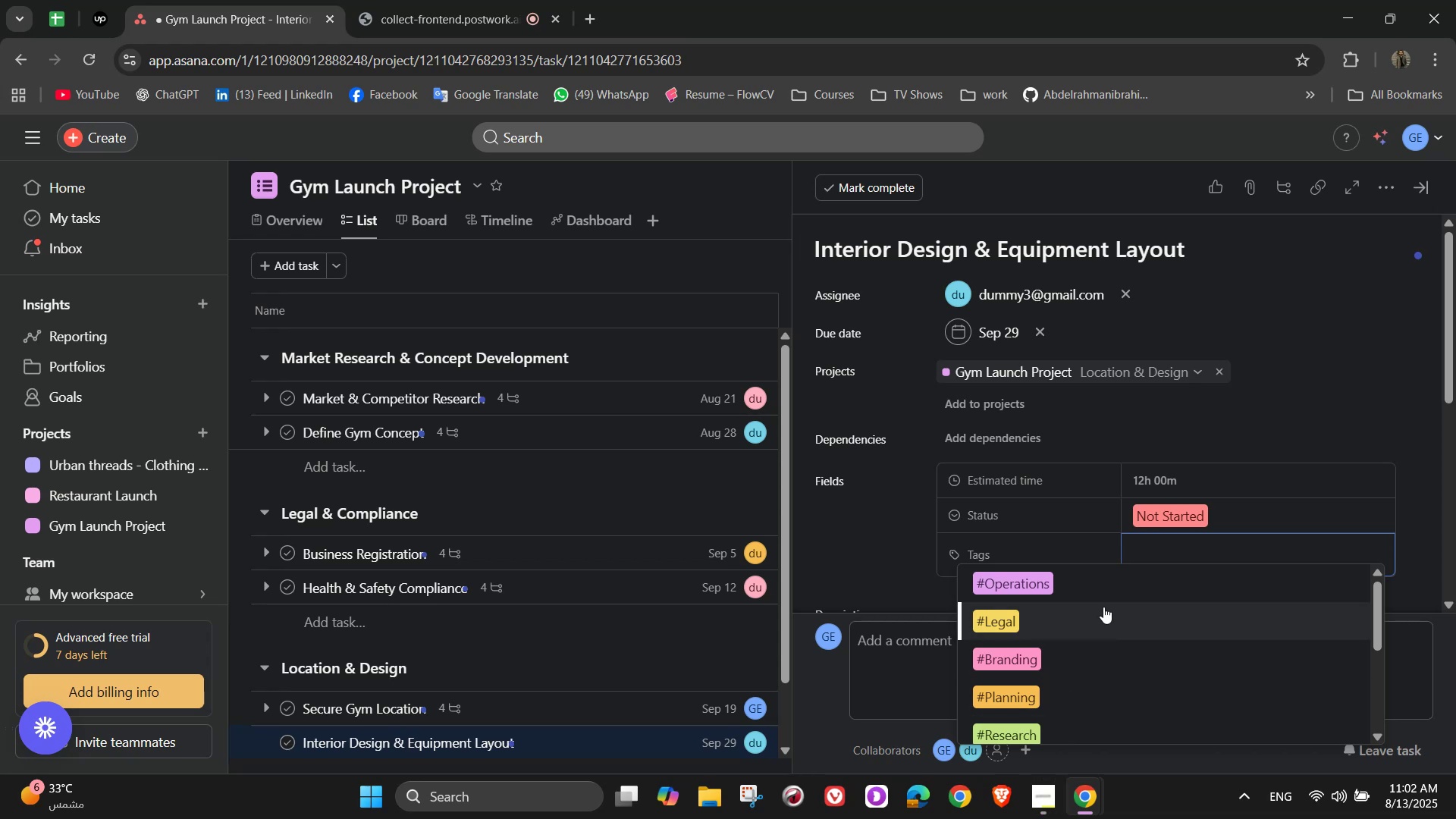 
left_click([1108, 587])
 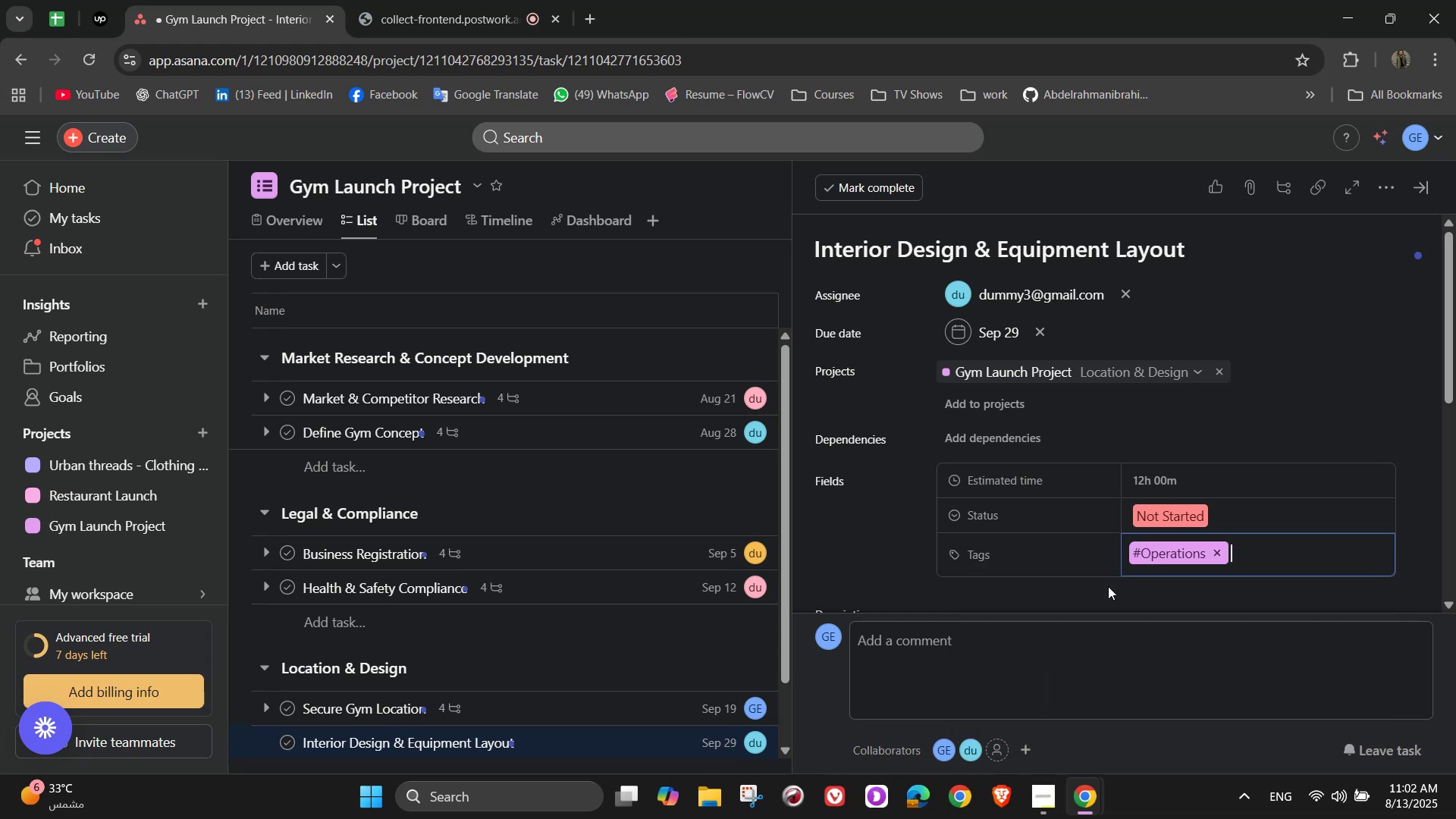 
key(O)
 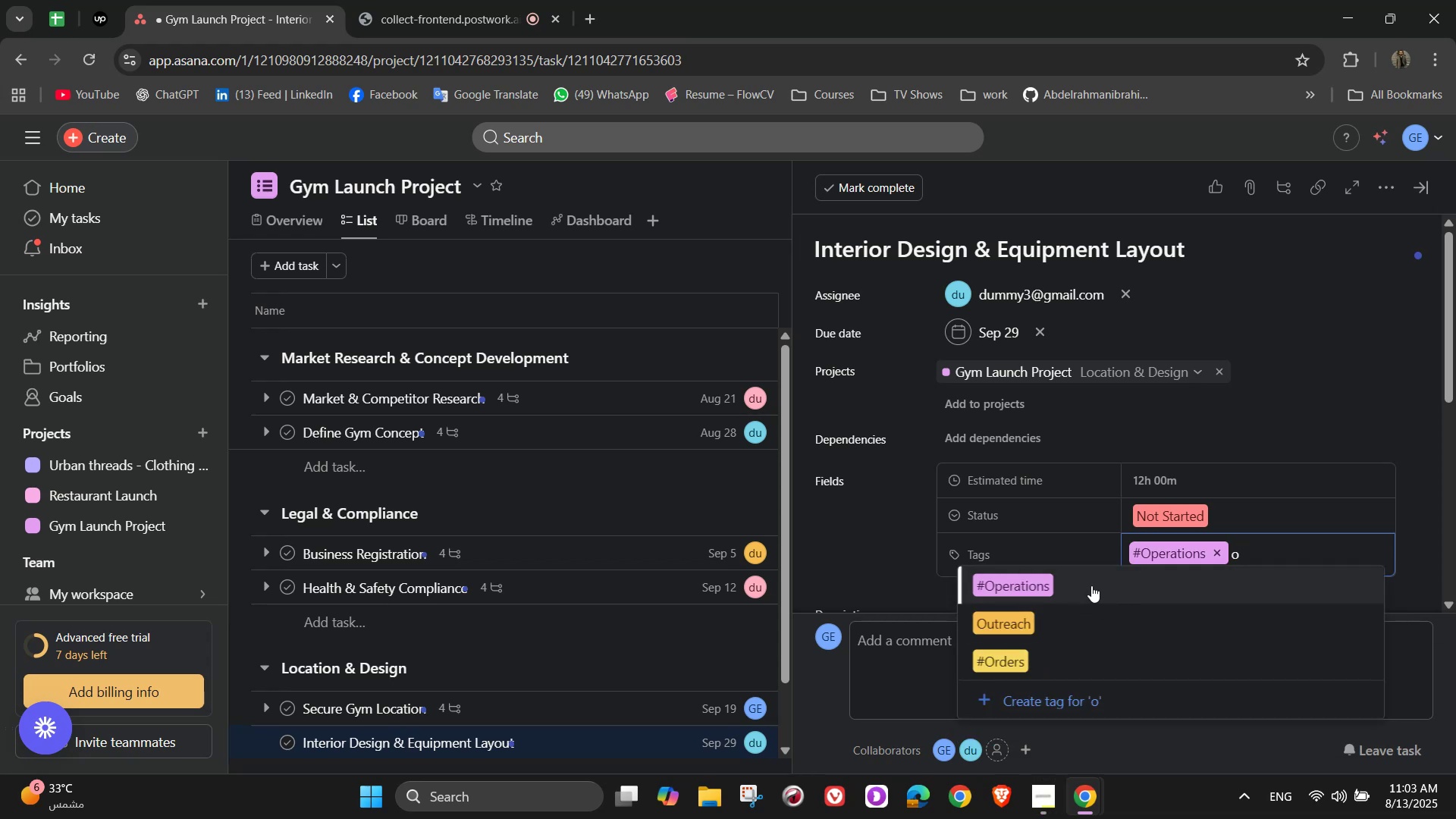 
left_click([1096, 579])
 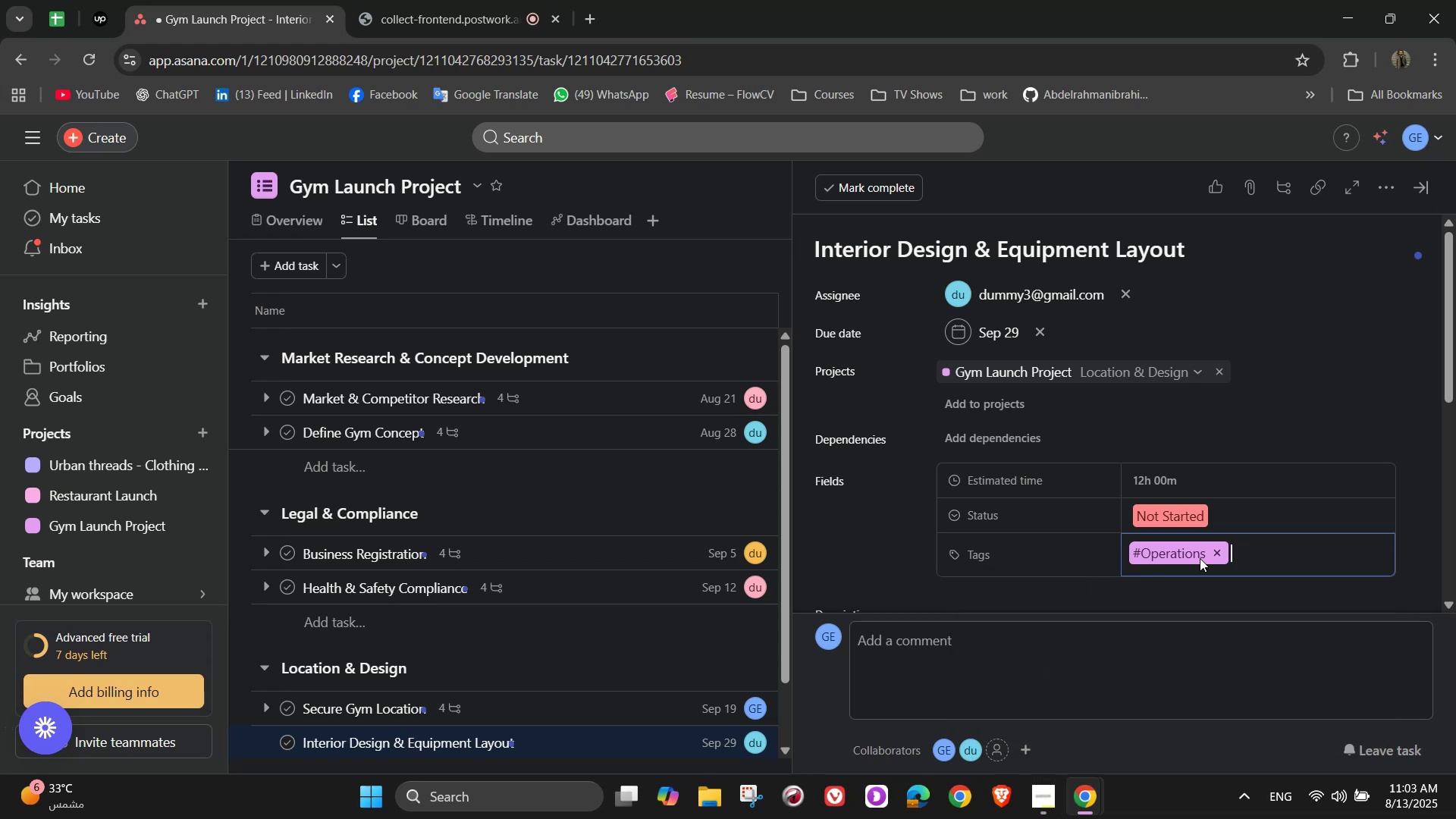 
scroll: coordinate [1270, 554], scroll_direction: down, amount: 2.0
 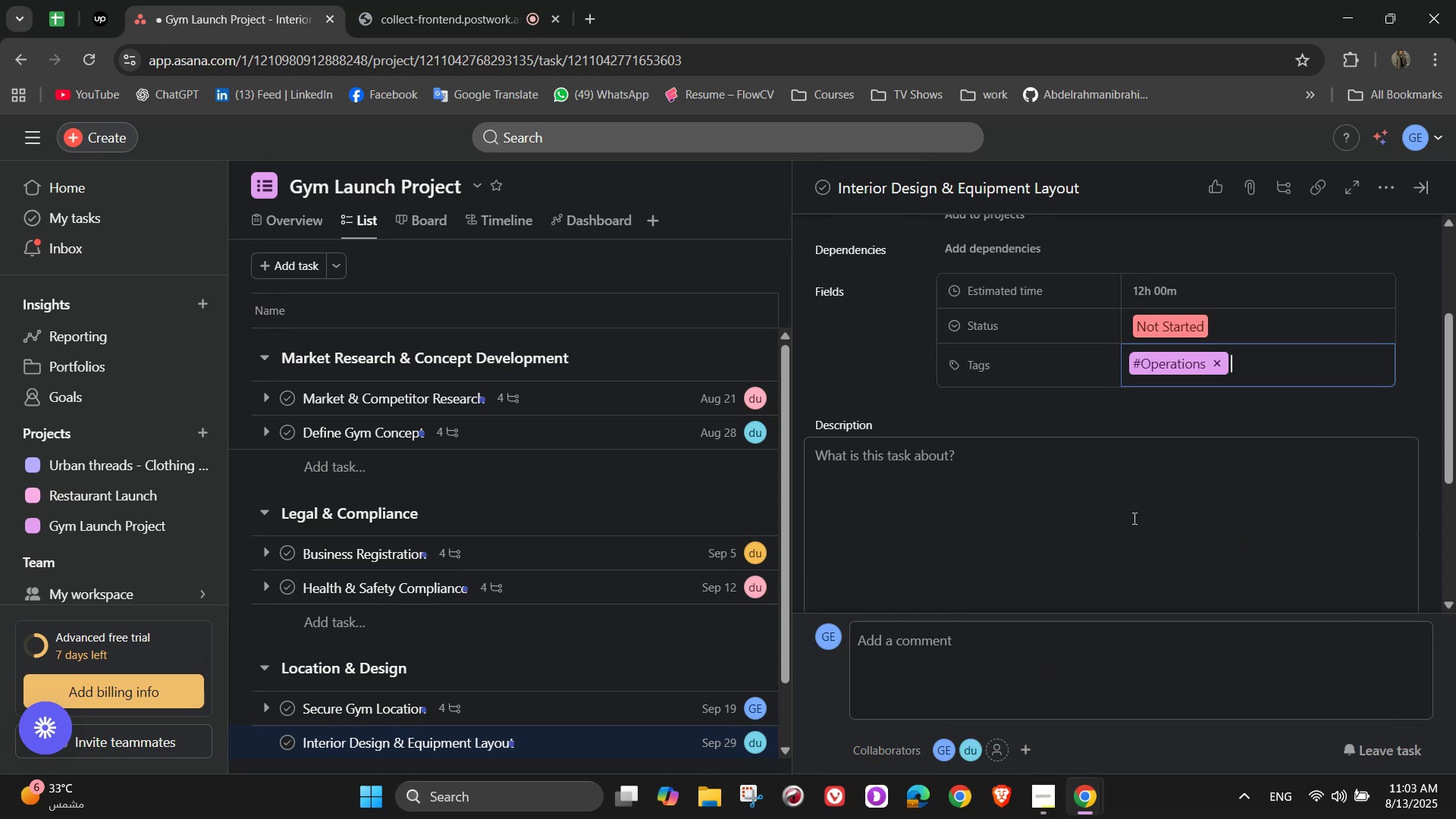 
key(D)
 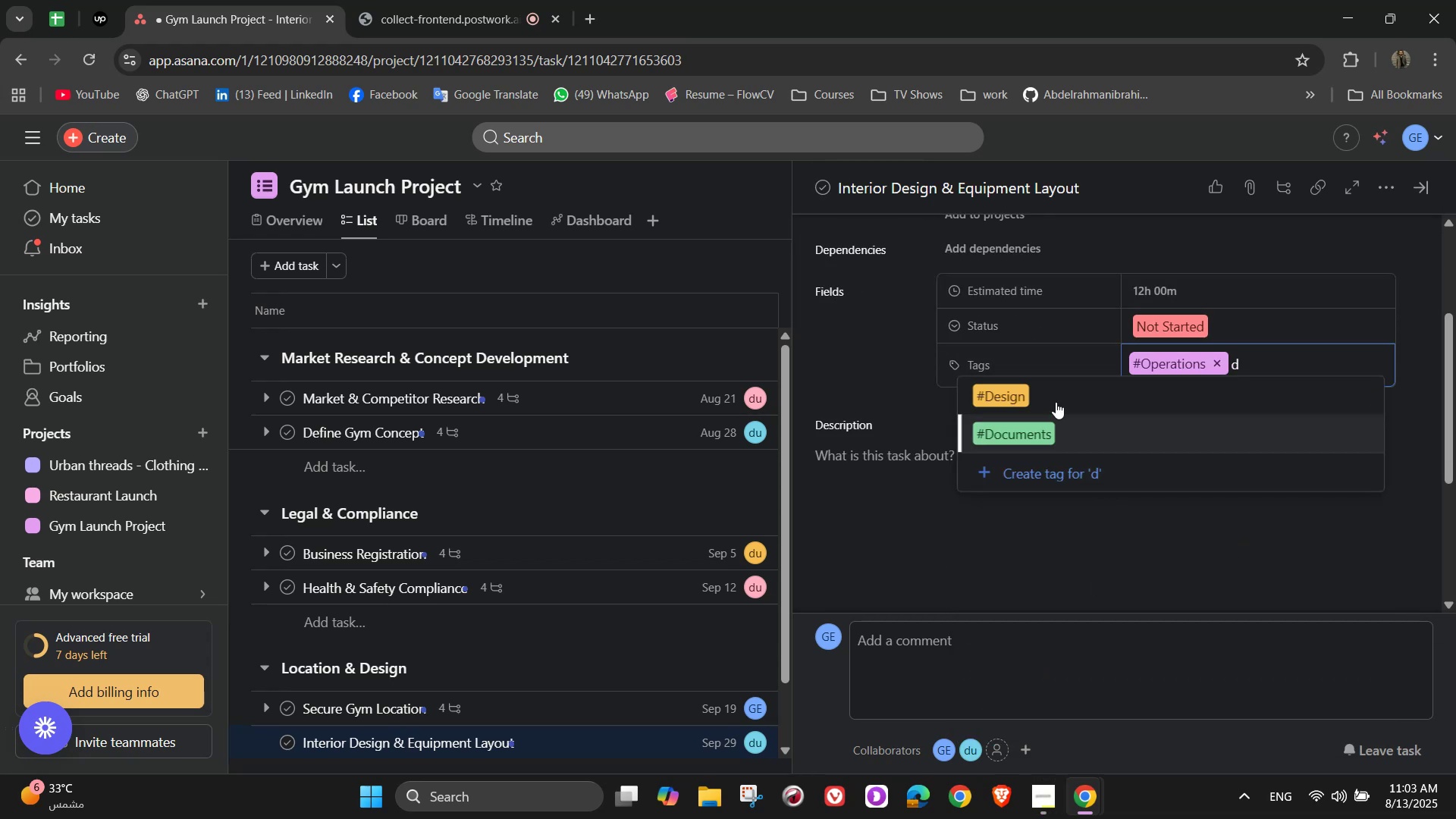 
left_click([1053, 391])
 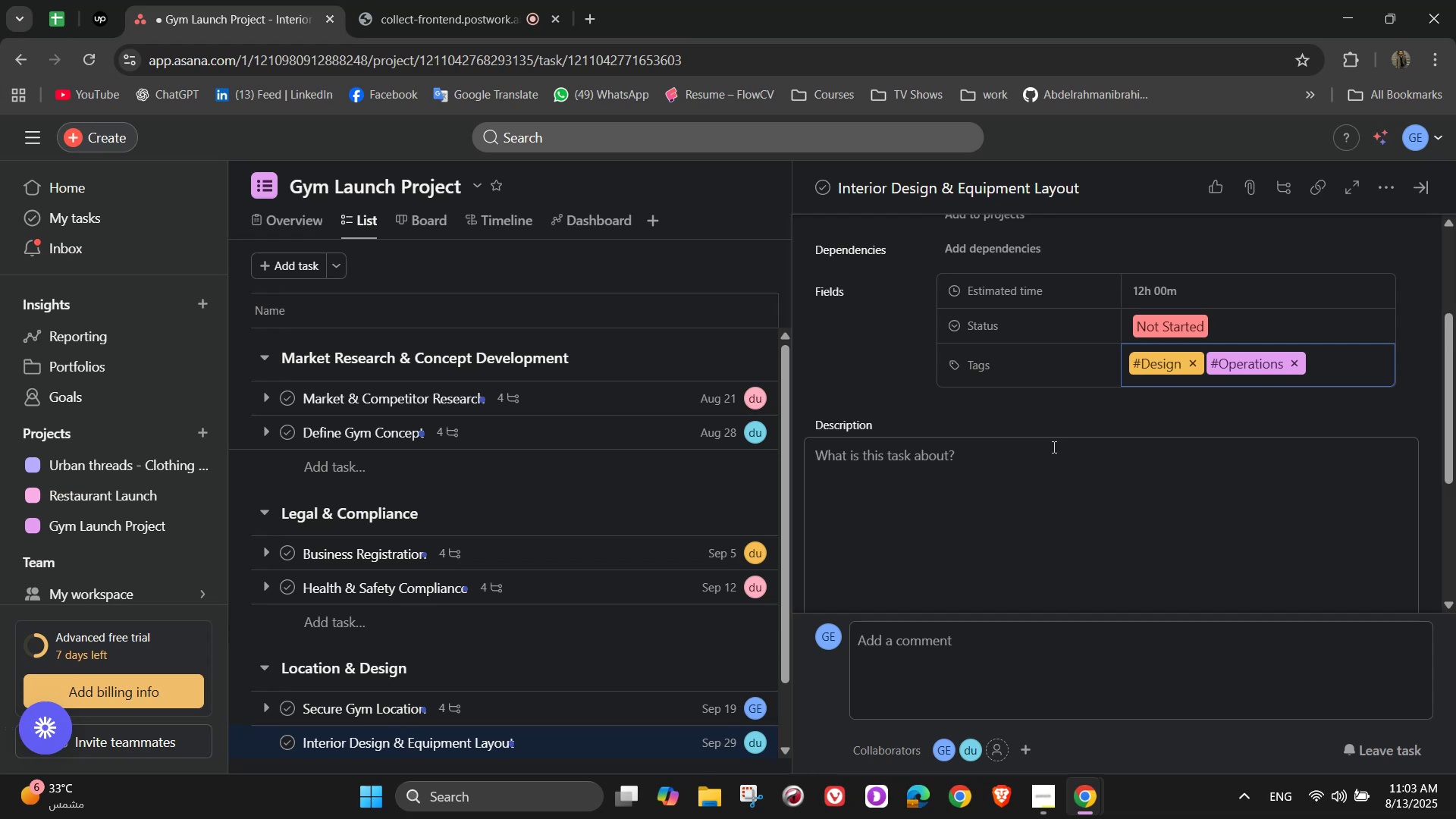 
scroll: coordinate [1053, 437], scroll_direction: down, amount: 1.0
 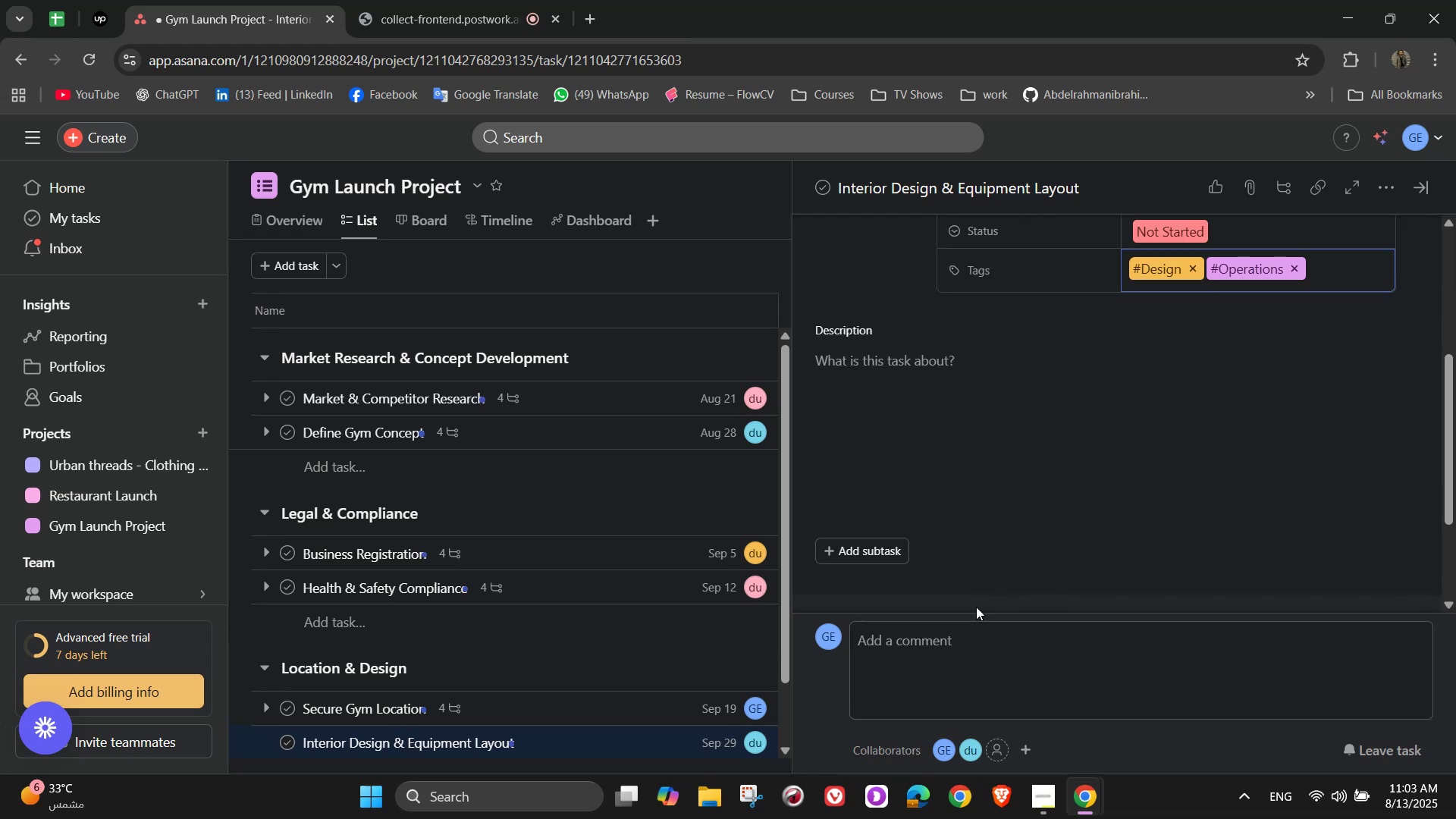 
left_click([862, 563])
 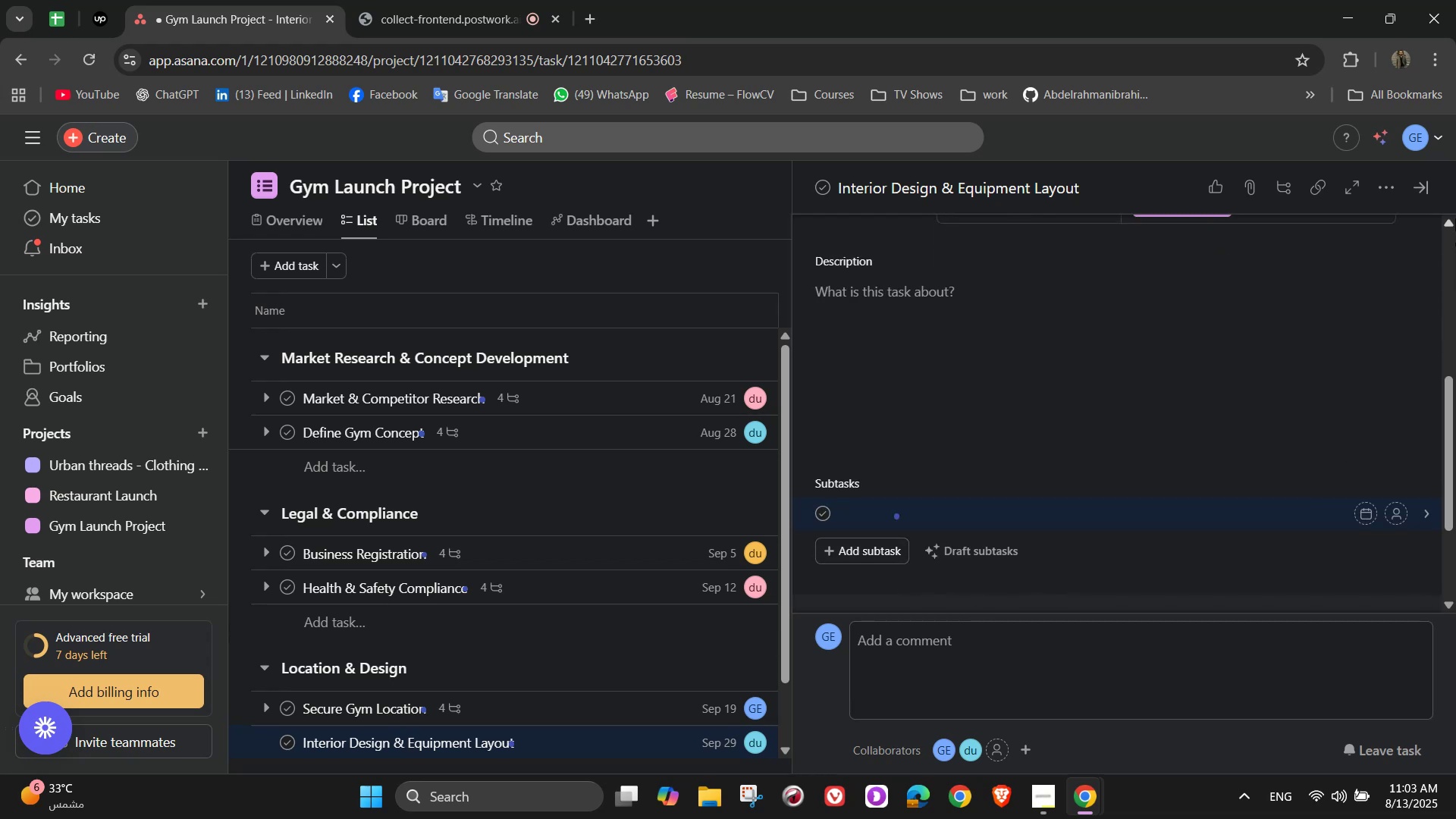 
type(Plan gym floor zoning )
 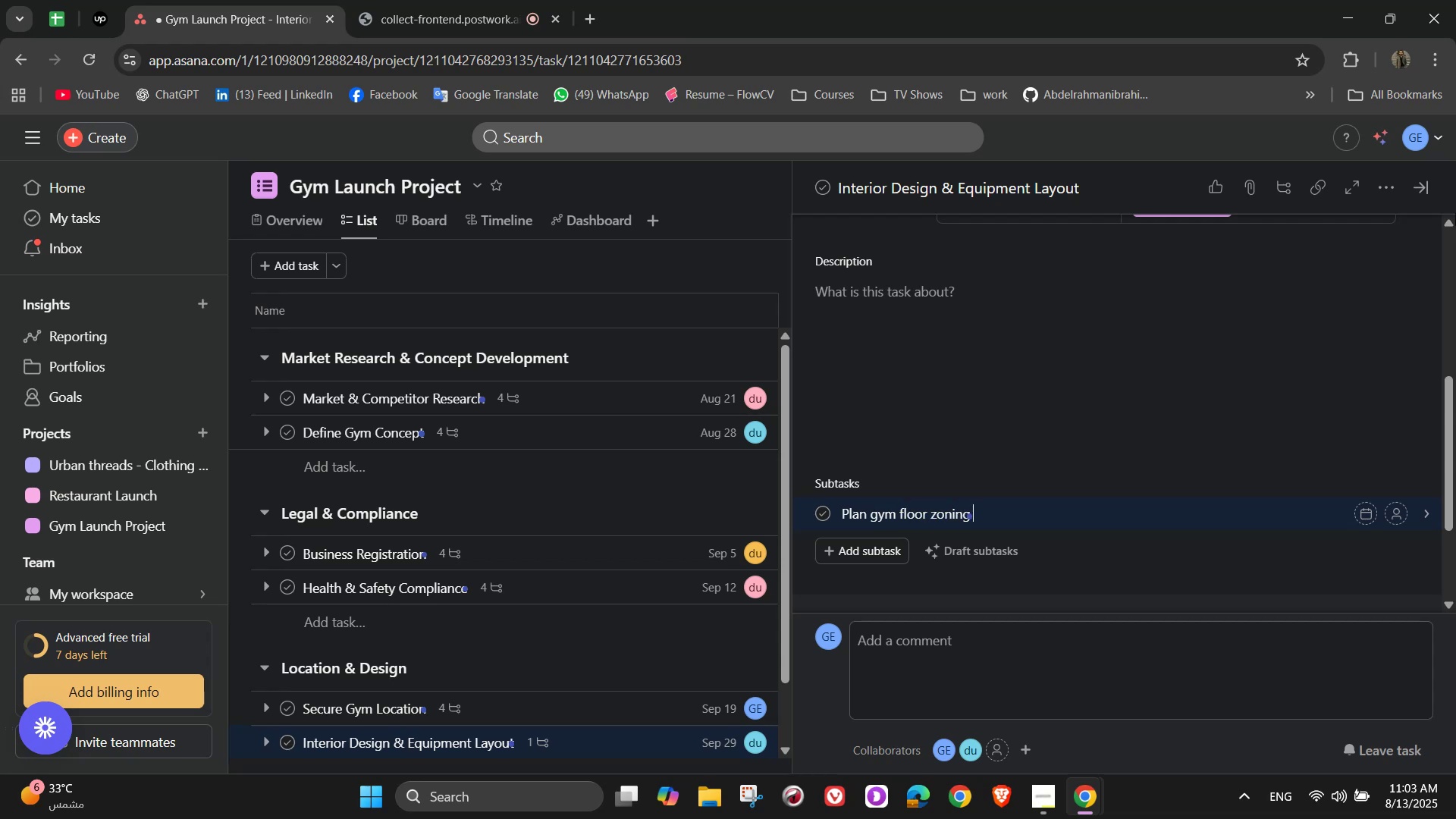 
wait(6.97)
 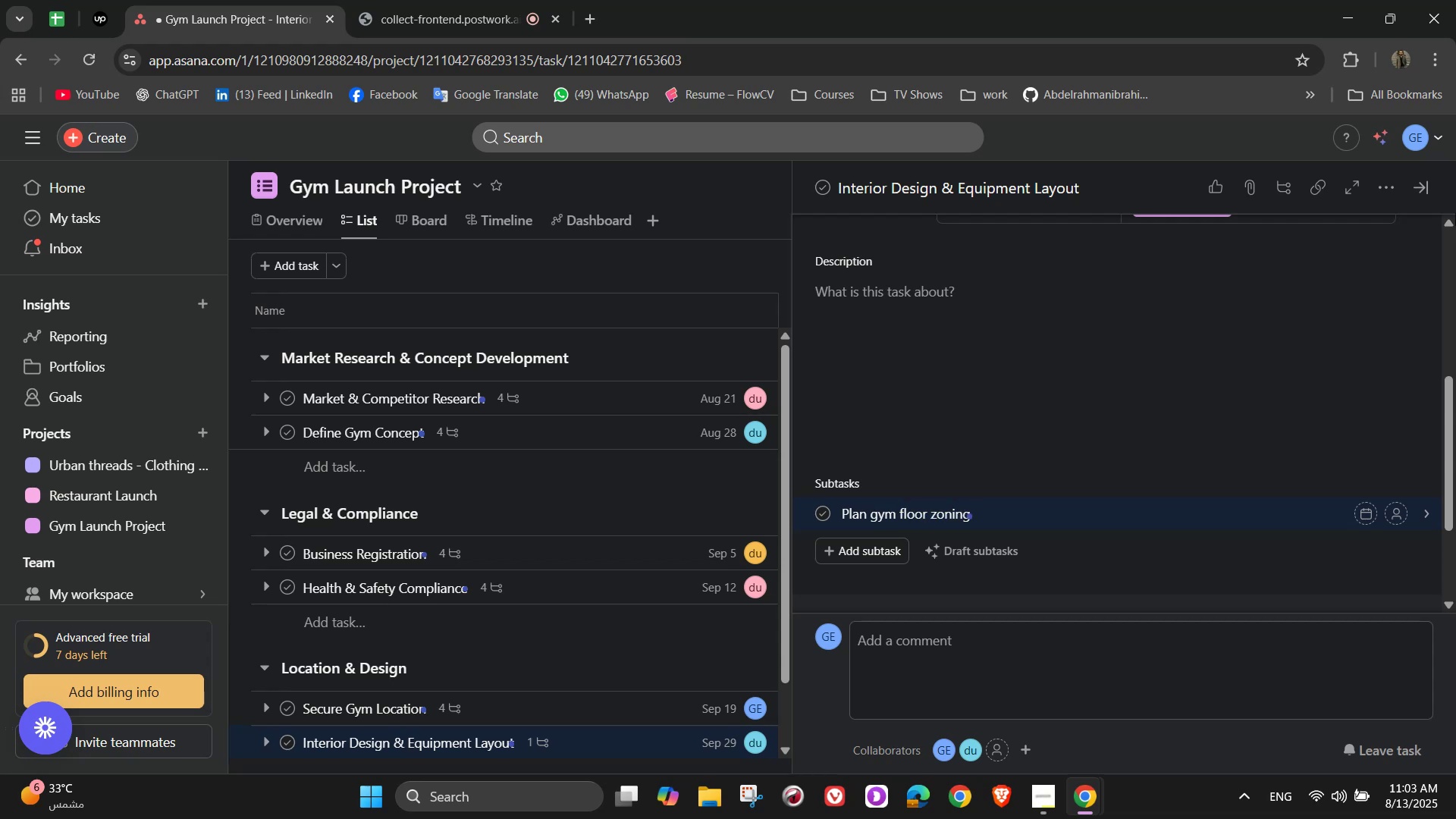 
type(())
 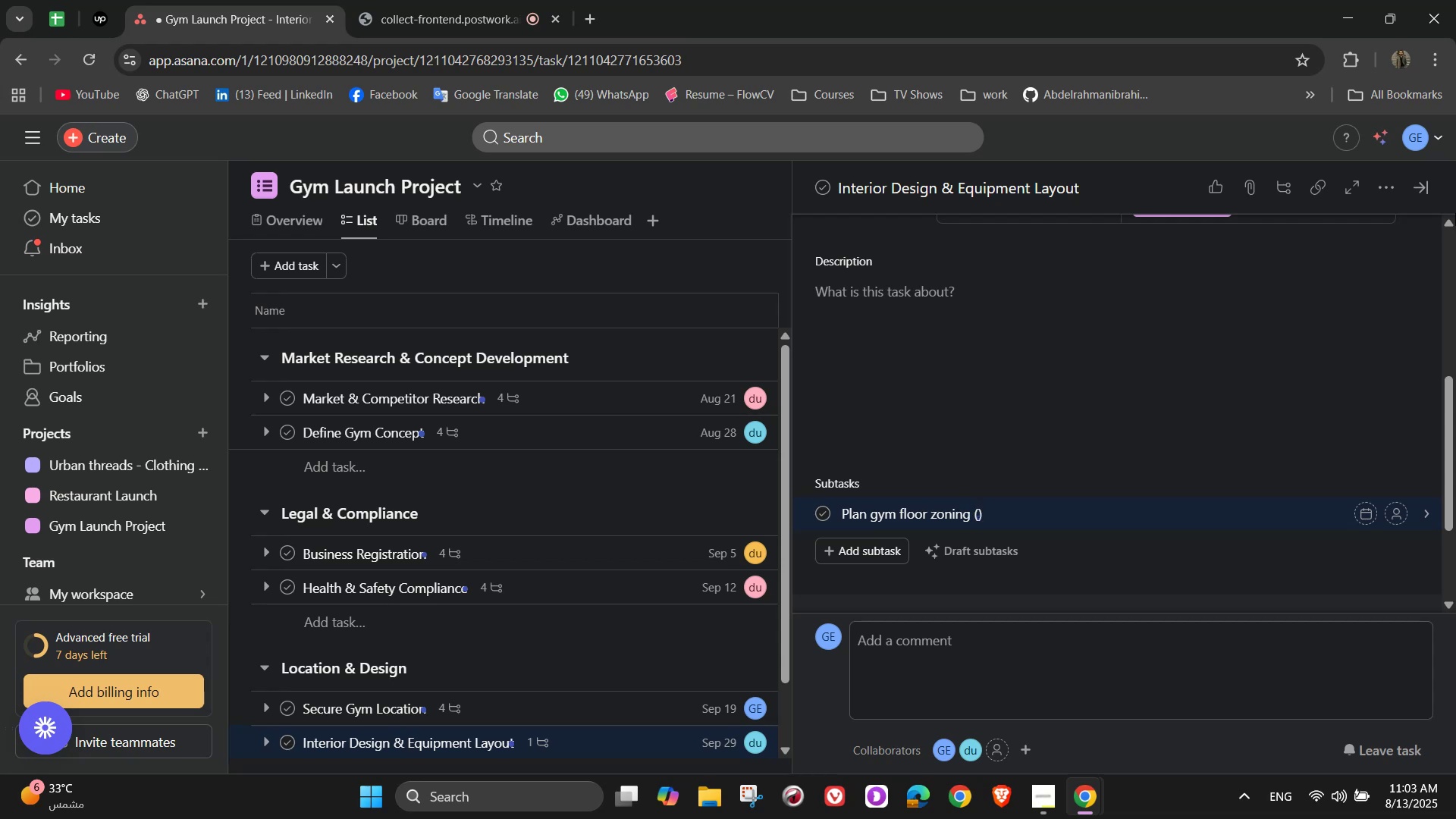 
key(ArrowLeft)
 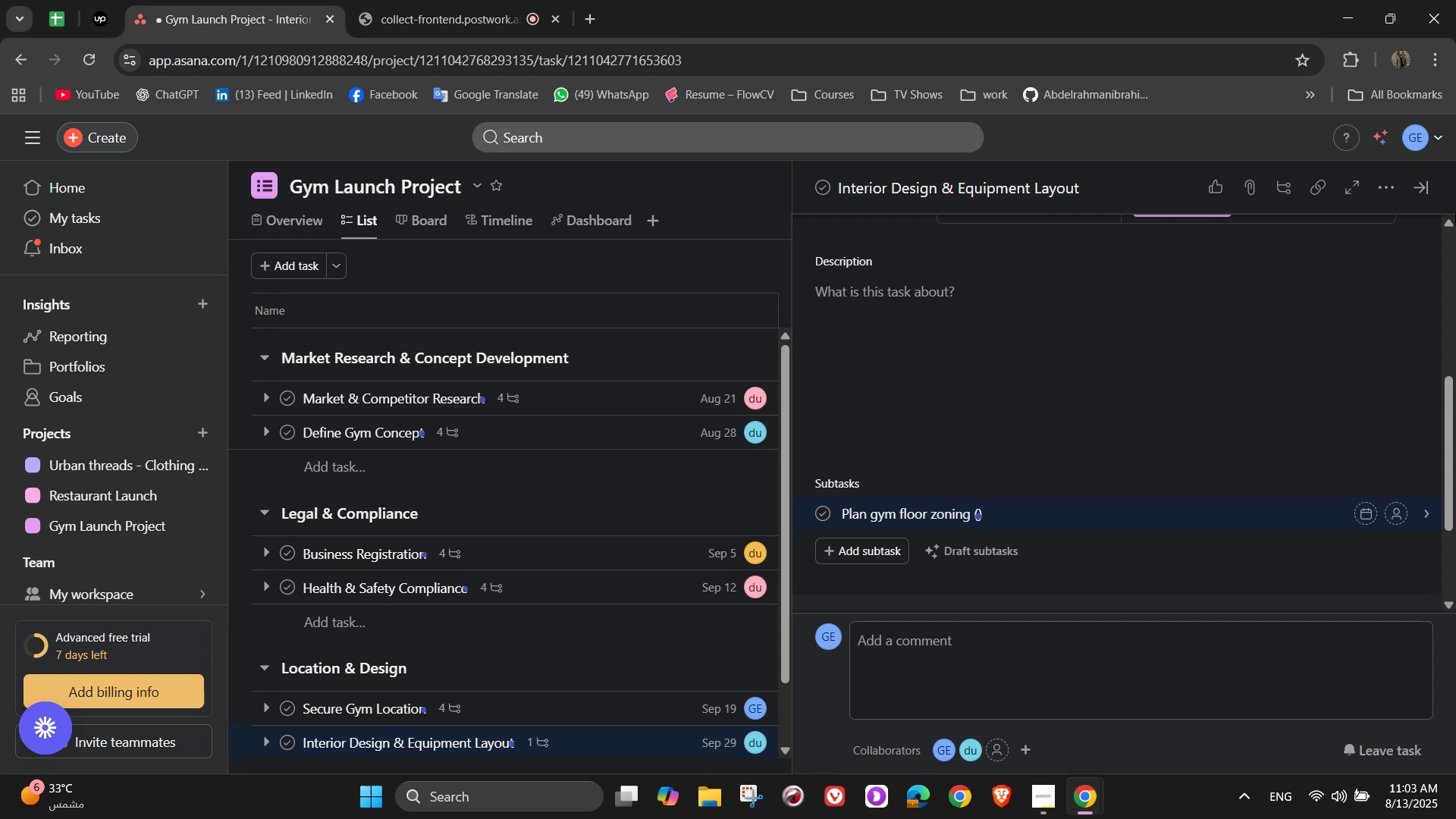 
type(cardio, weight, str)
 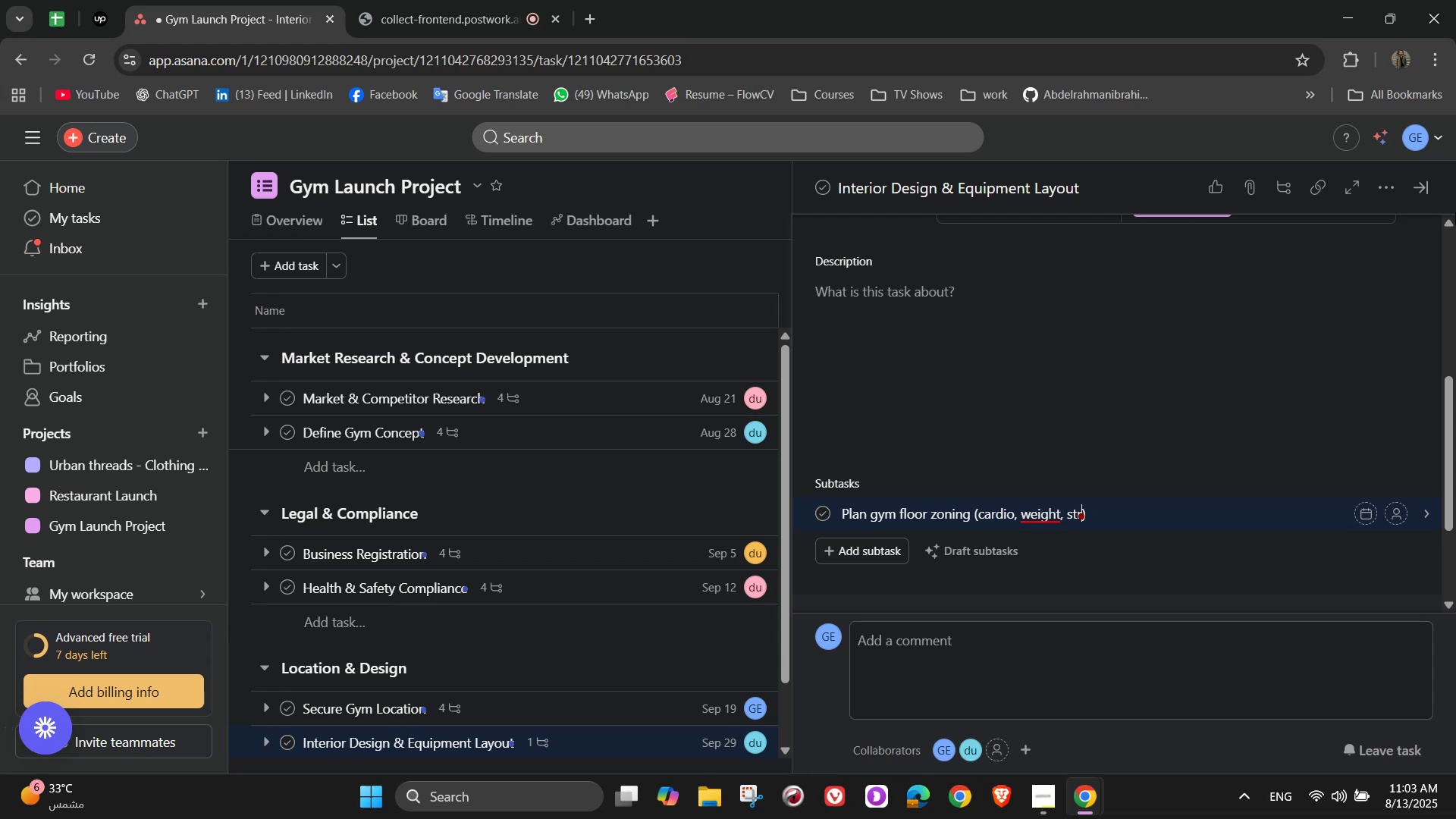 
key(E)
 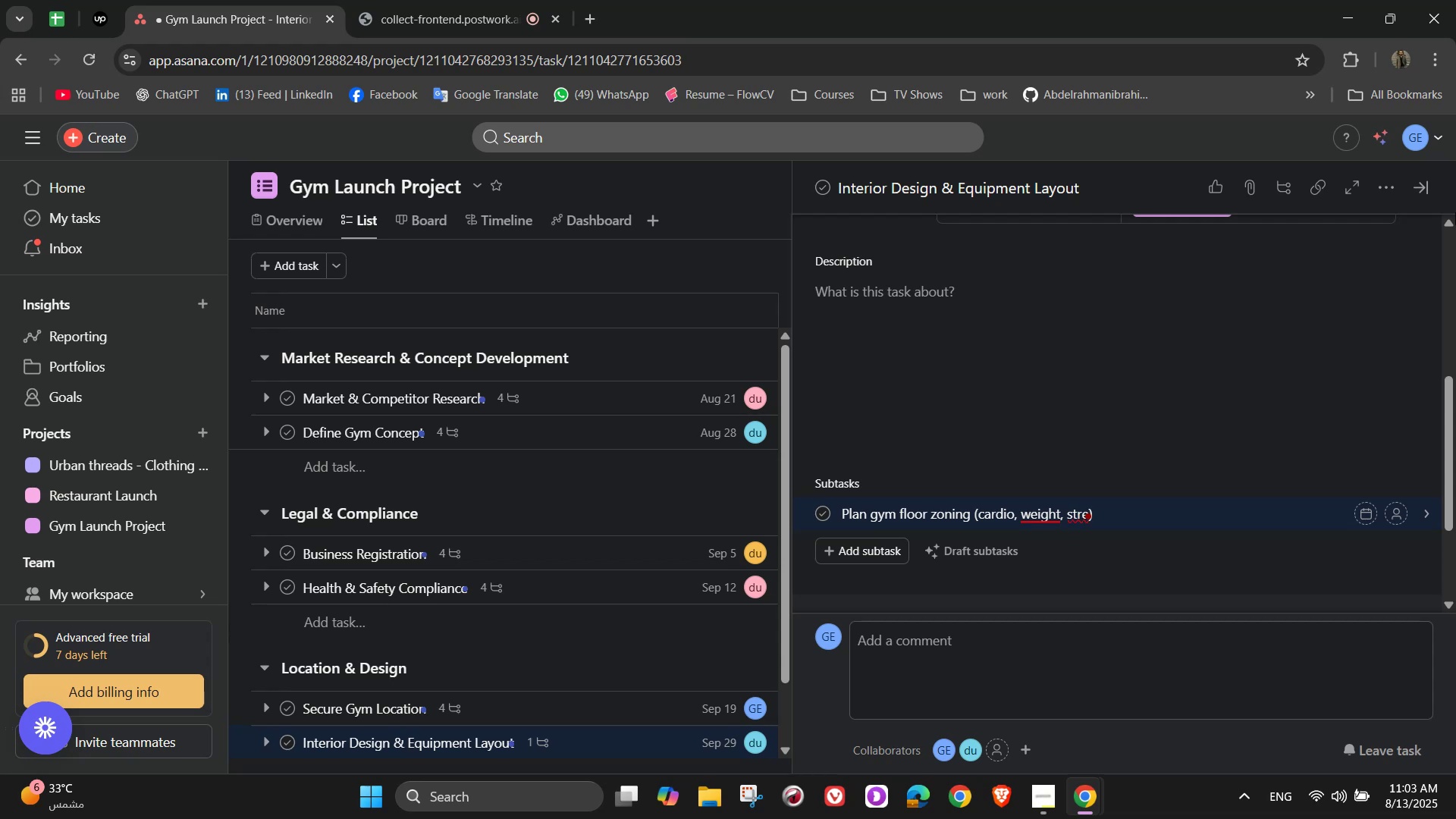 
wait(11.29)
 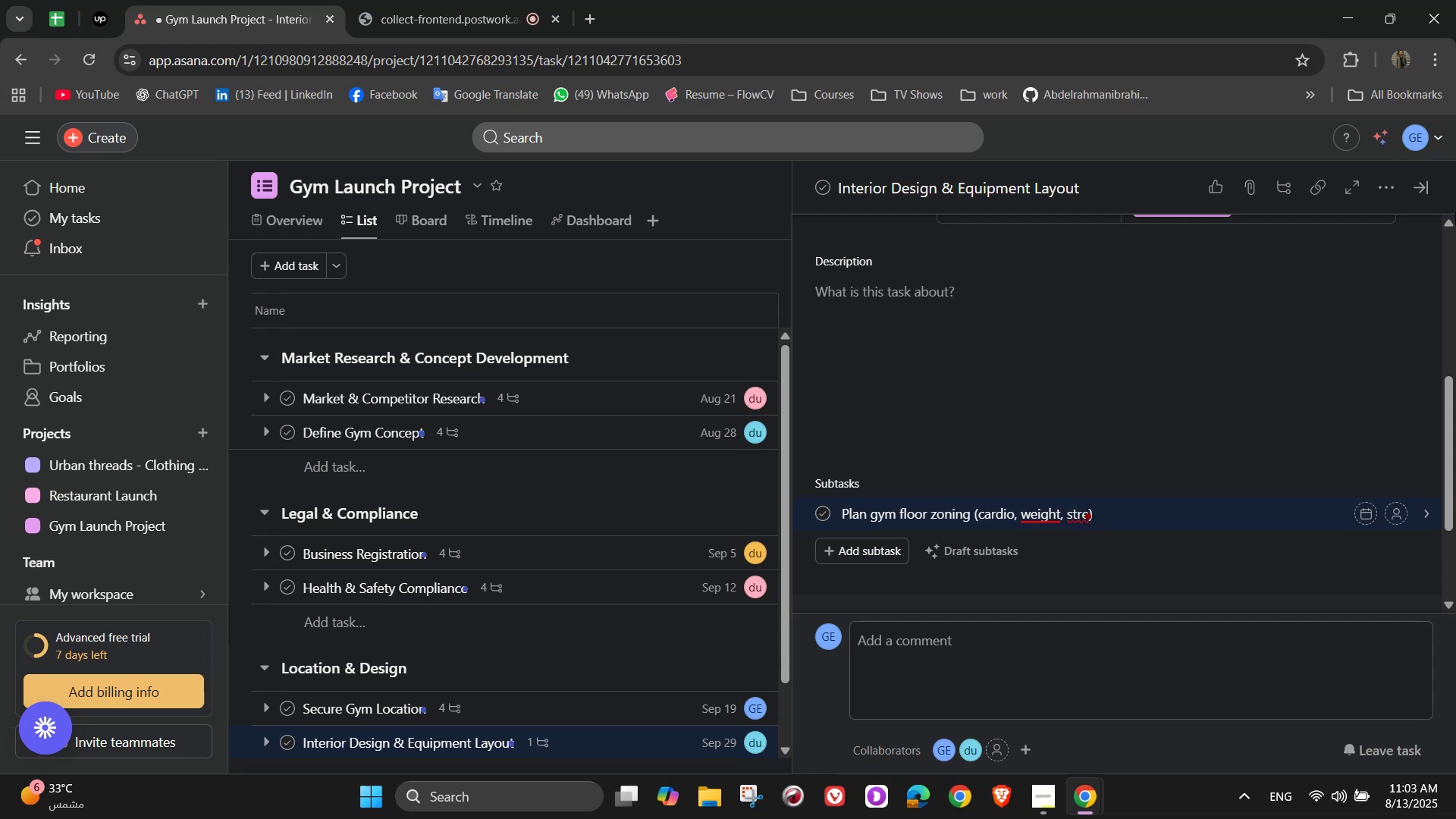 
key(Backspace)
 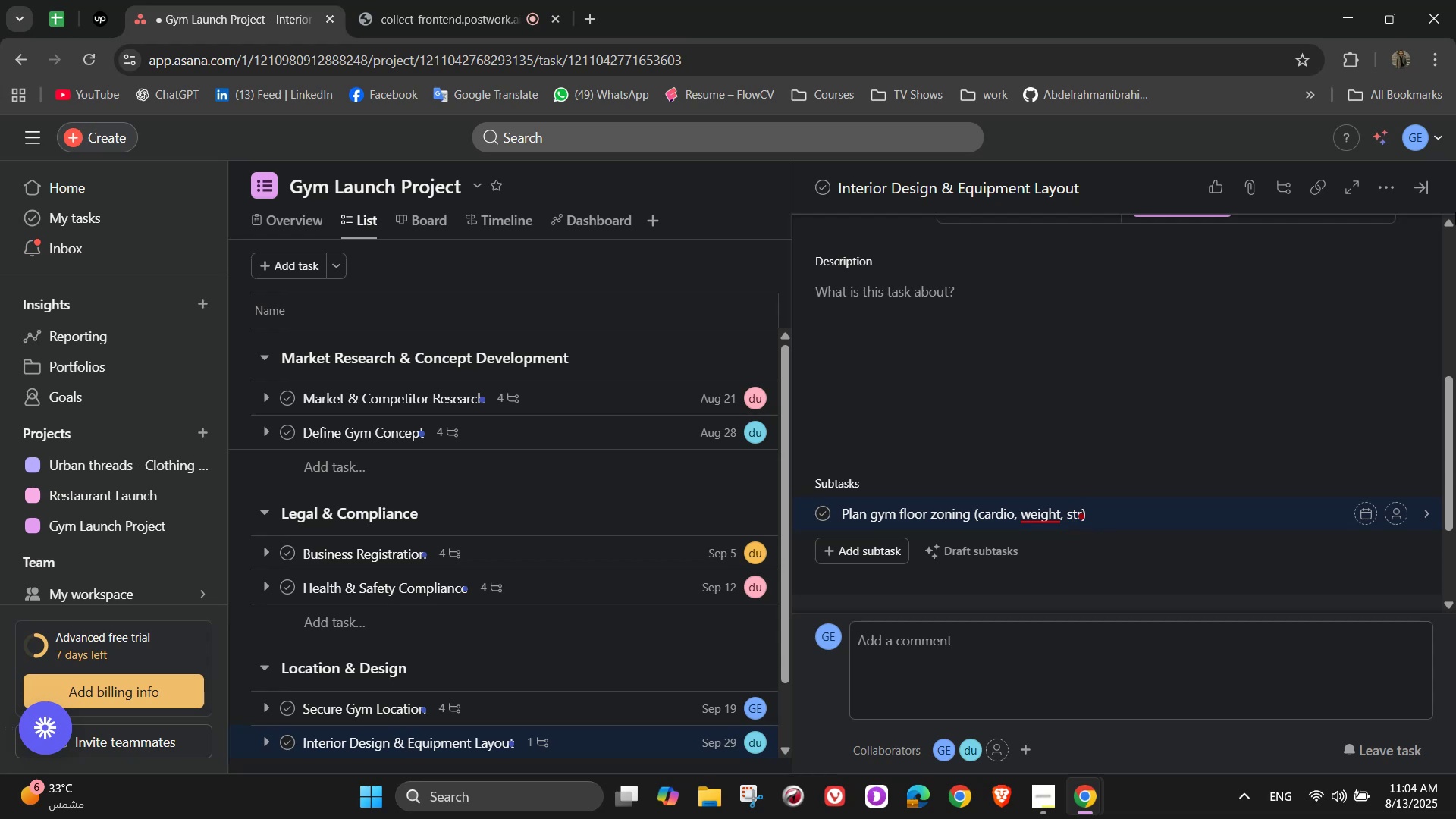 
key(Backspace)
key(Backspace)
key(Backspace)
key(Backspace)
key(Backspace)
type(s, stre)
 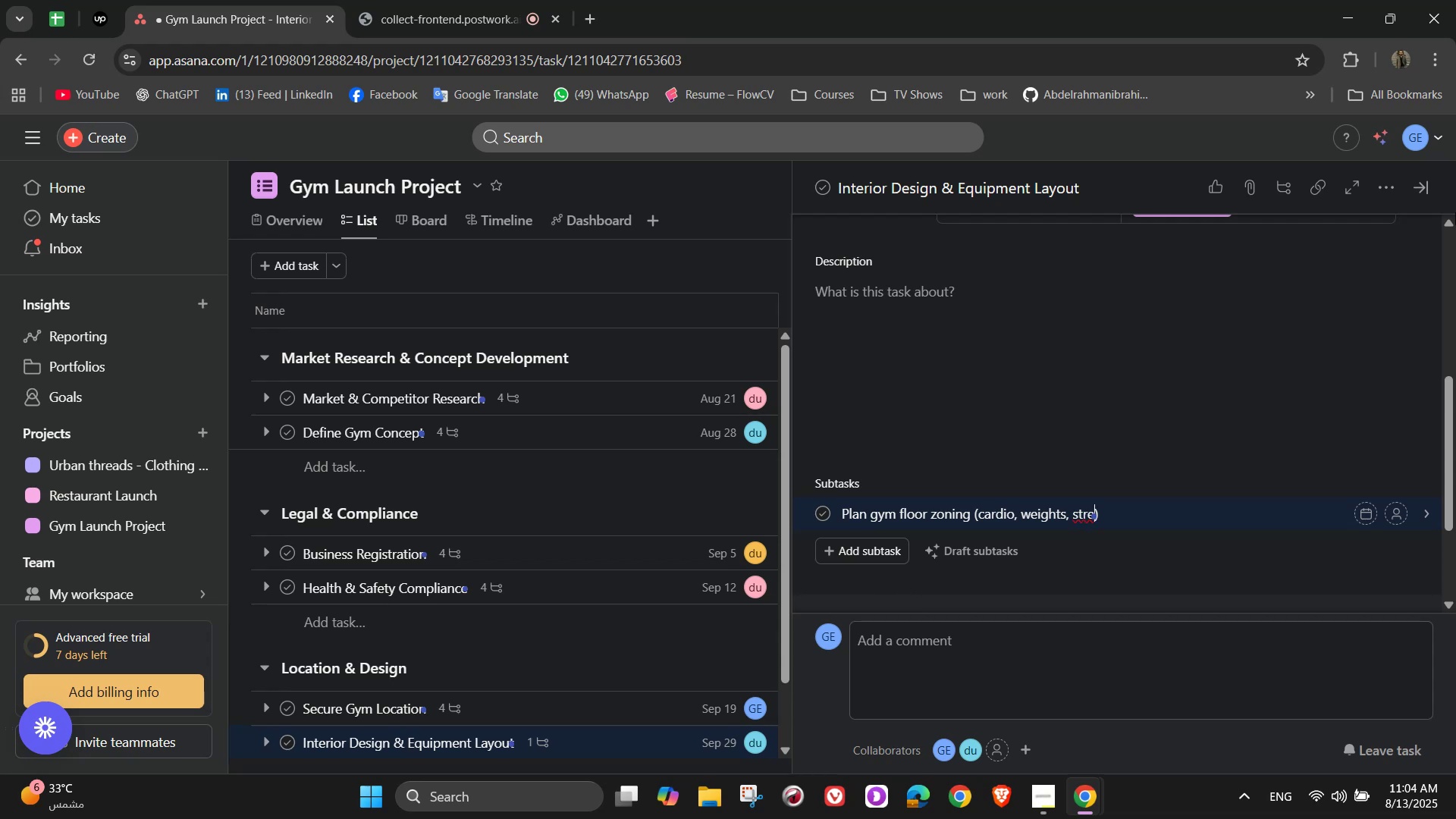 
type(tching)
 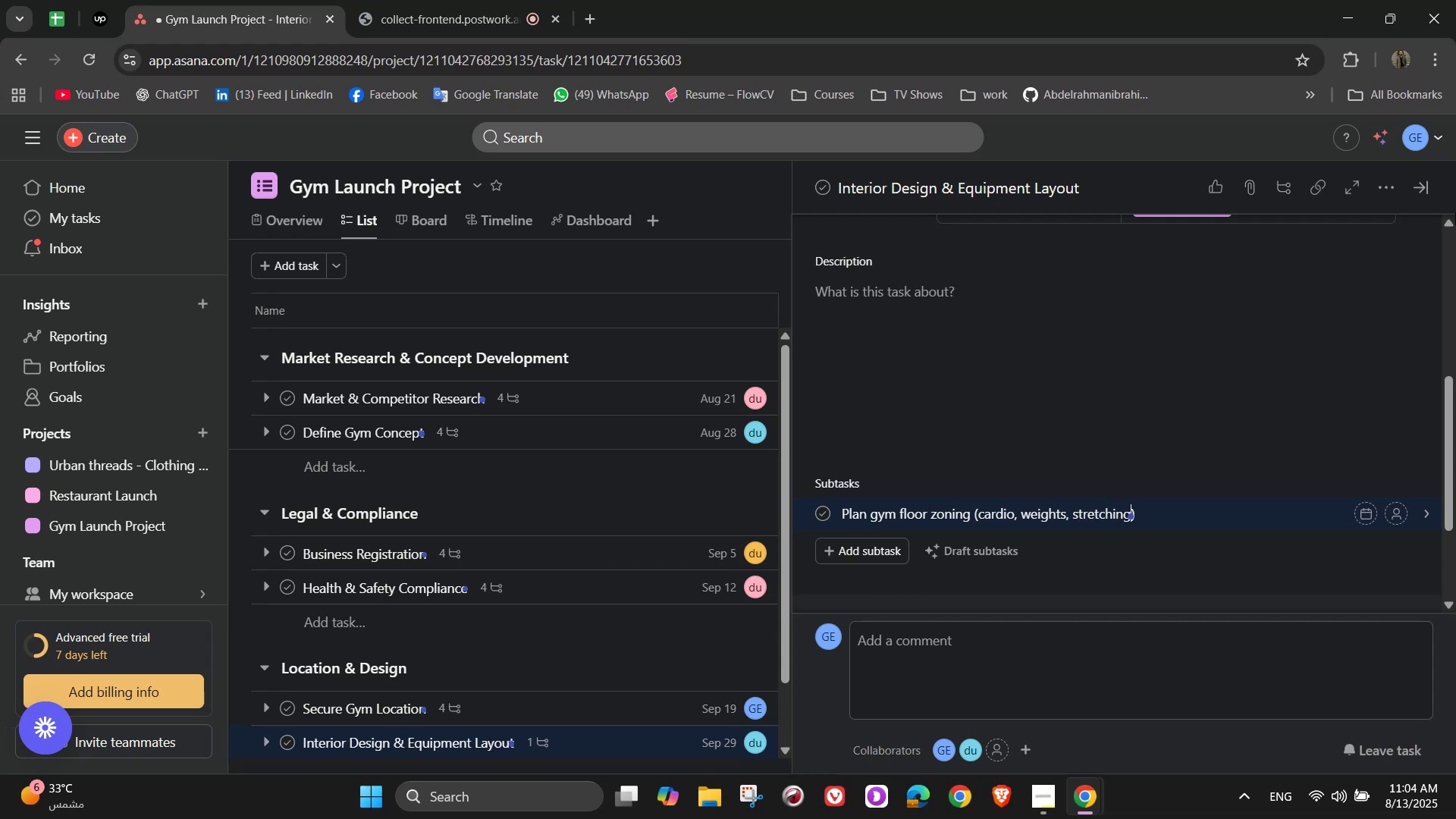 
key(ArrowRight)
 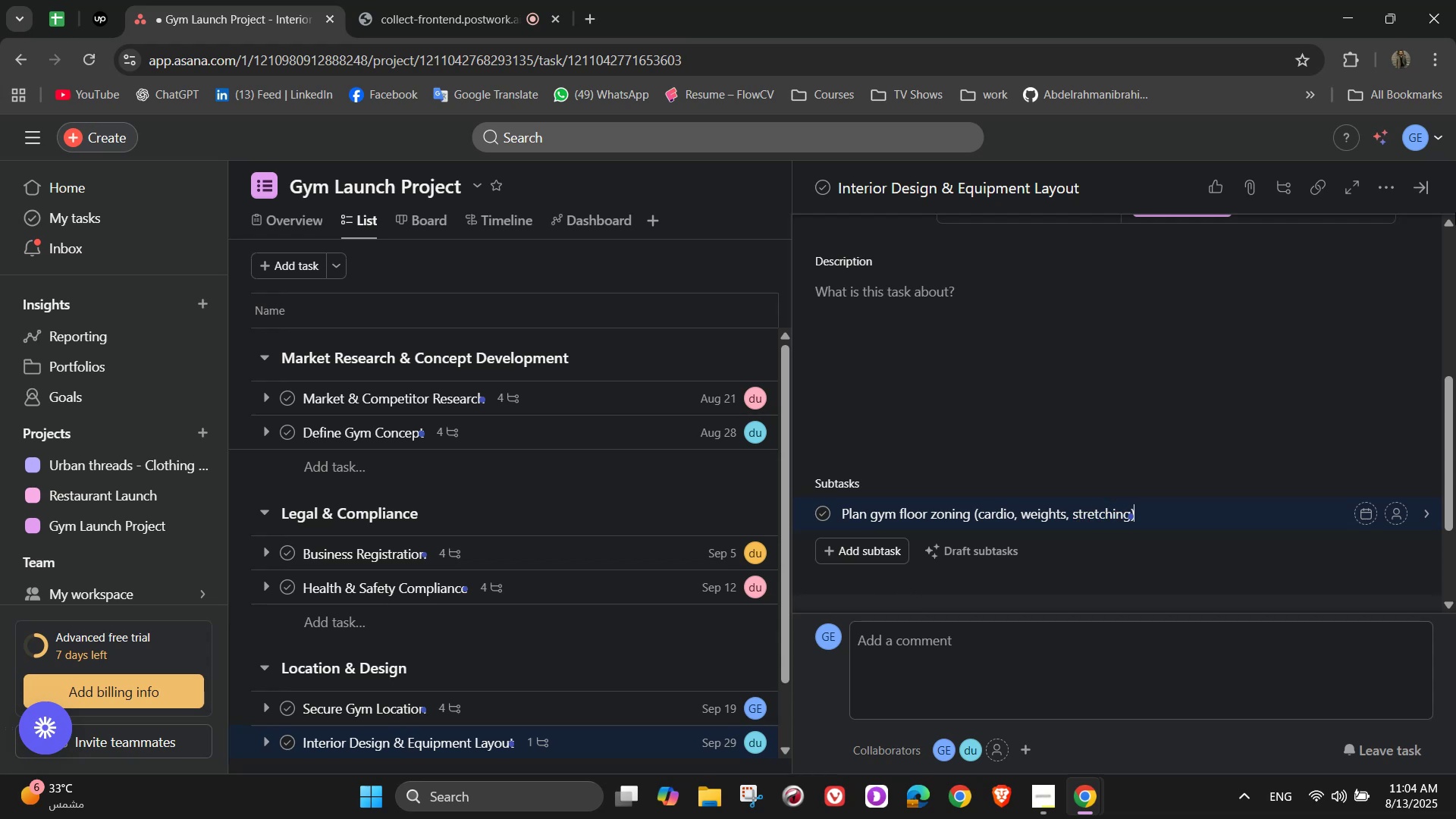 
key(Enter)
 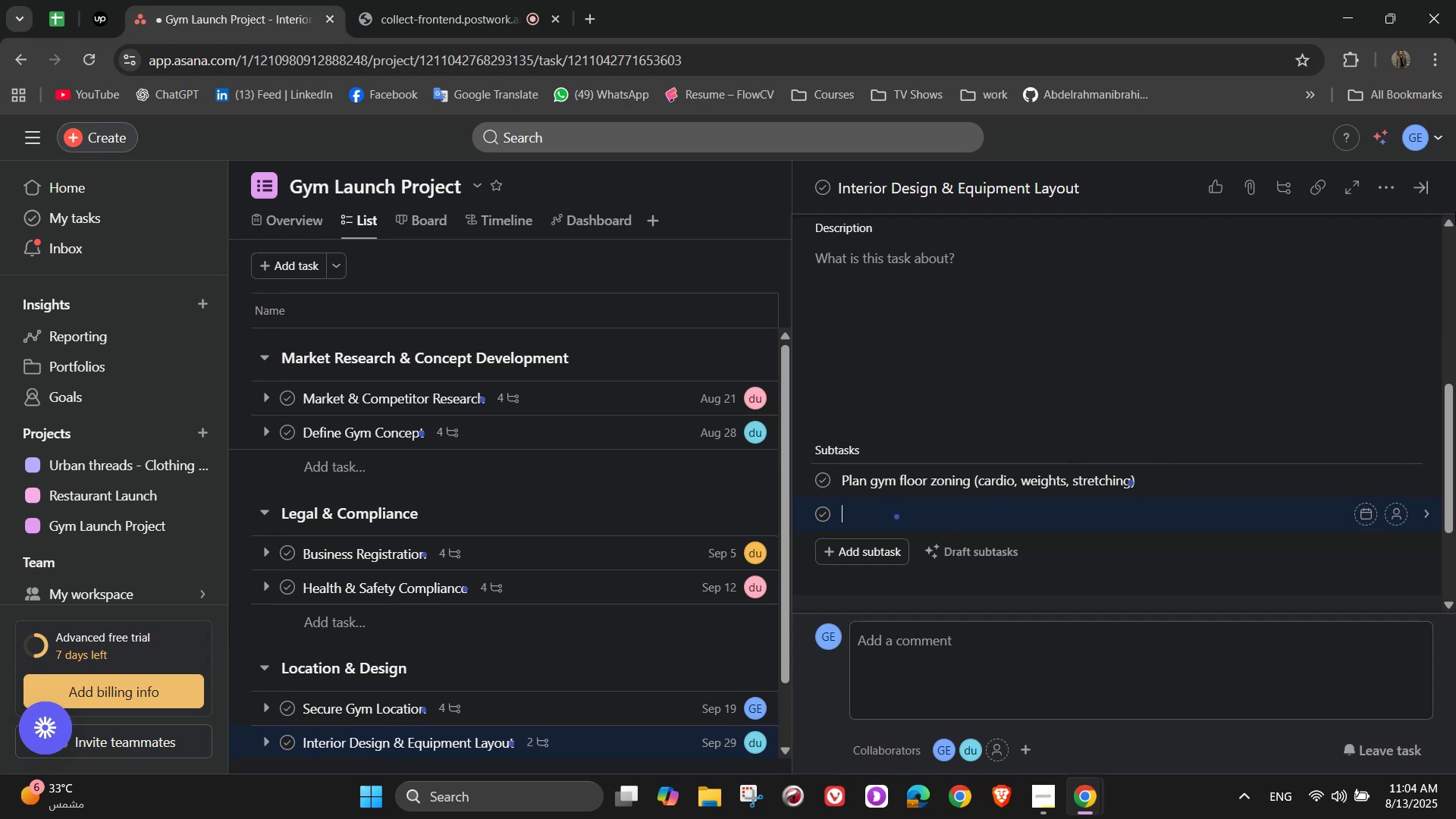 
type(Select)
 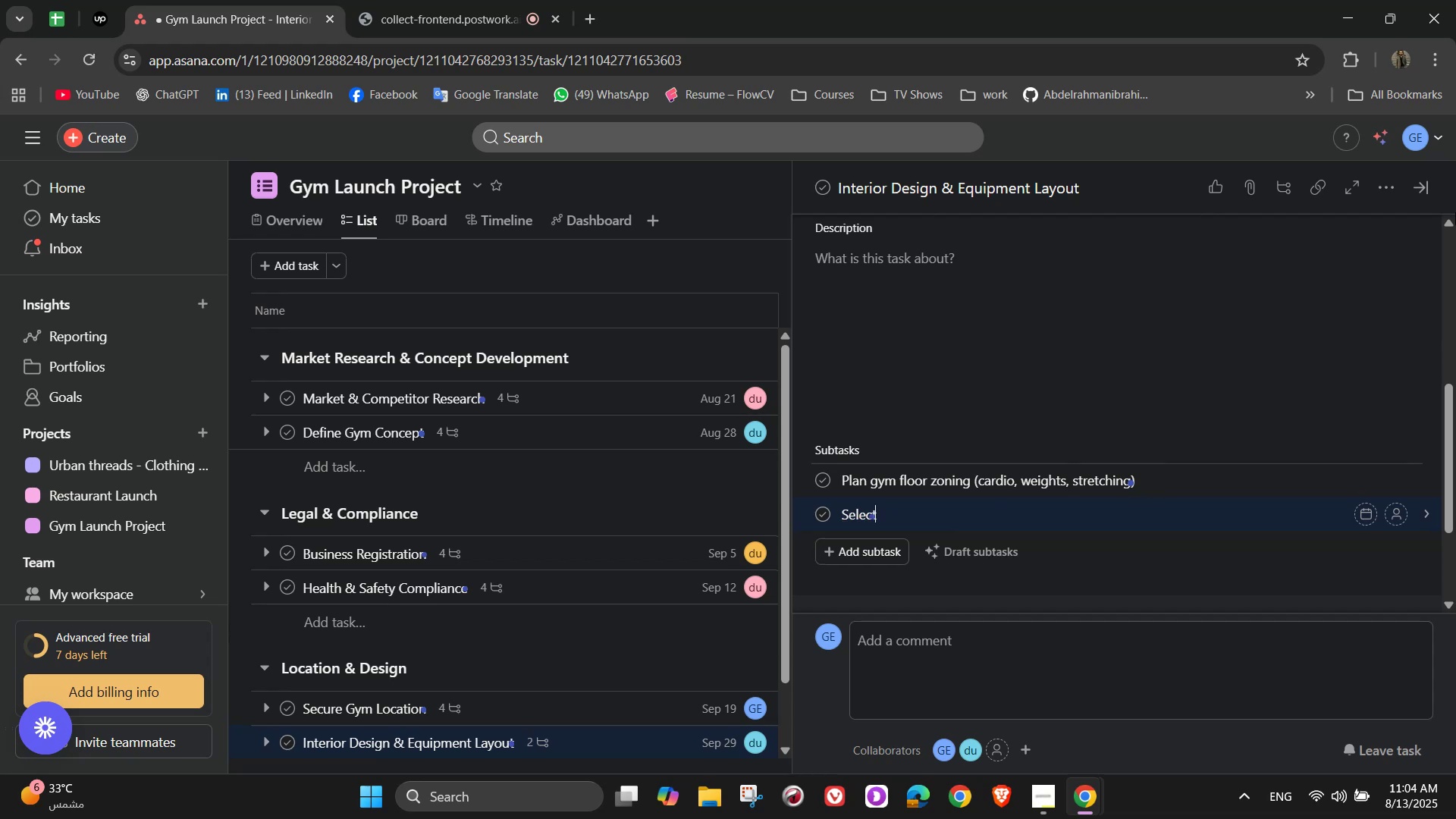 
type( flooring and well )
key(Backspace)
key(Backspace)
key(Backspace)
key(Backspace)
type(all materials)
 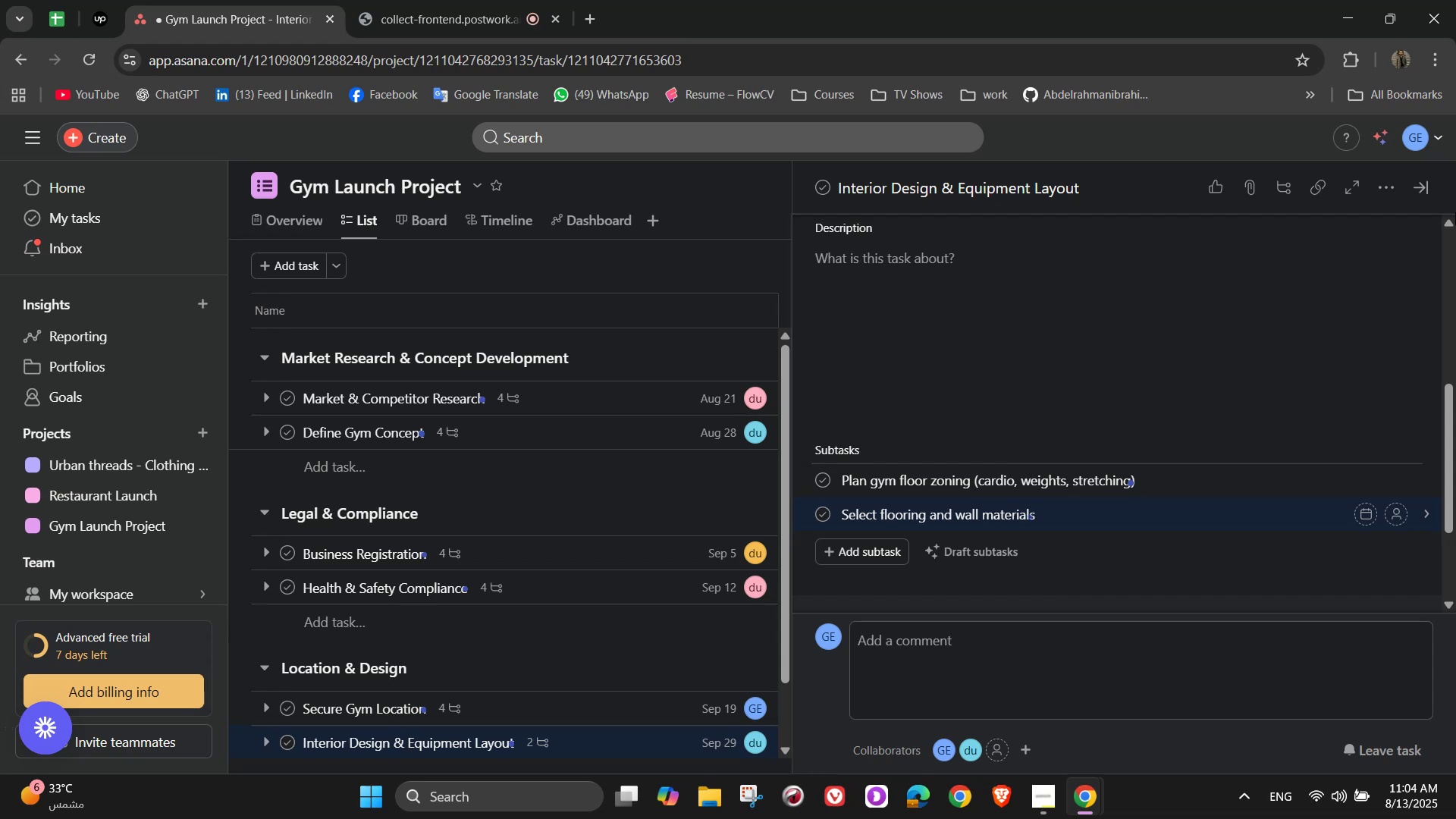 
key(Enter)
 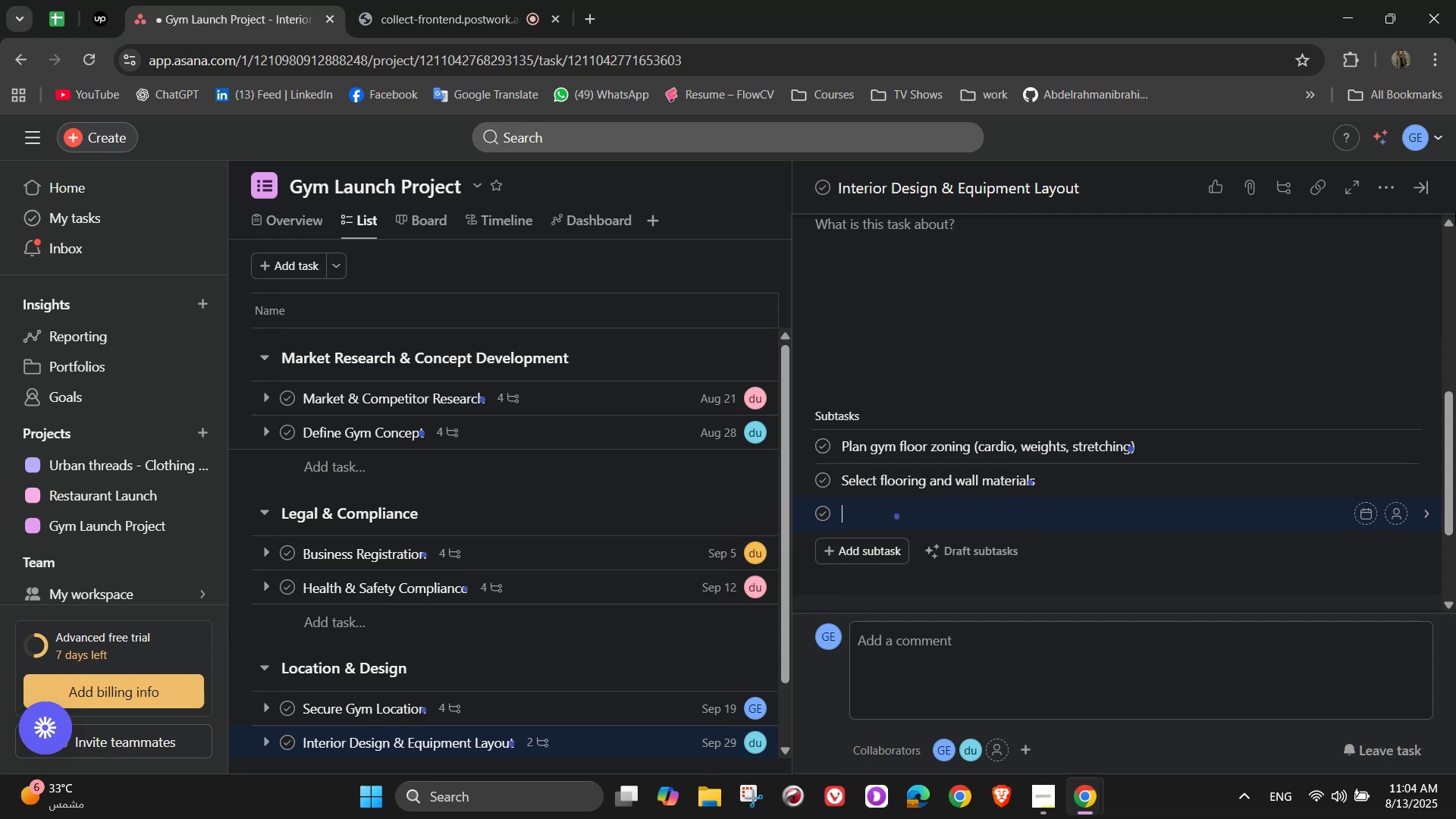 
type(Approve lihg)
key(Backspace)
key(Backspace)
type(ghting and )
 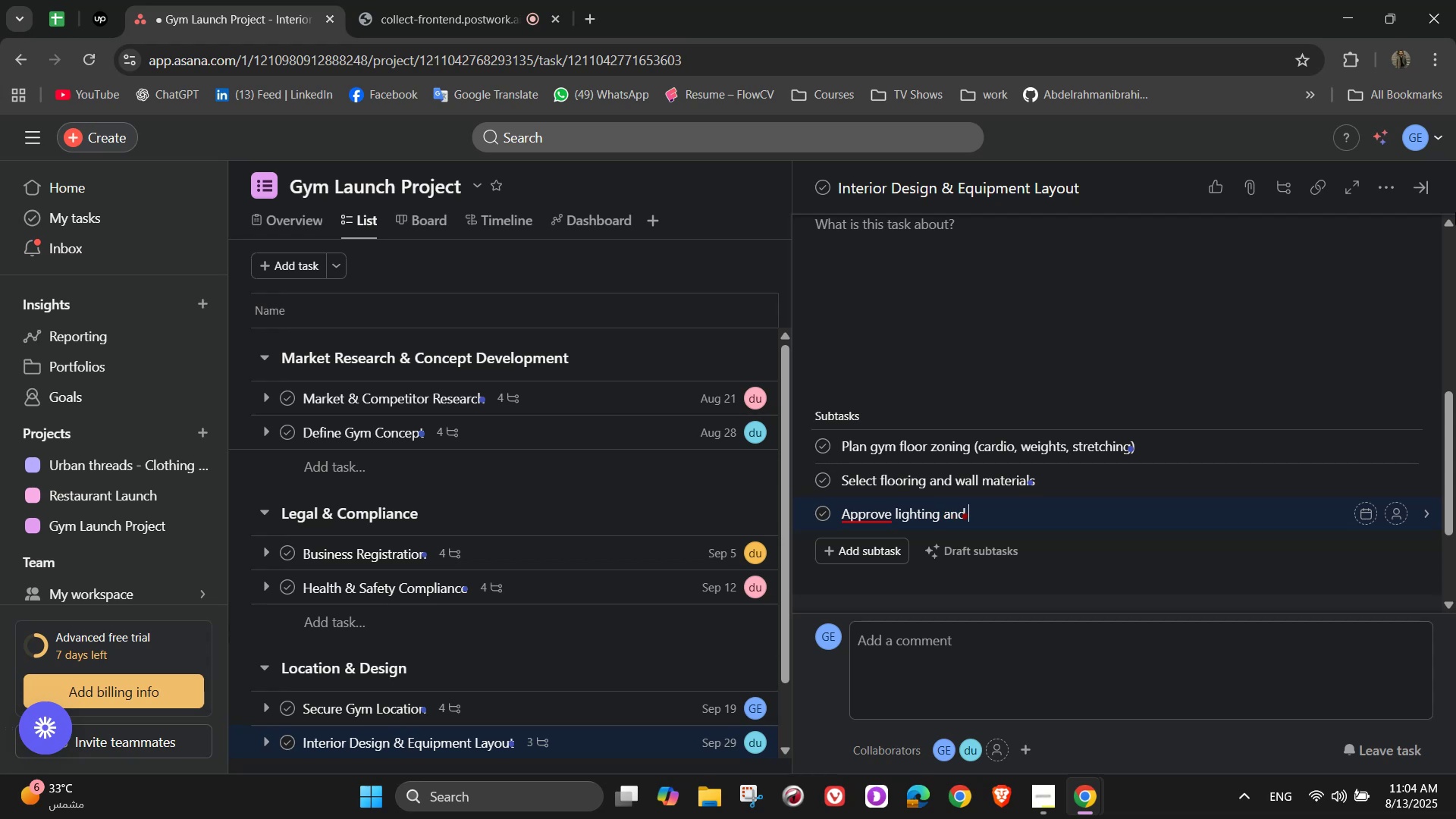 
type(ventilation design)
 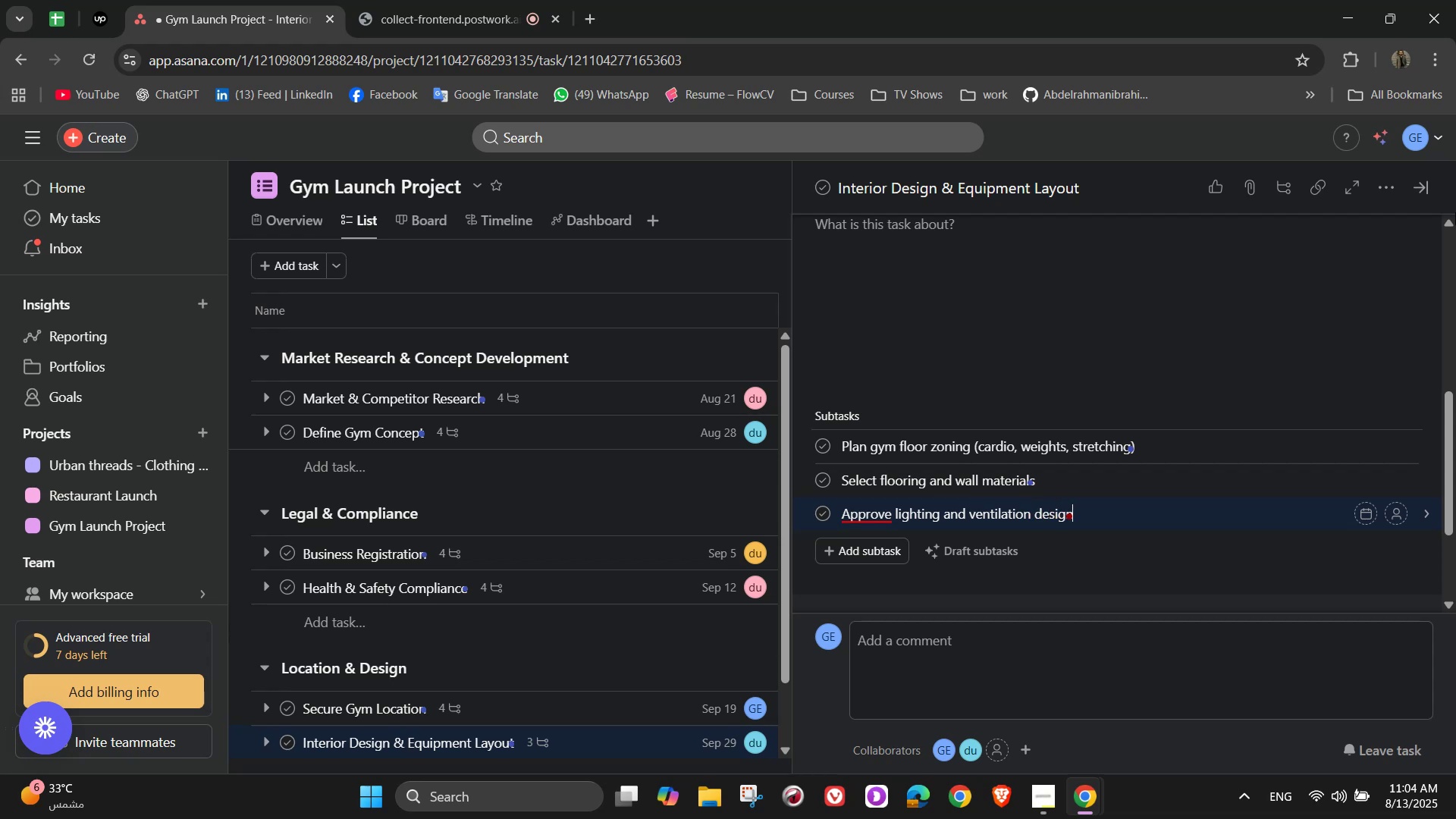 
key(Enter)
 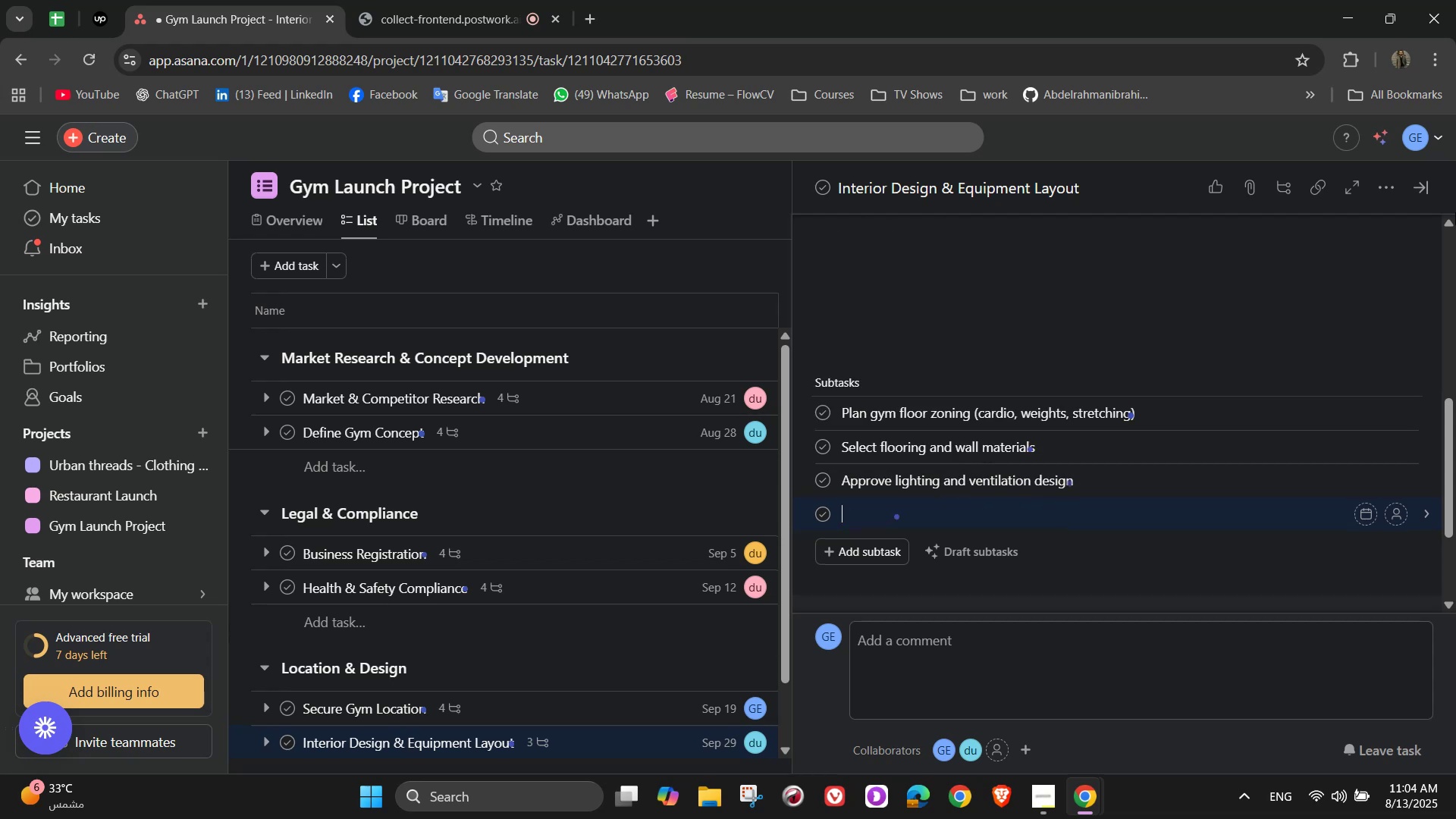 
type(Com)
key(Backspace)
type(nfic)
key(Backspace)
type(rm final layout plan)
 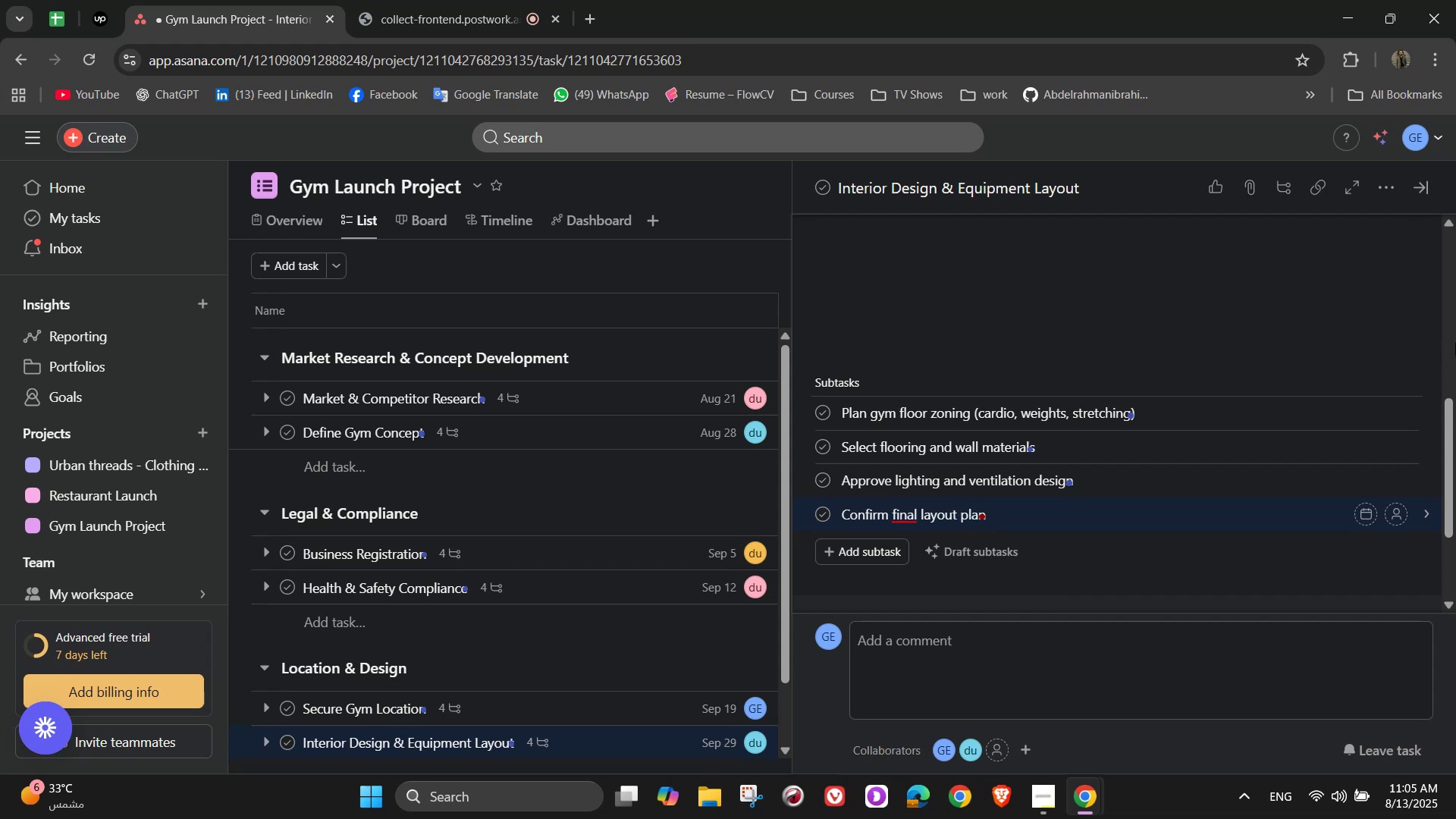 
wait(13.13)
 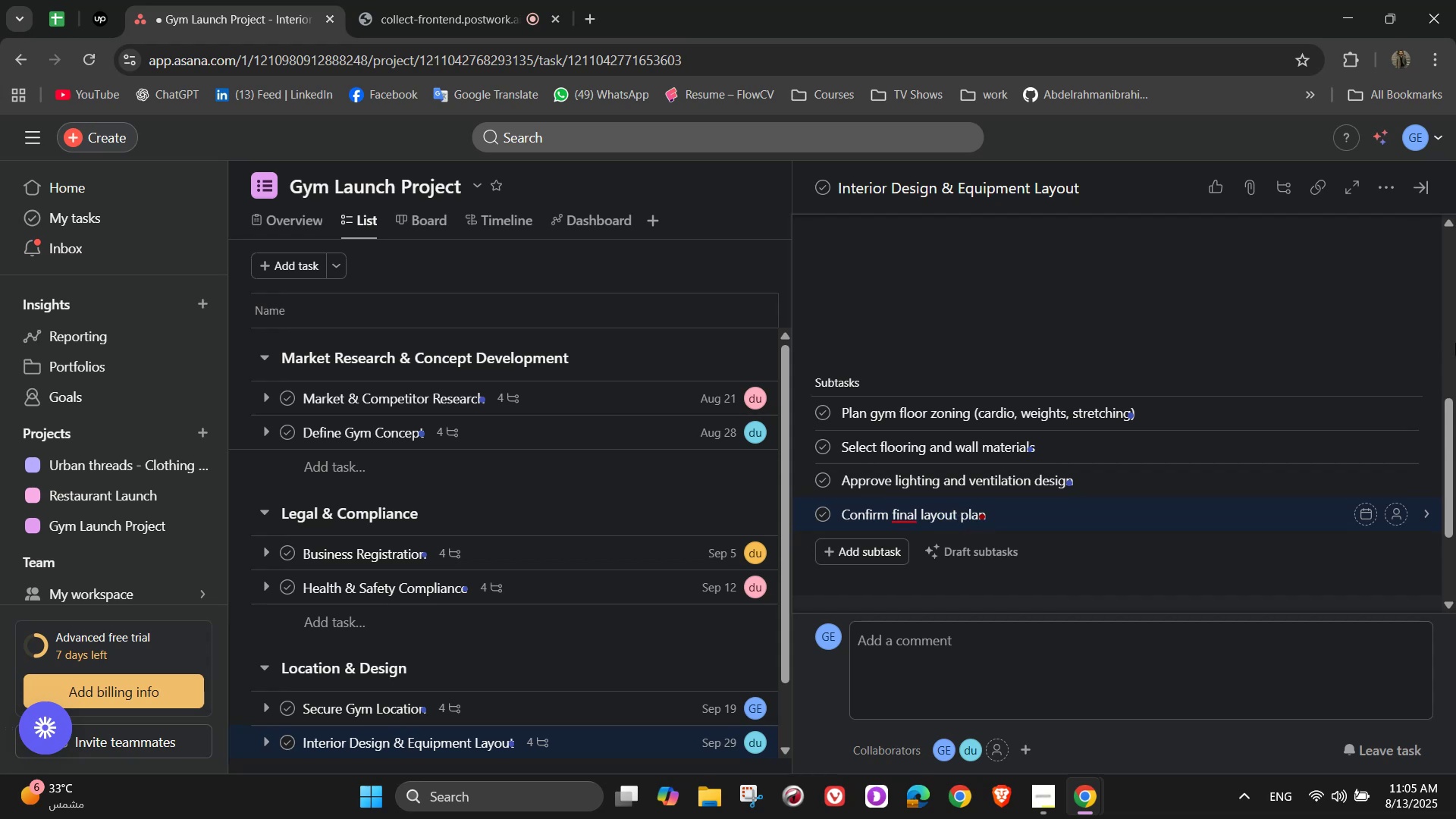 
left_click([1396, 413])
 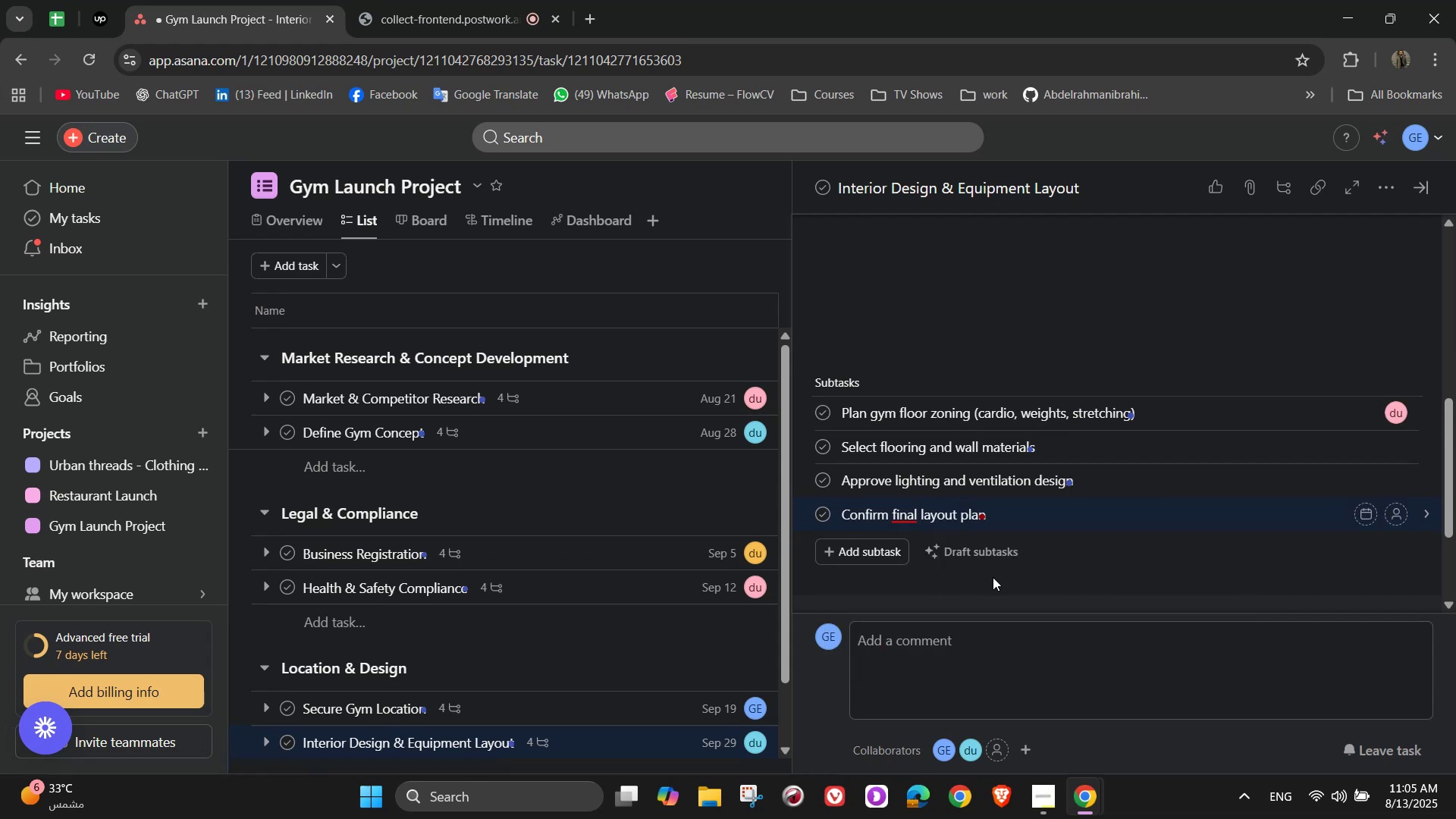 
wait(6.17)
 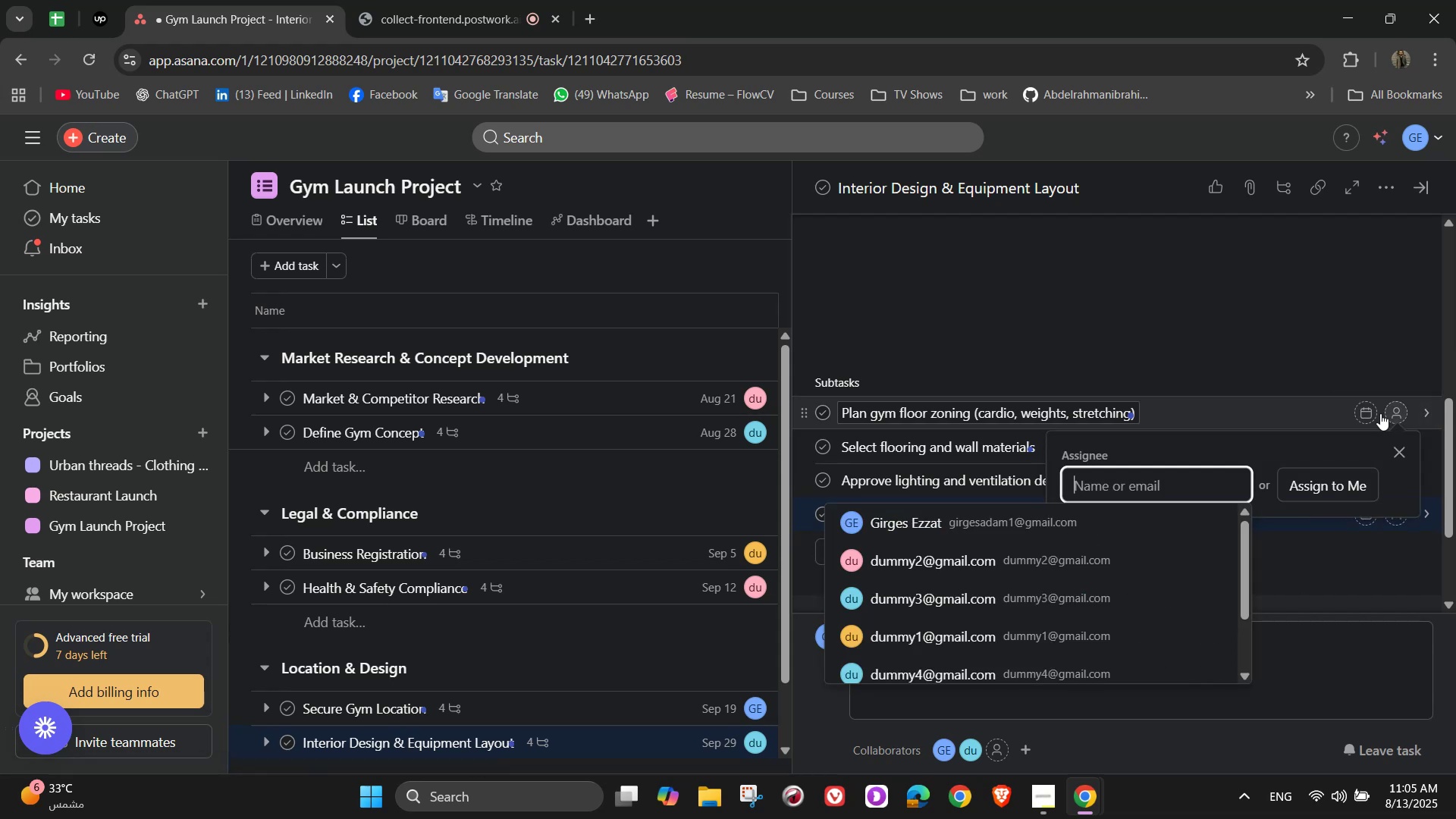 
left_click([1395, 453])
 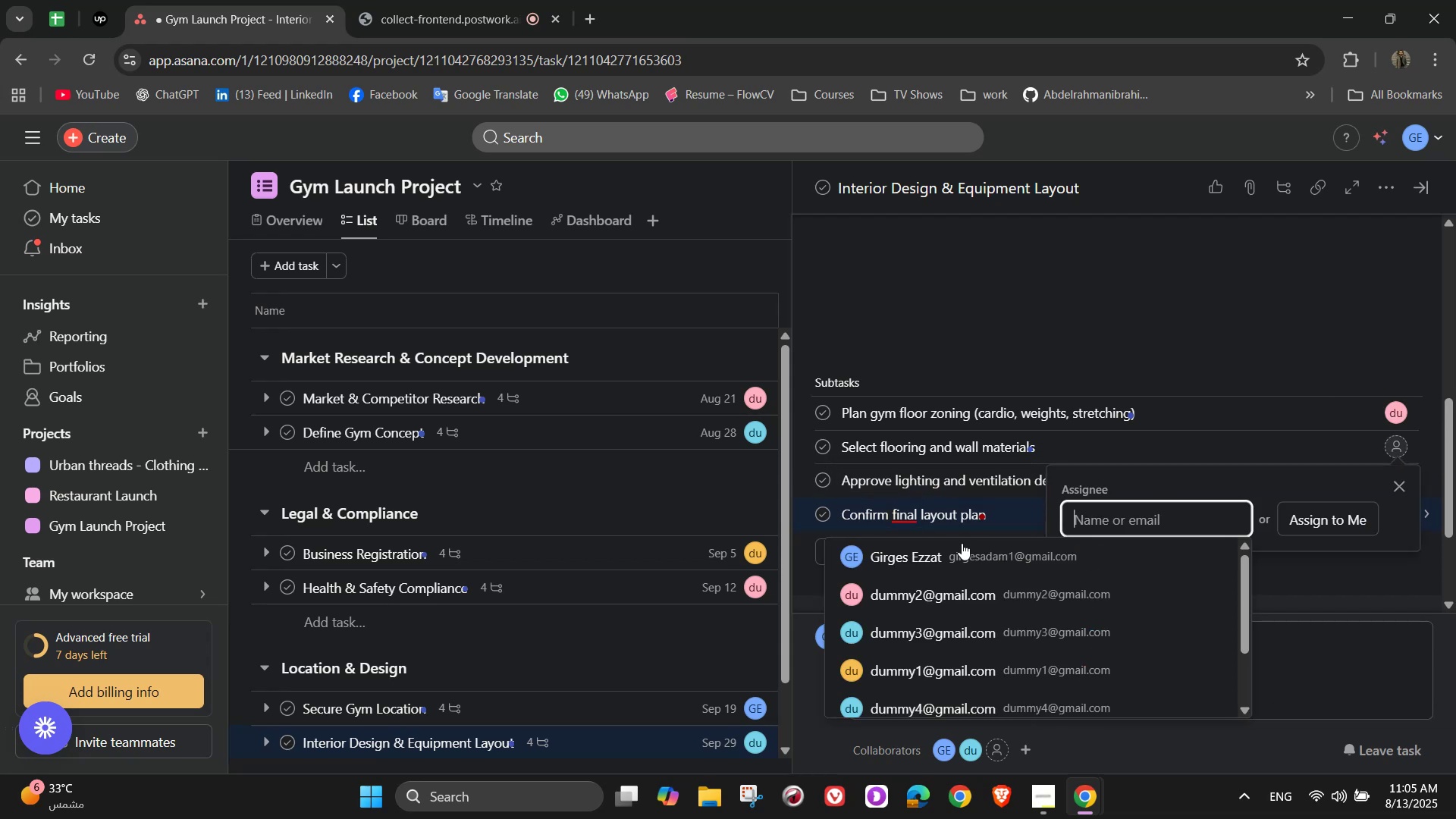 
left_click([962, 561])
 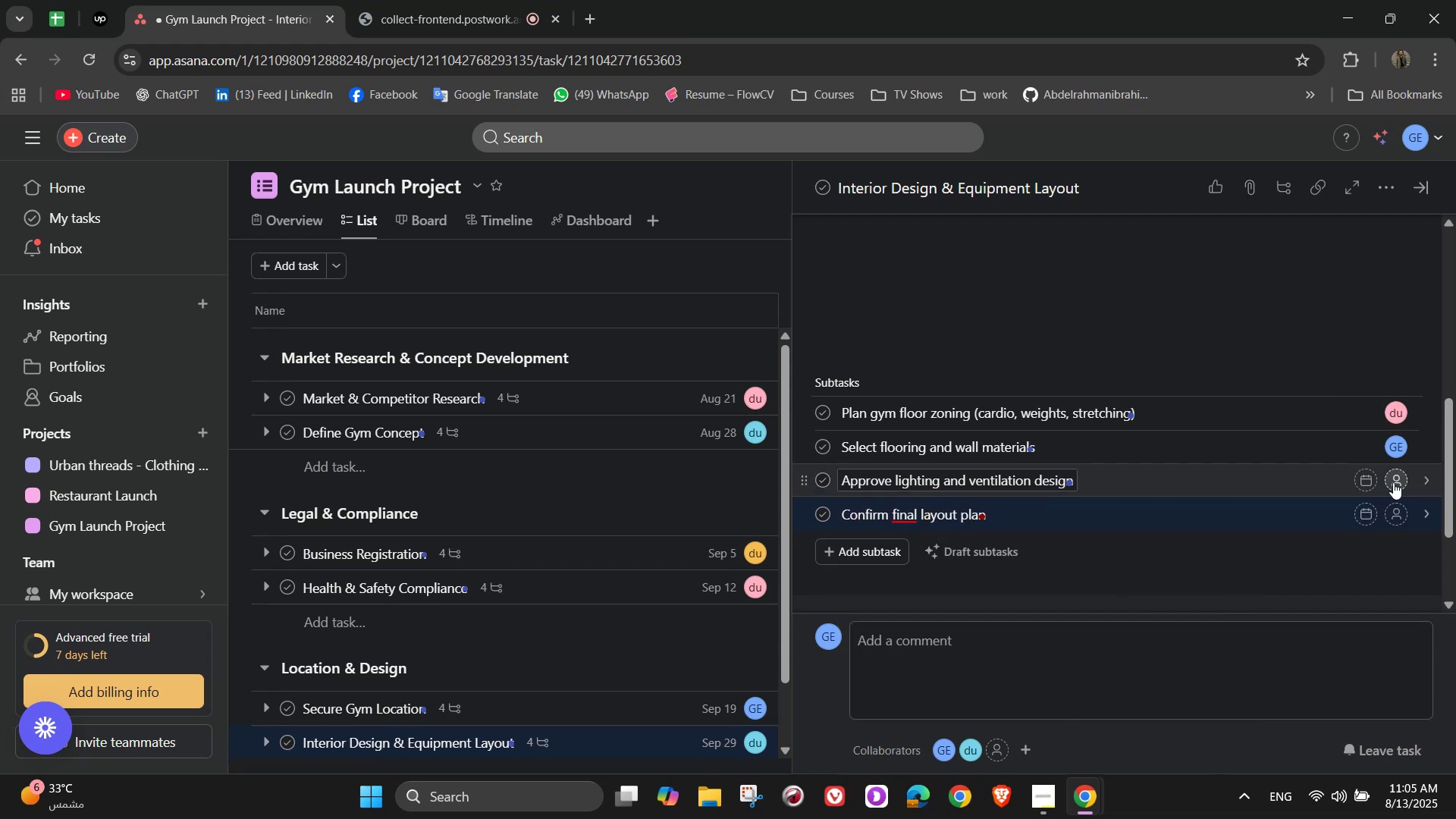 
left_click([1395, 478])
 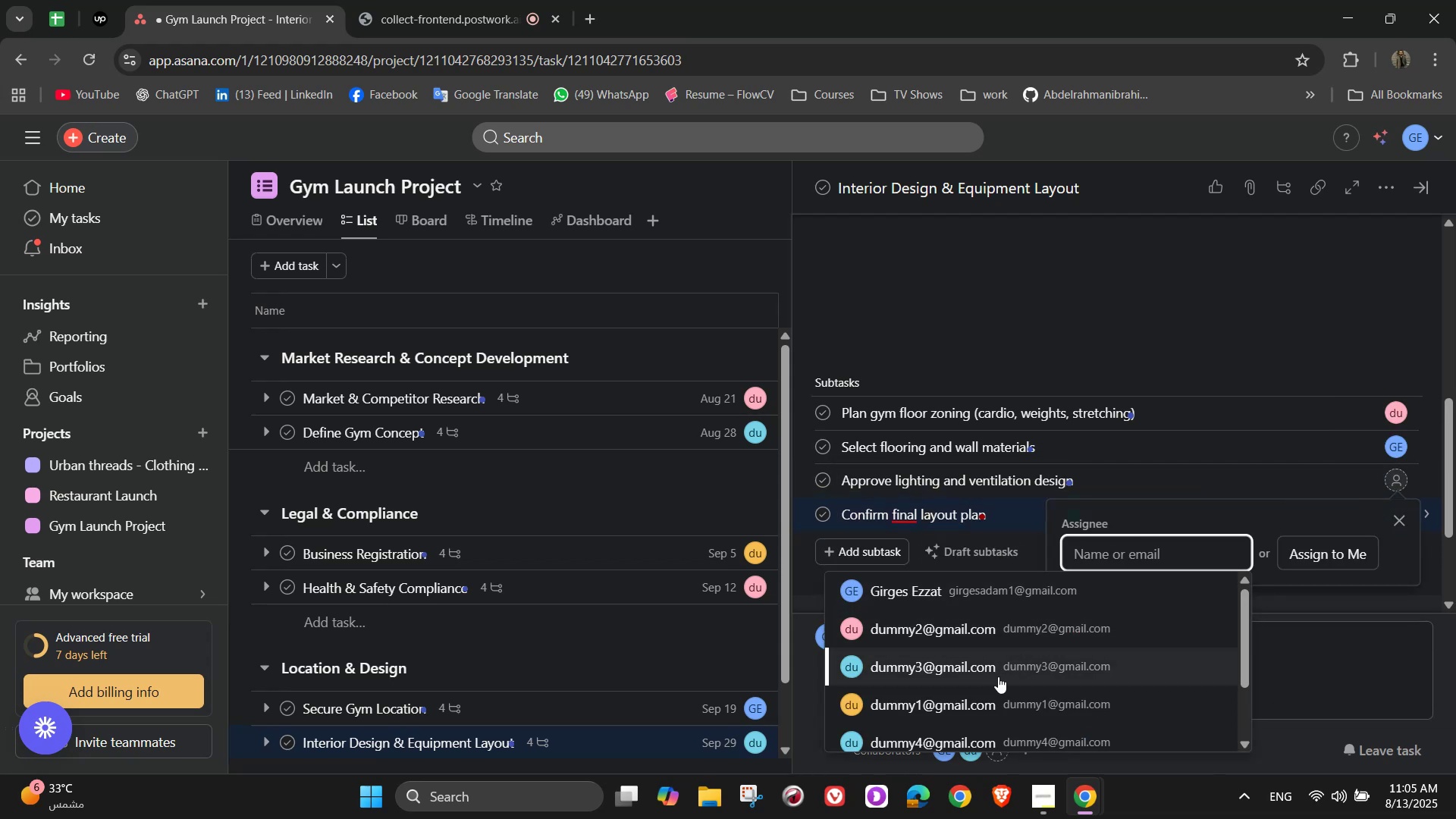 
left_click([990, 700])
 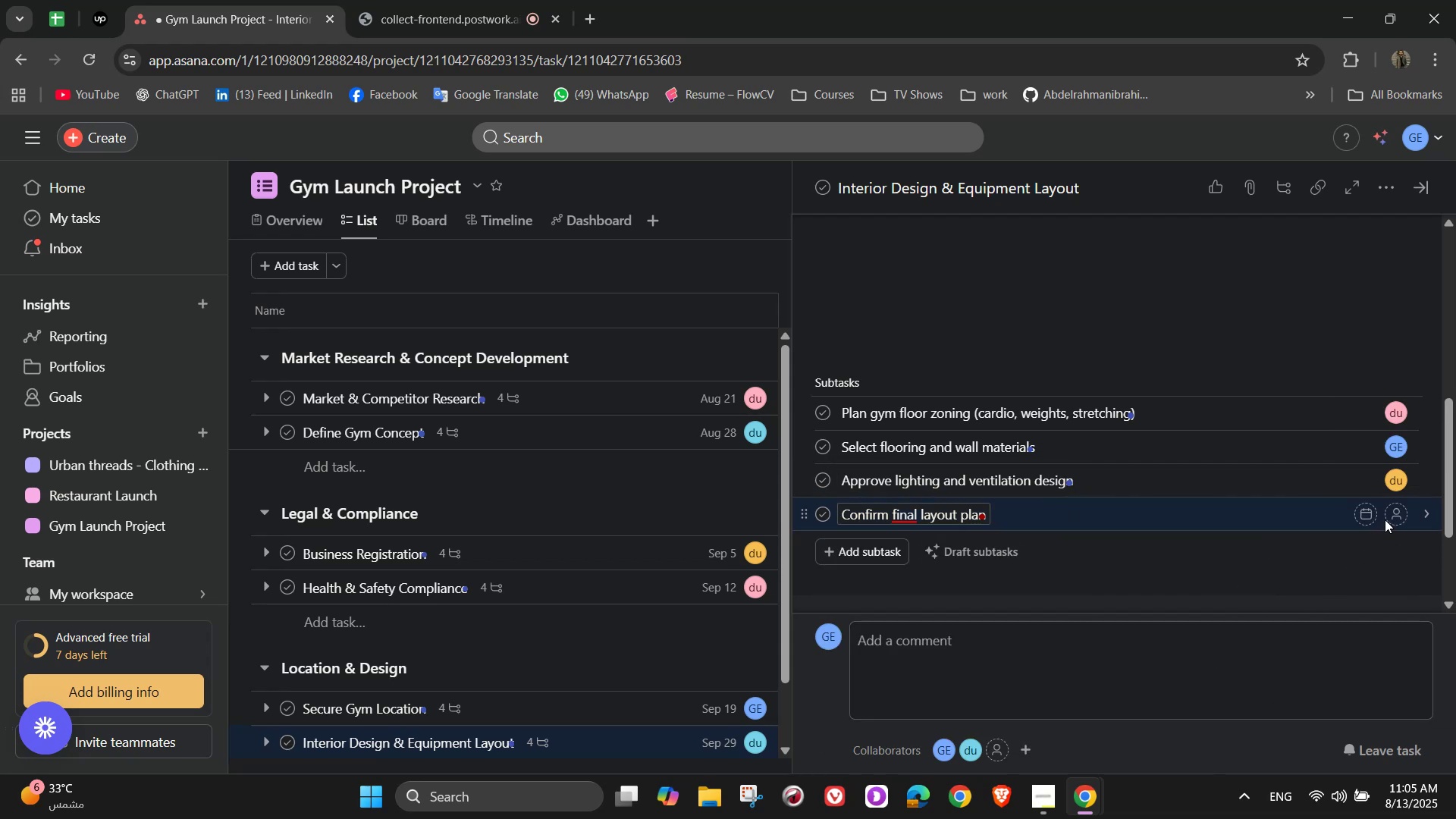 
left_click([1390, 519])
 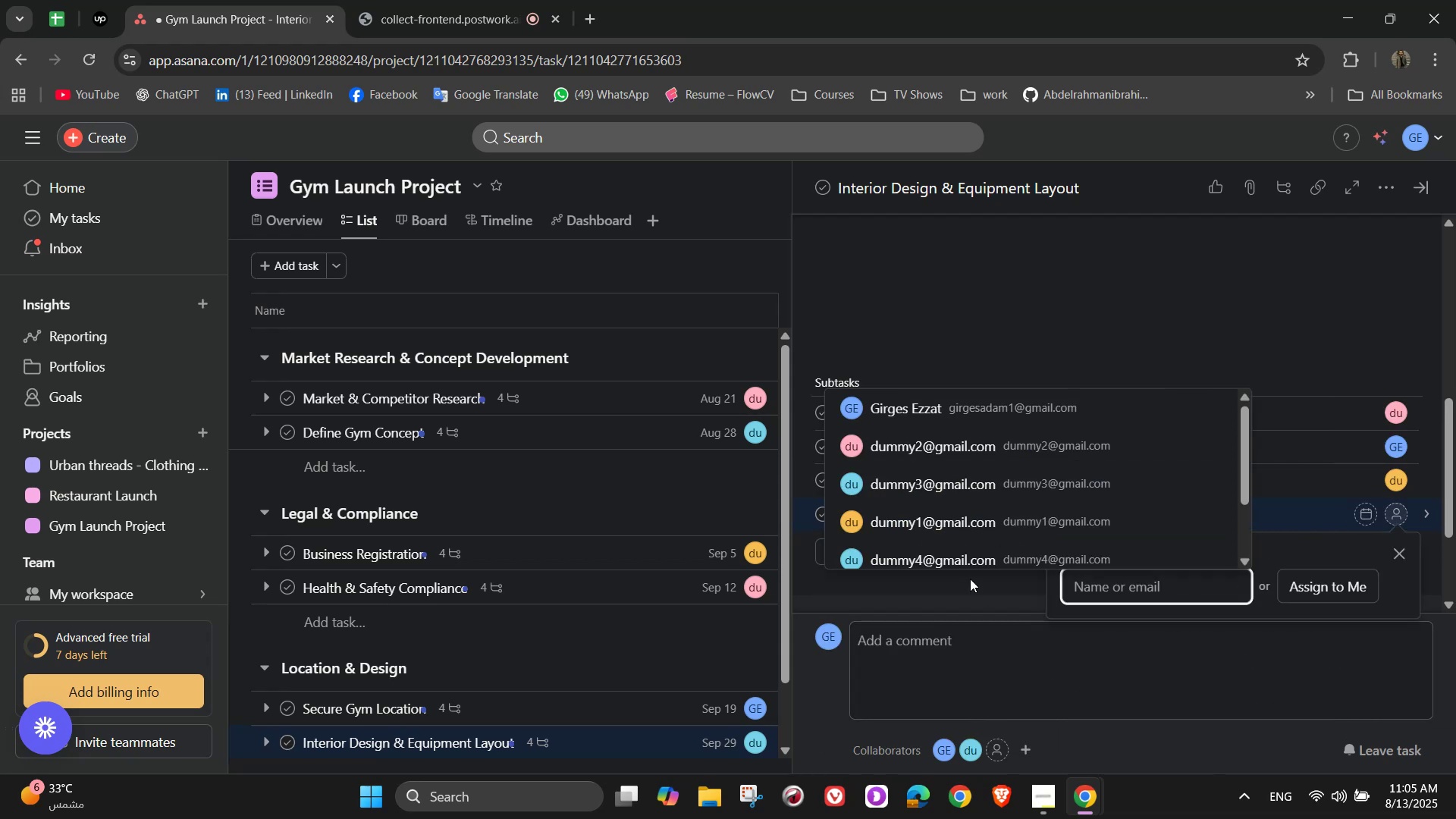 
left_click([943, 561])
 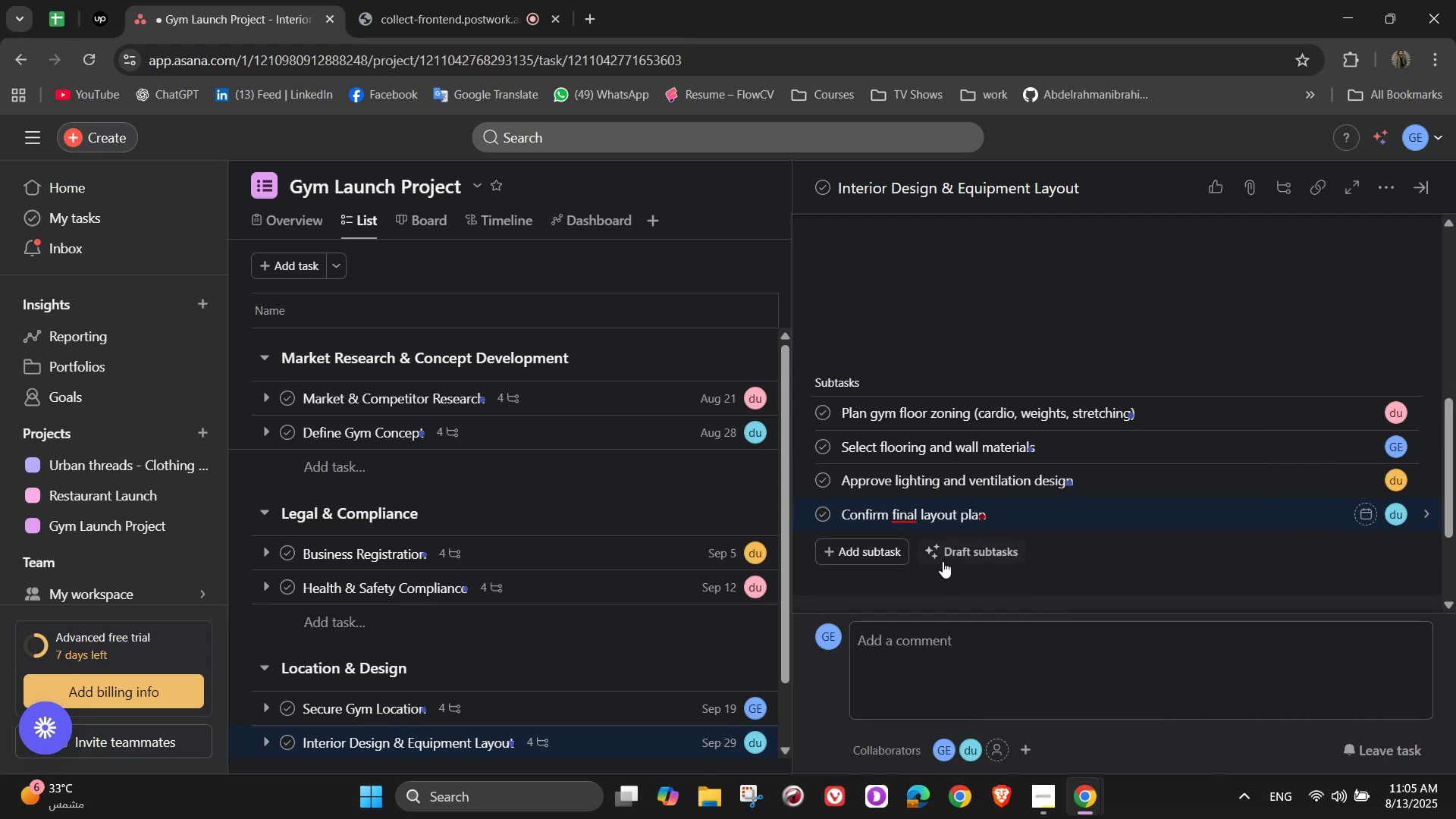 
scroll: coordinate [1105, 504], scroll_direction: up, amount: 9.0
 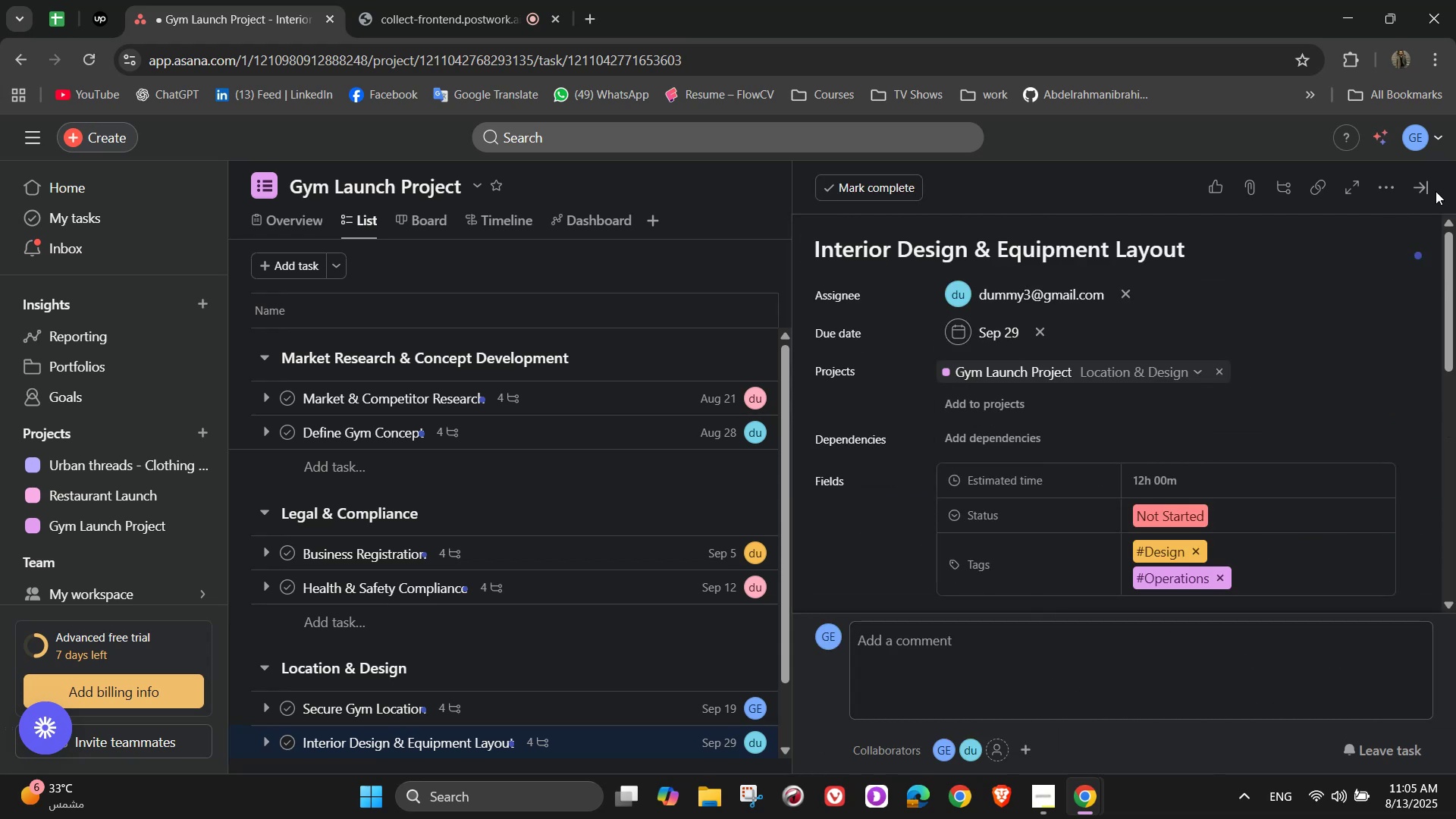 
left_click([1414, 193])
 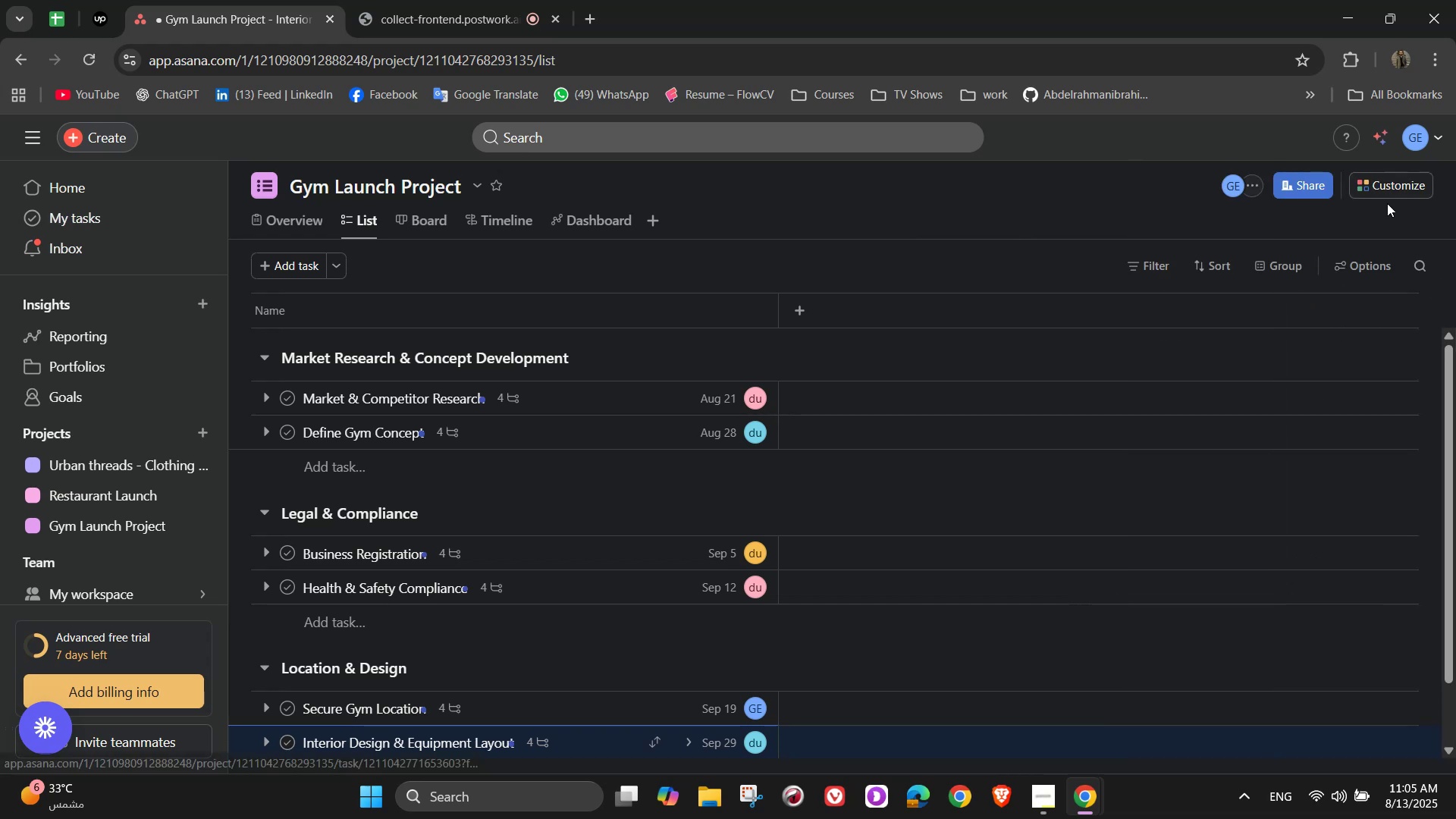 
scroll: coordinate [722, 473], scroll_direction: down, amount: 2.0
 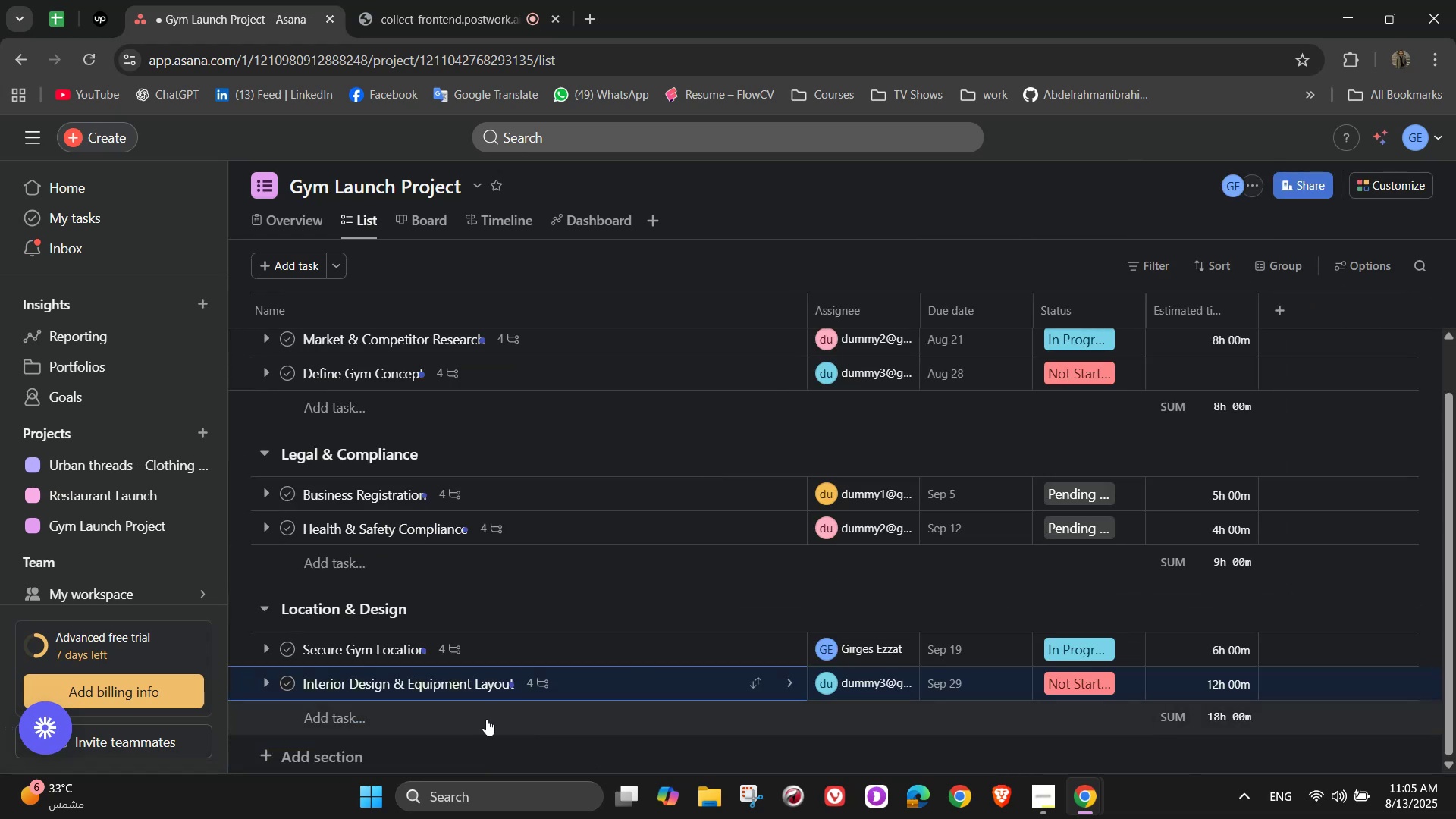 
wait(6.77)
 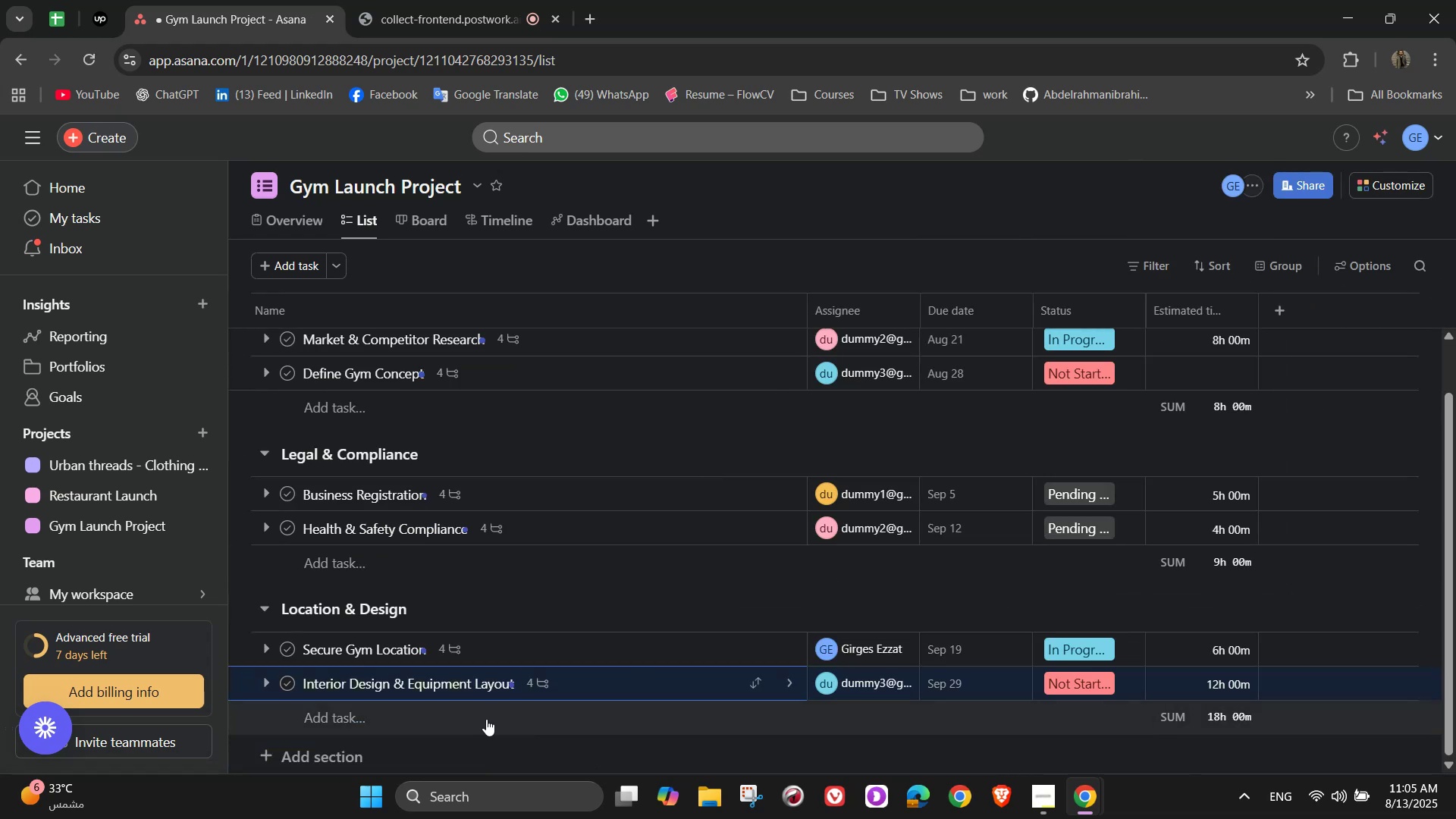 
left_click([325, 739])
 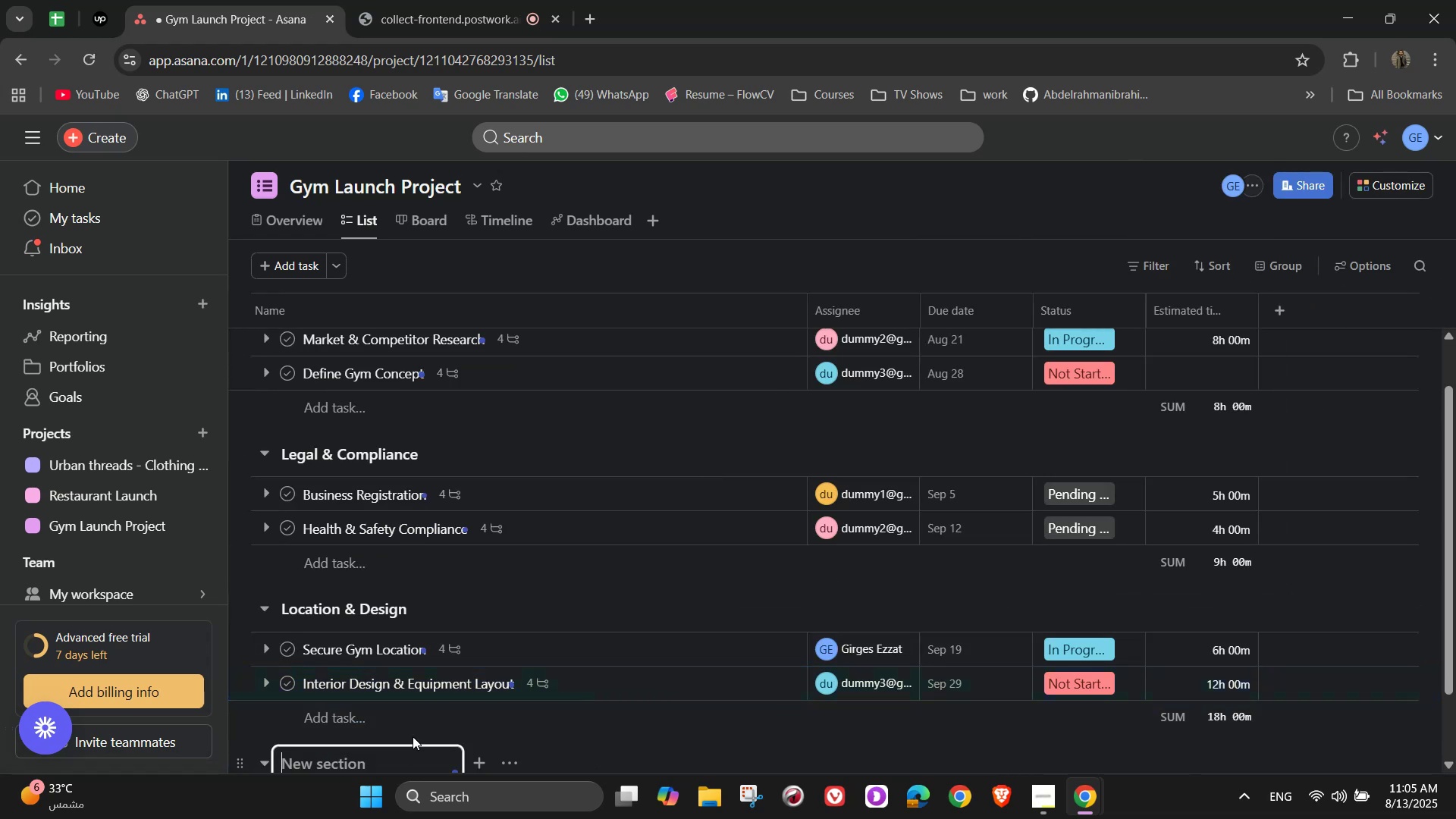 
scroll: coordinate [651, 675], scroll_direction: down, amount: 1.0
 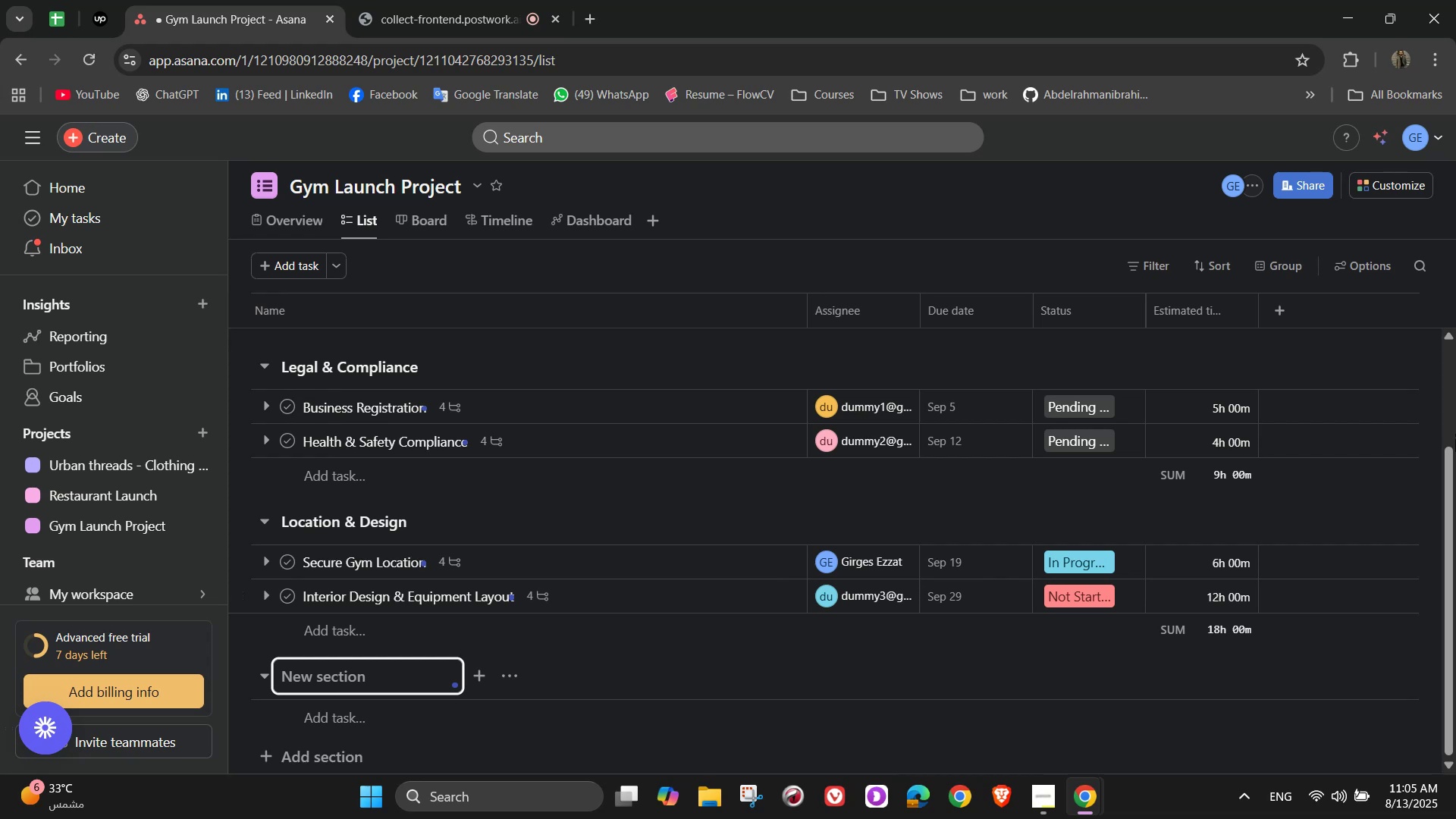 
key(Shift+E)
 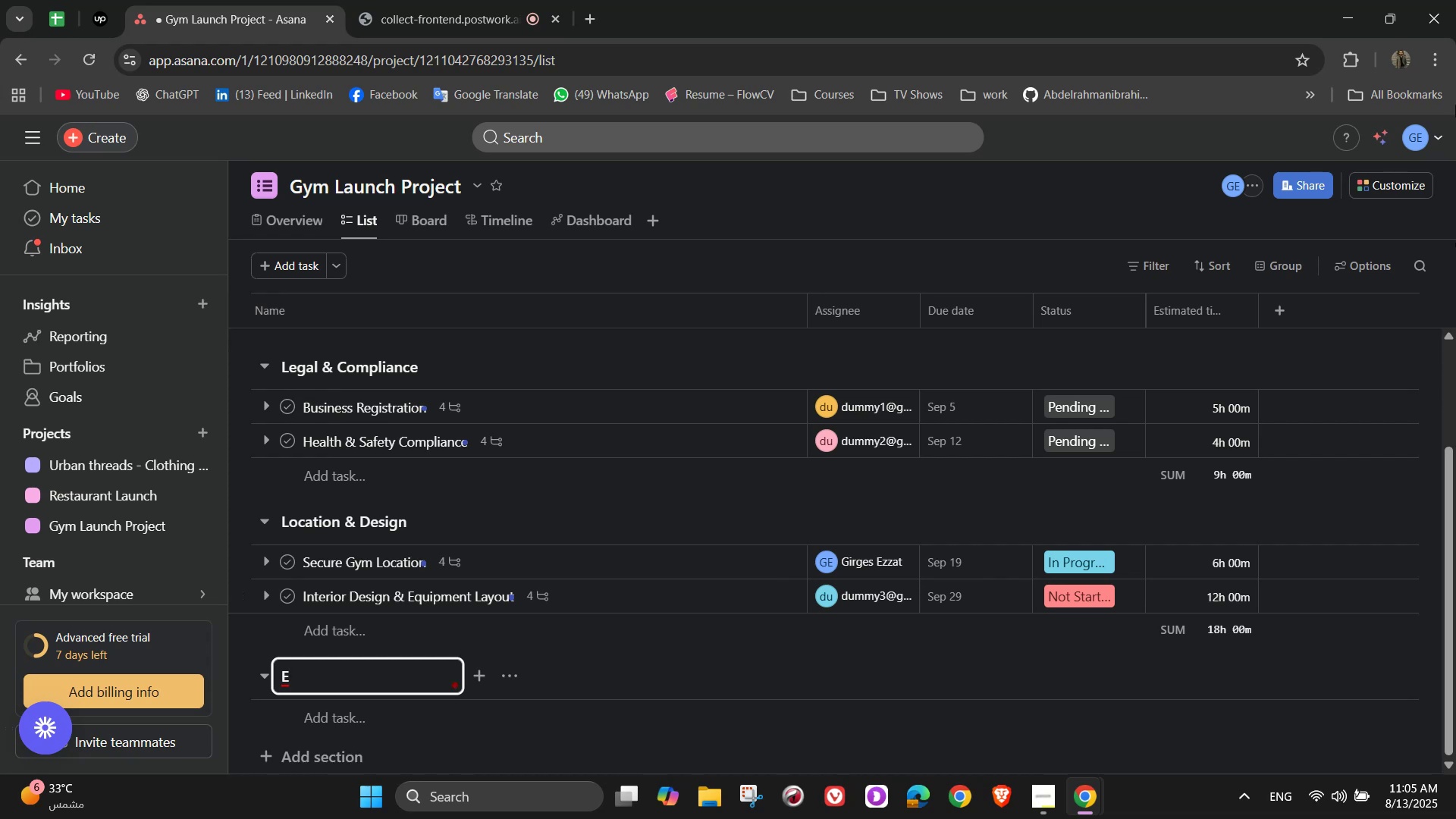 
wait(10.29)
 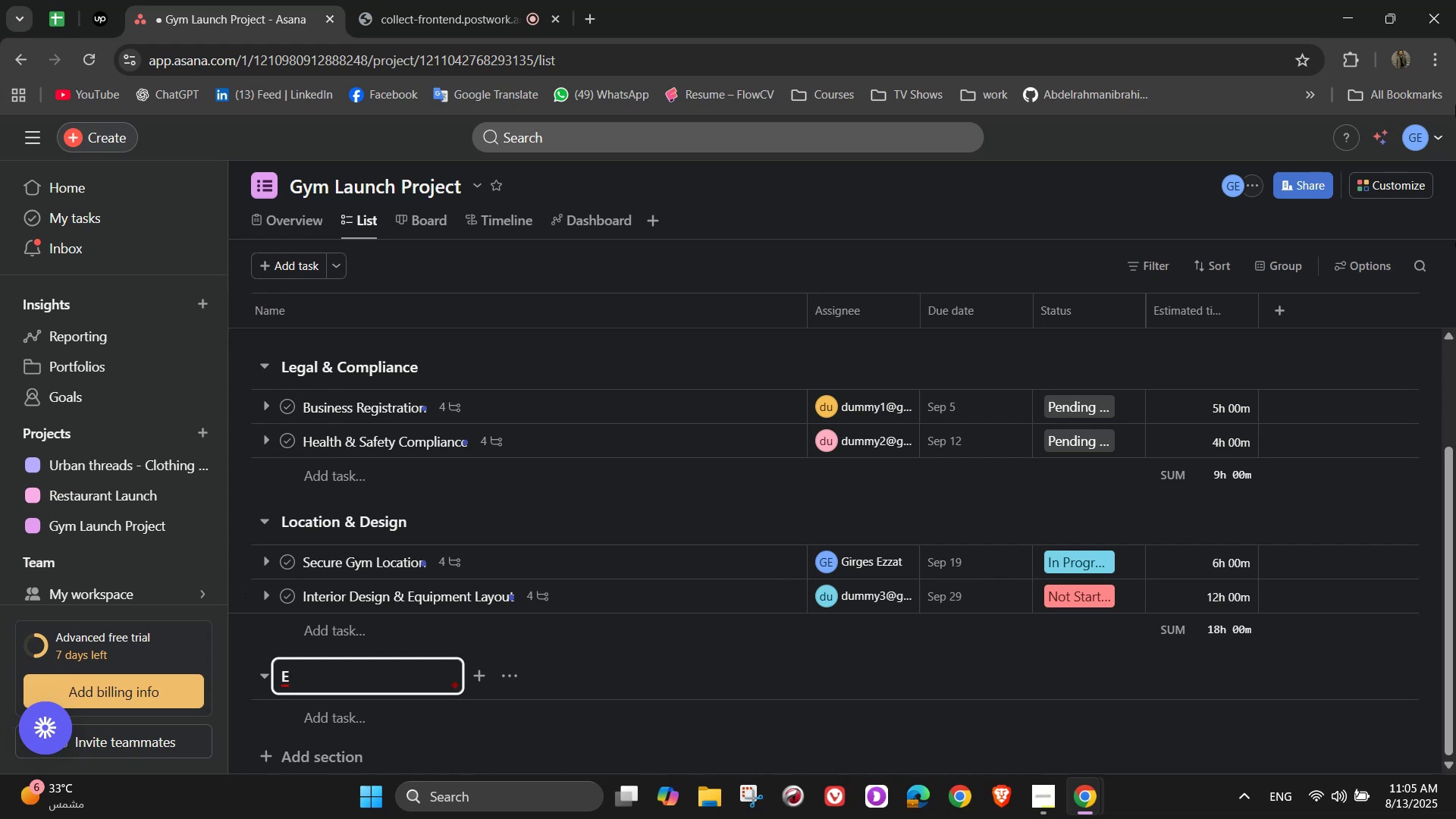 
type(quipment)
 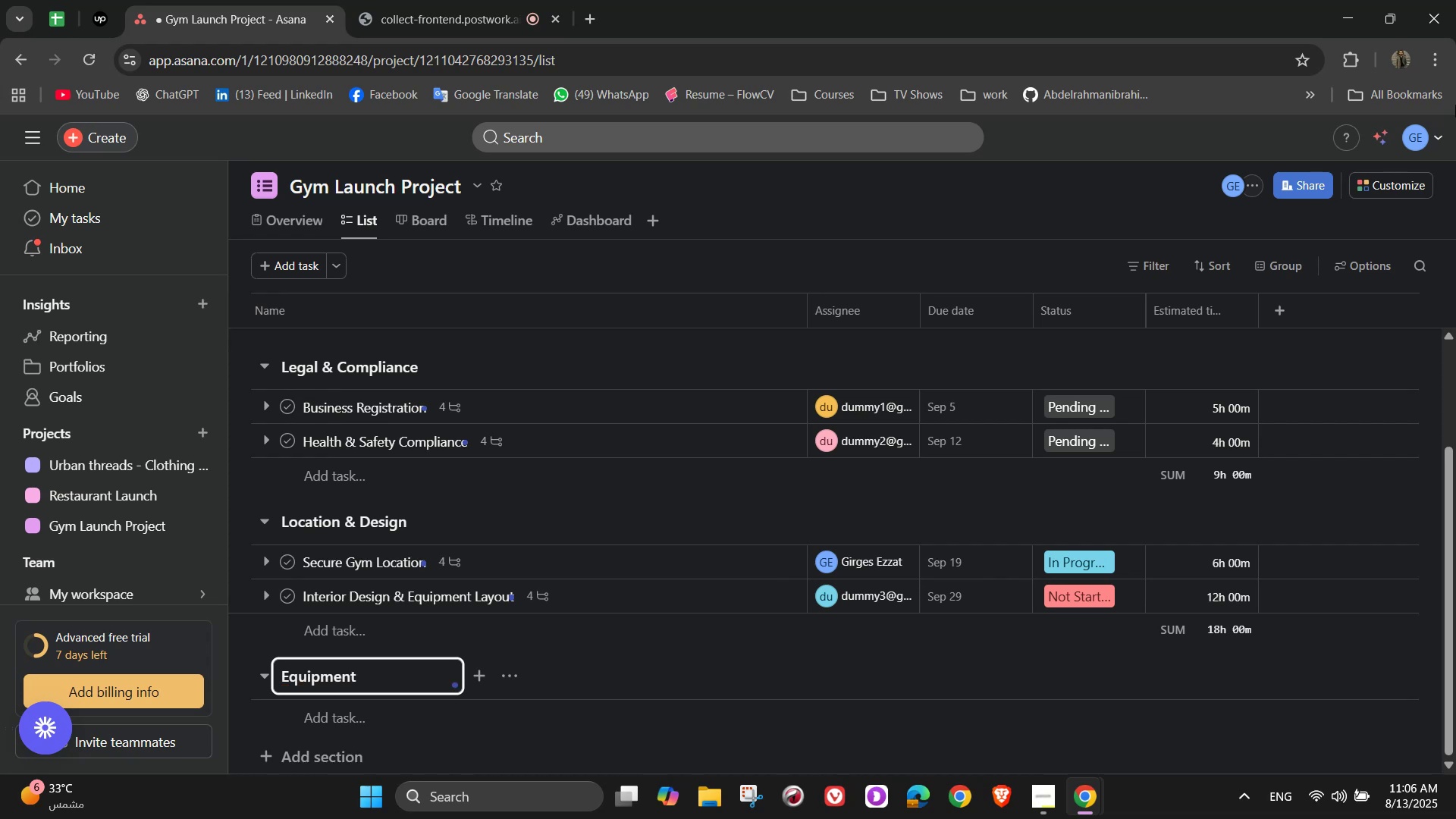 
wait(5.2)
 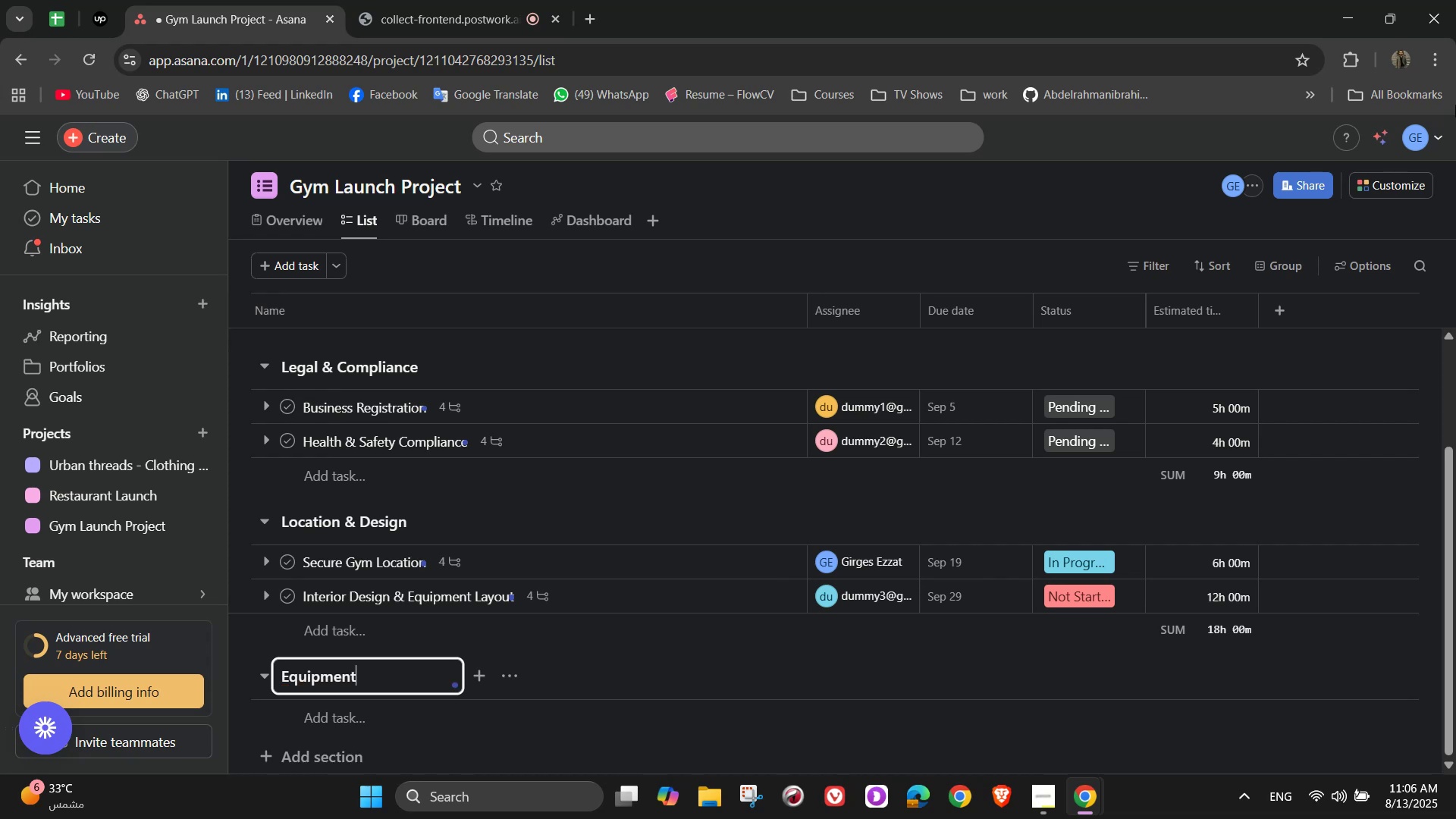 
type( & Technon)
key(Backspace)
type(logy)
 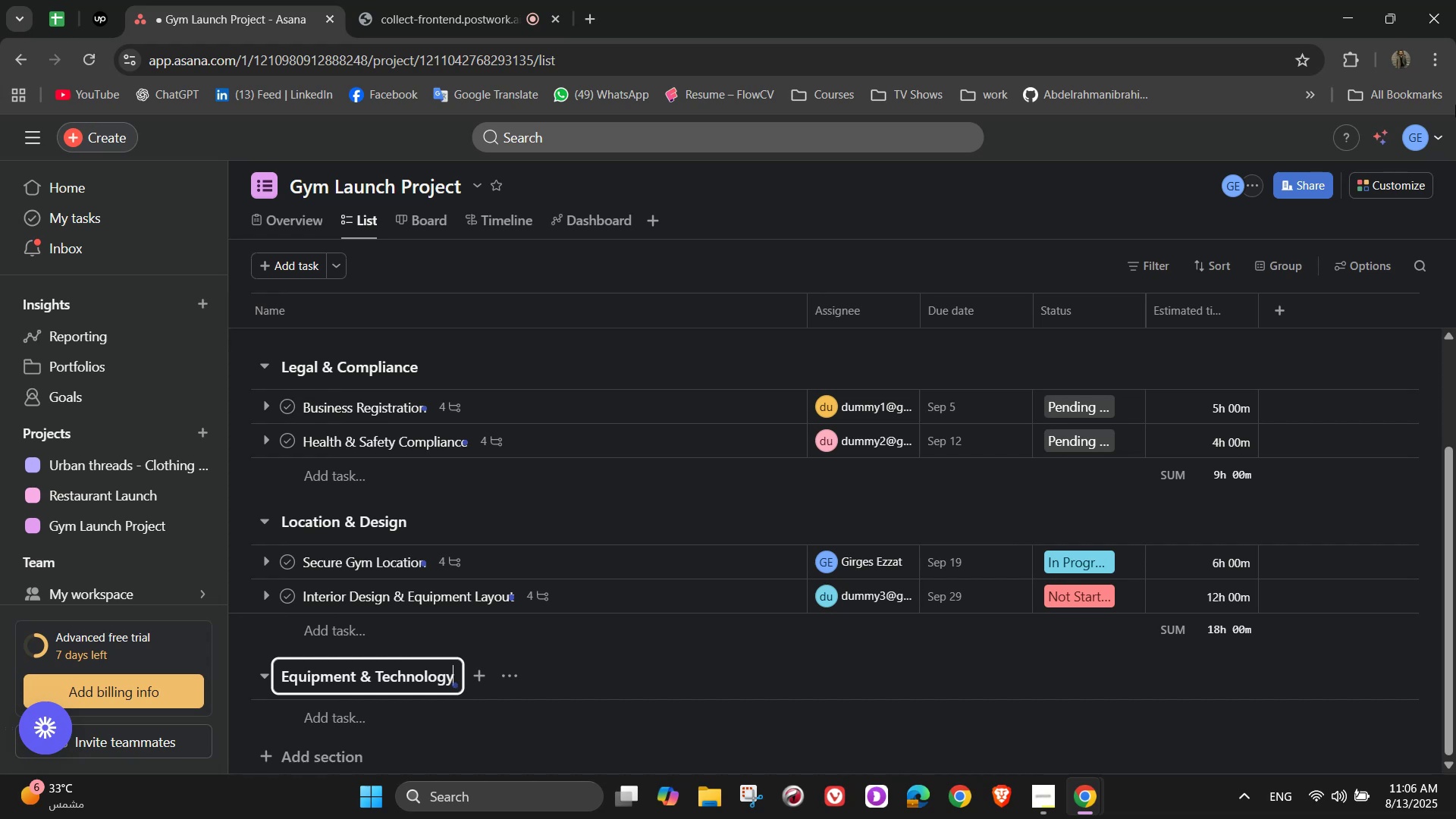 
wait(10.31)
 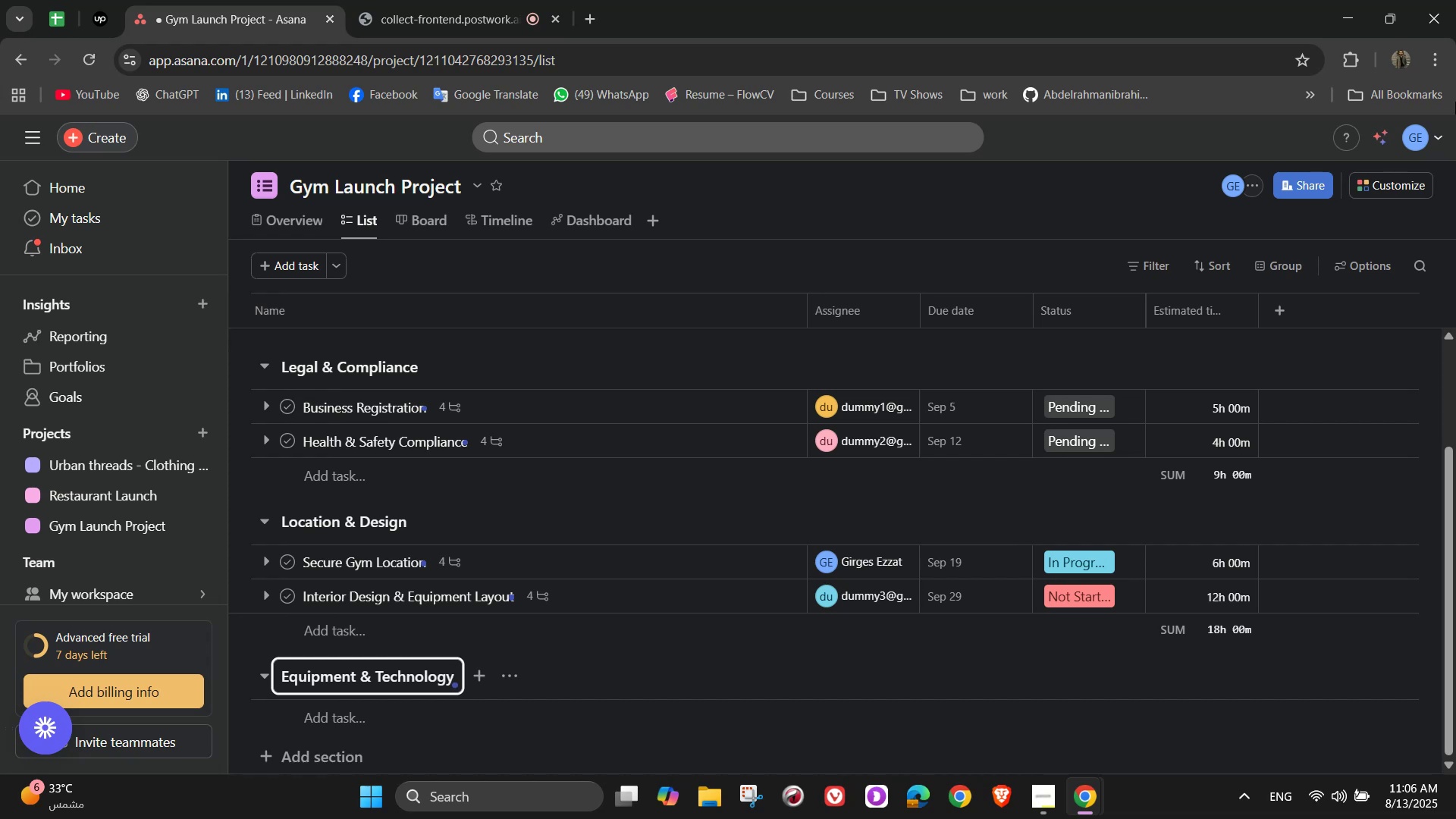 
left_click([402, 709])
 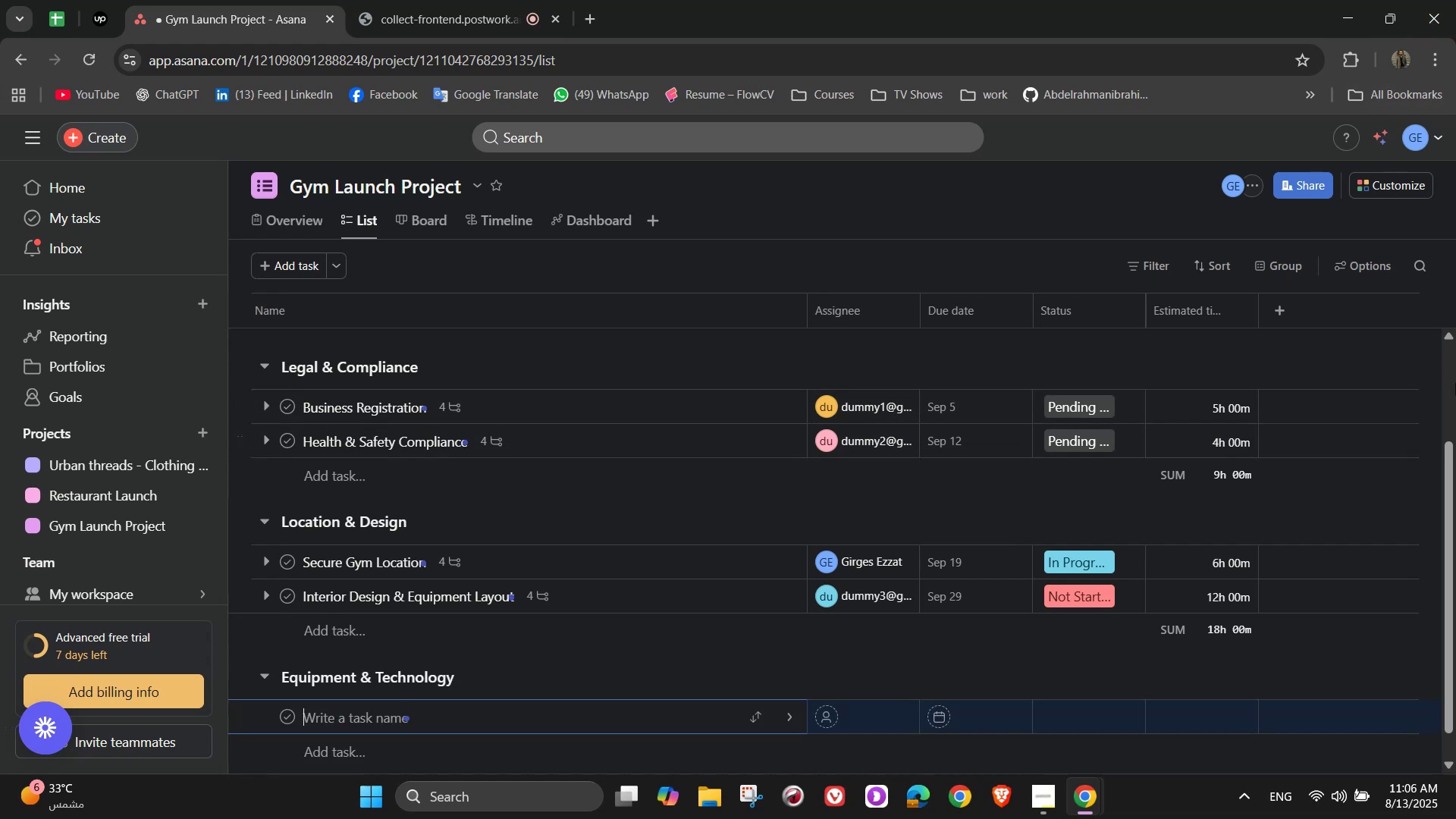 
type(Equipment Procurement)
 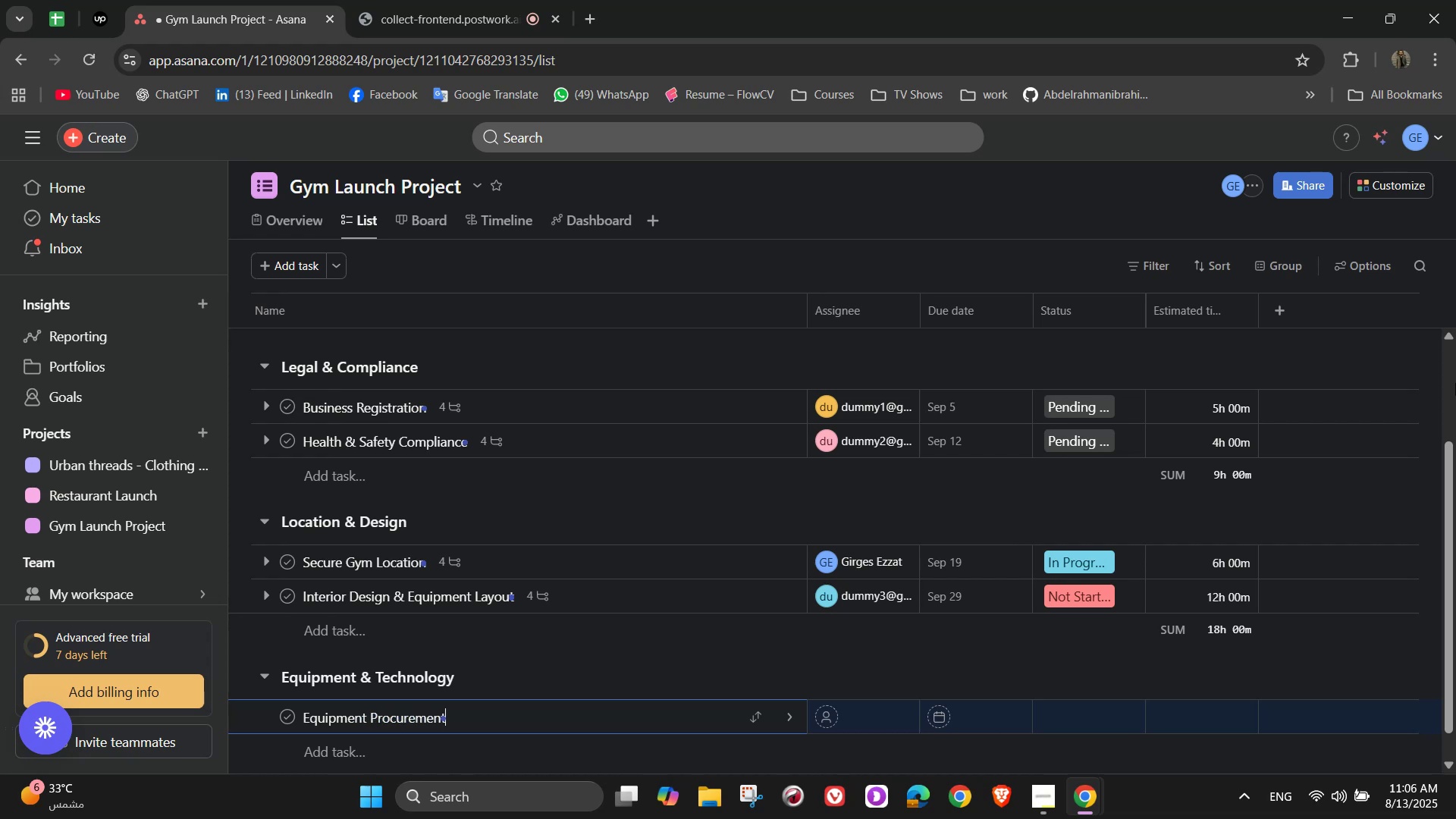 
wait(7.23)
 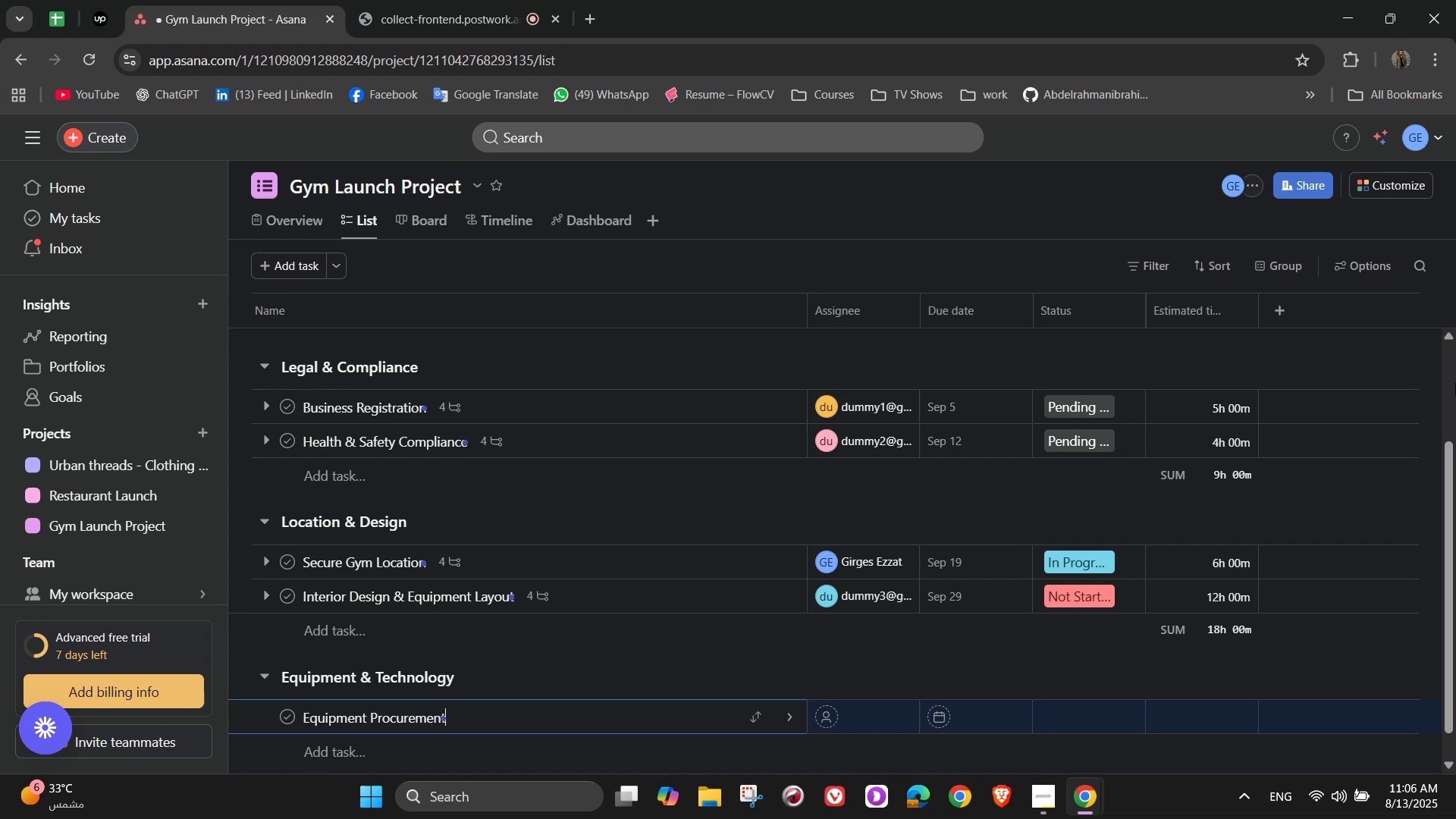 
left_click([783, 723])
 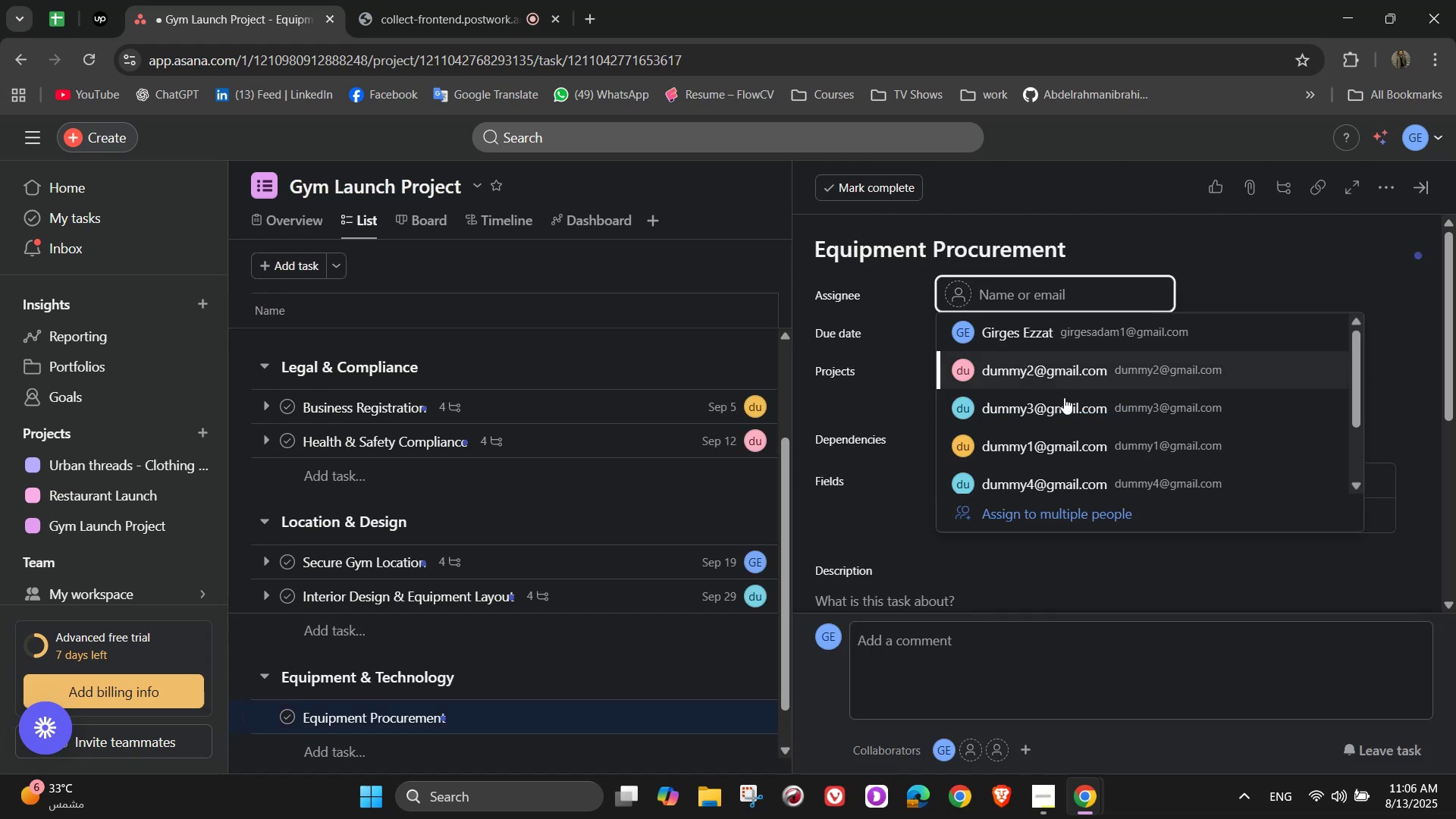 
left_click([1075, 447])
 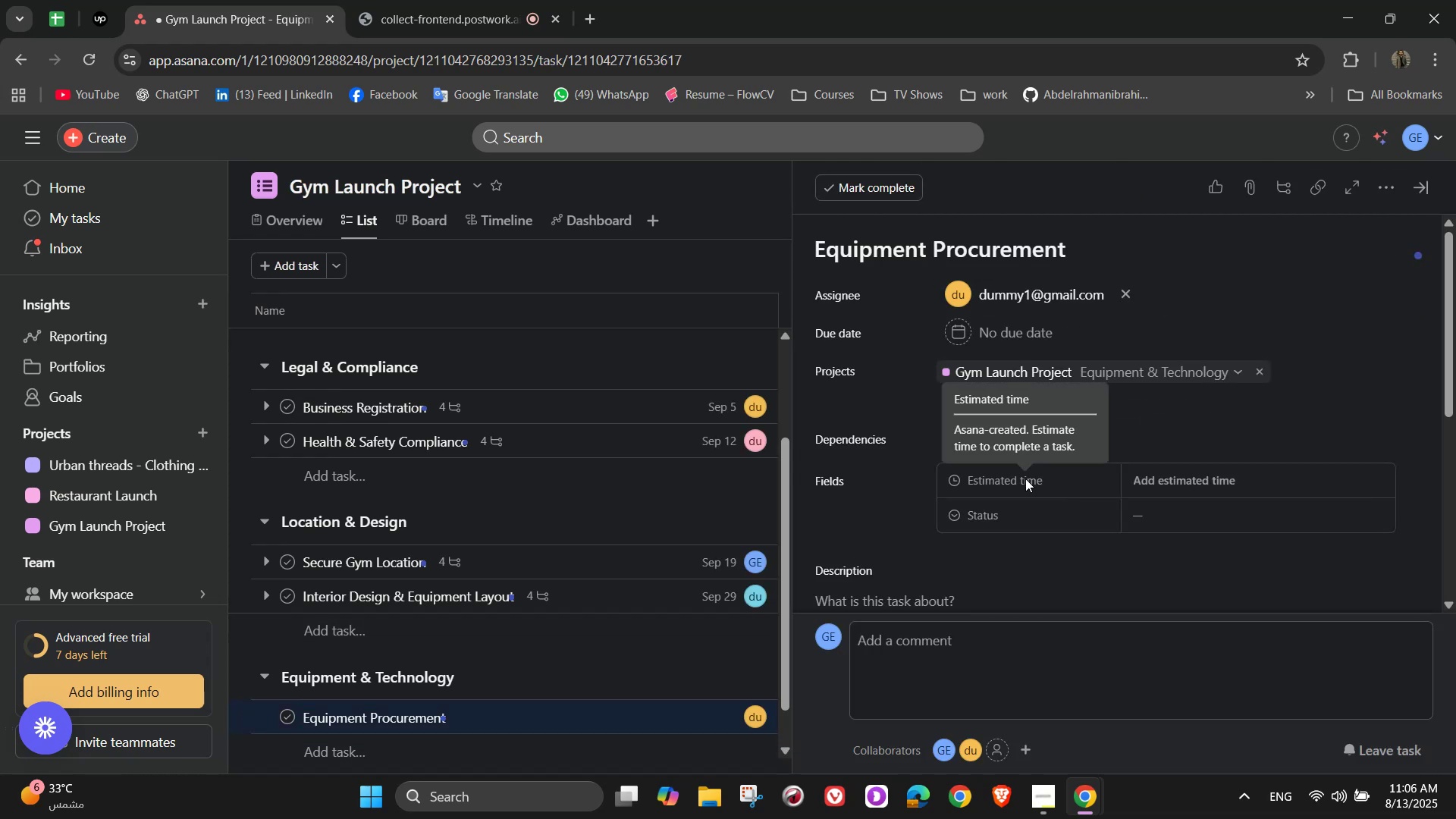 
left_click([1025, 316])
 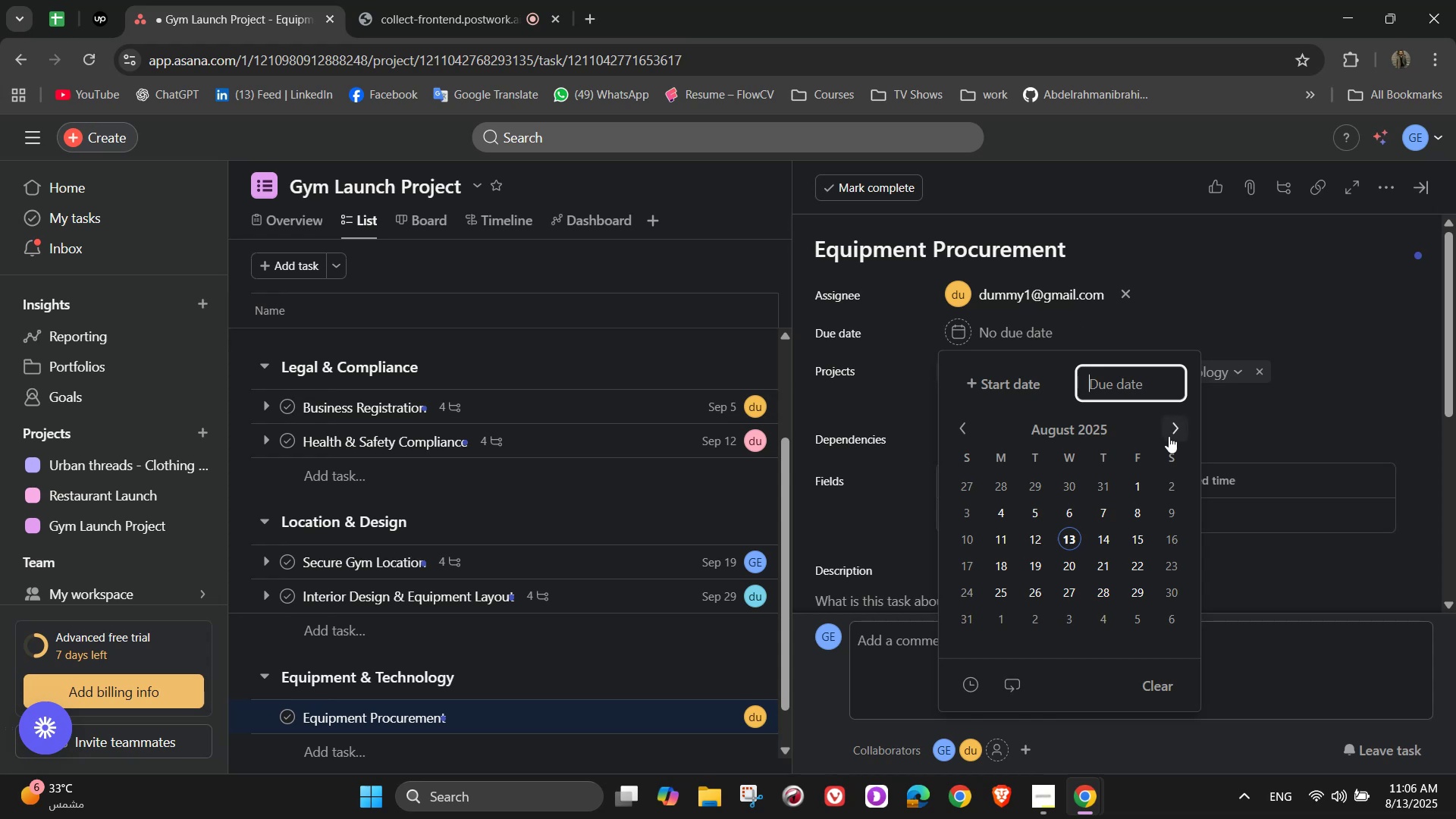 
left_click([1169, 436])
 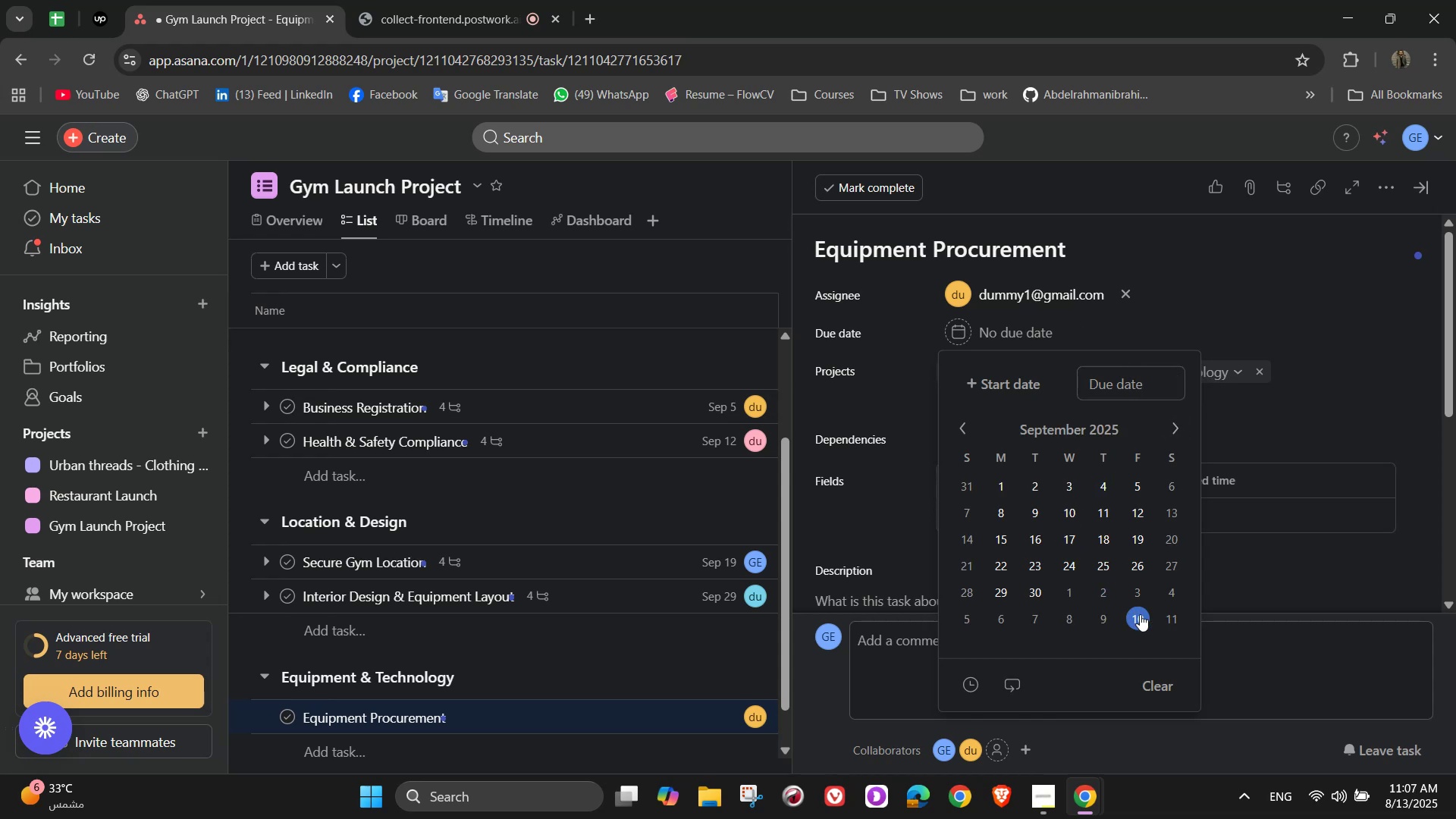 
left_click([1135, 614])
 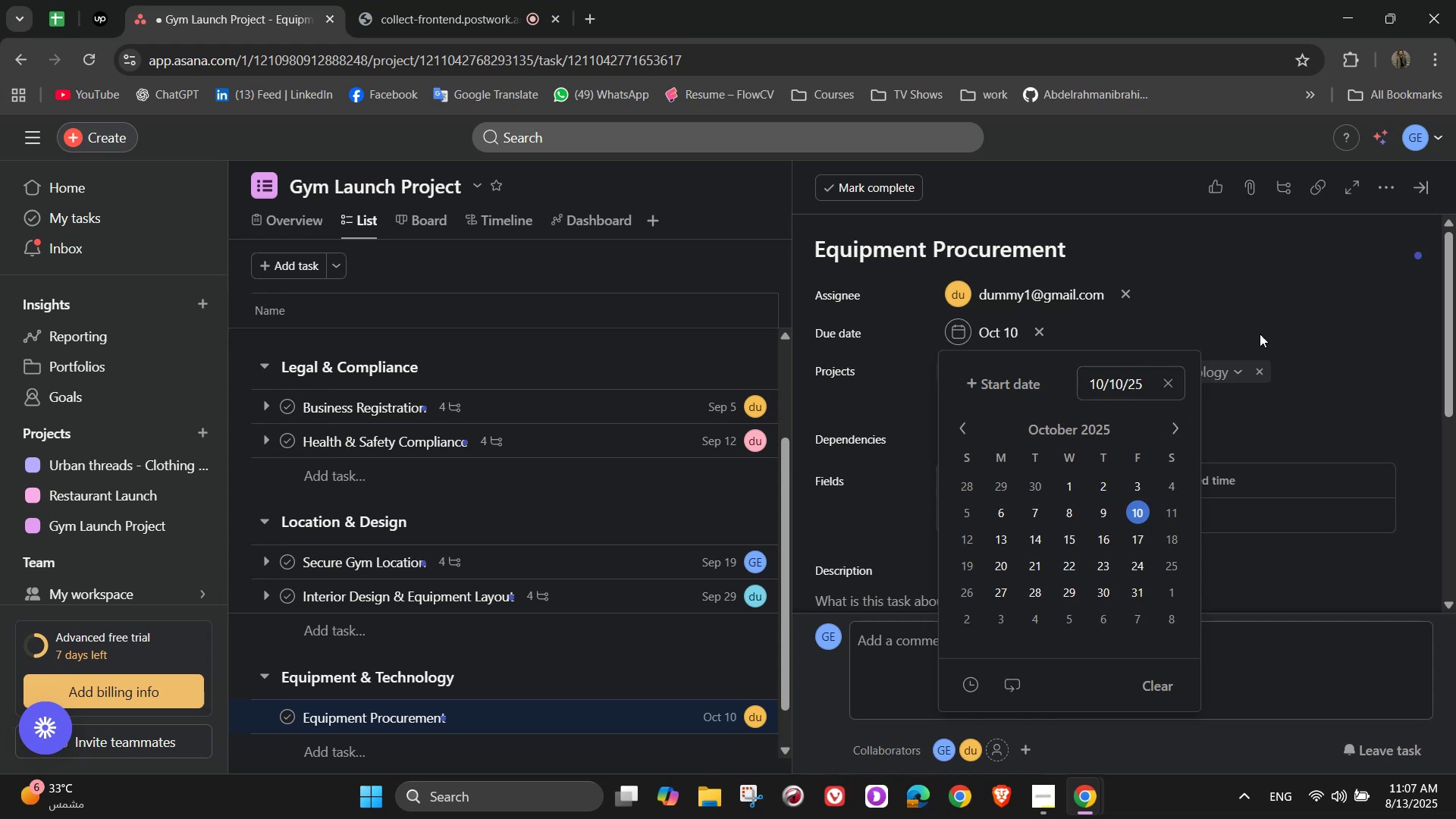 
left_click([1286, 303])
 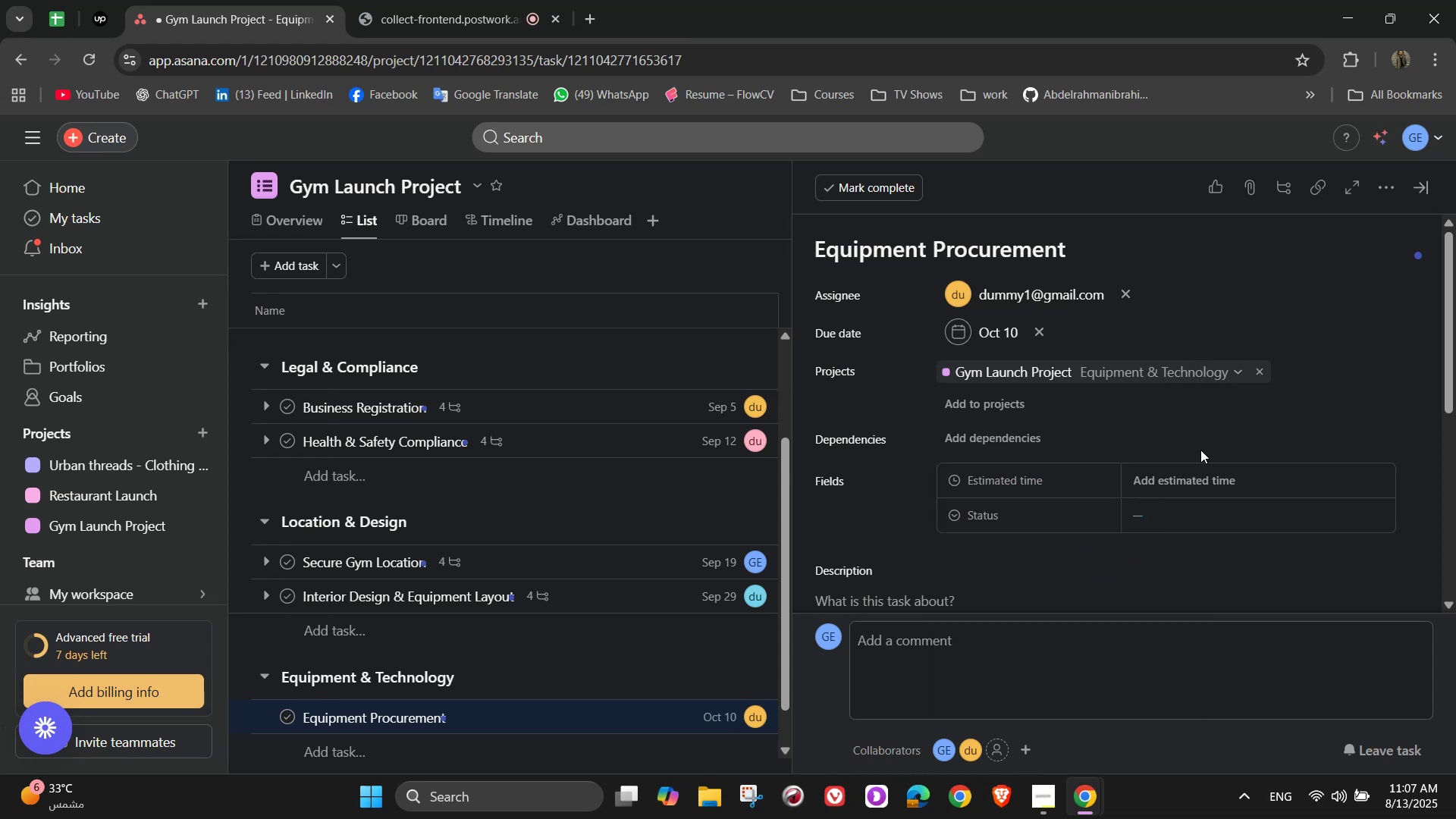 
left_click([1198, 463])
 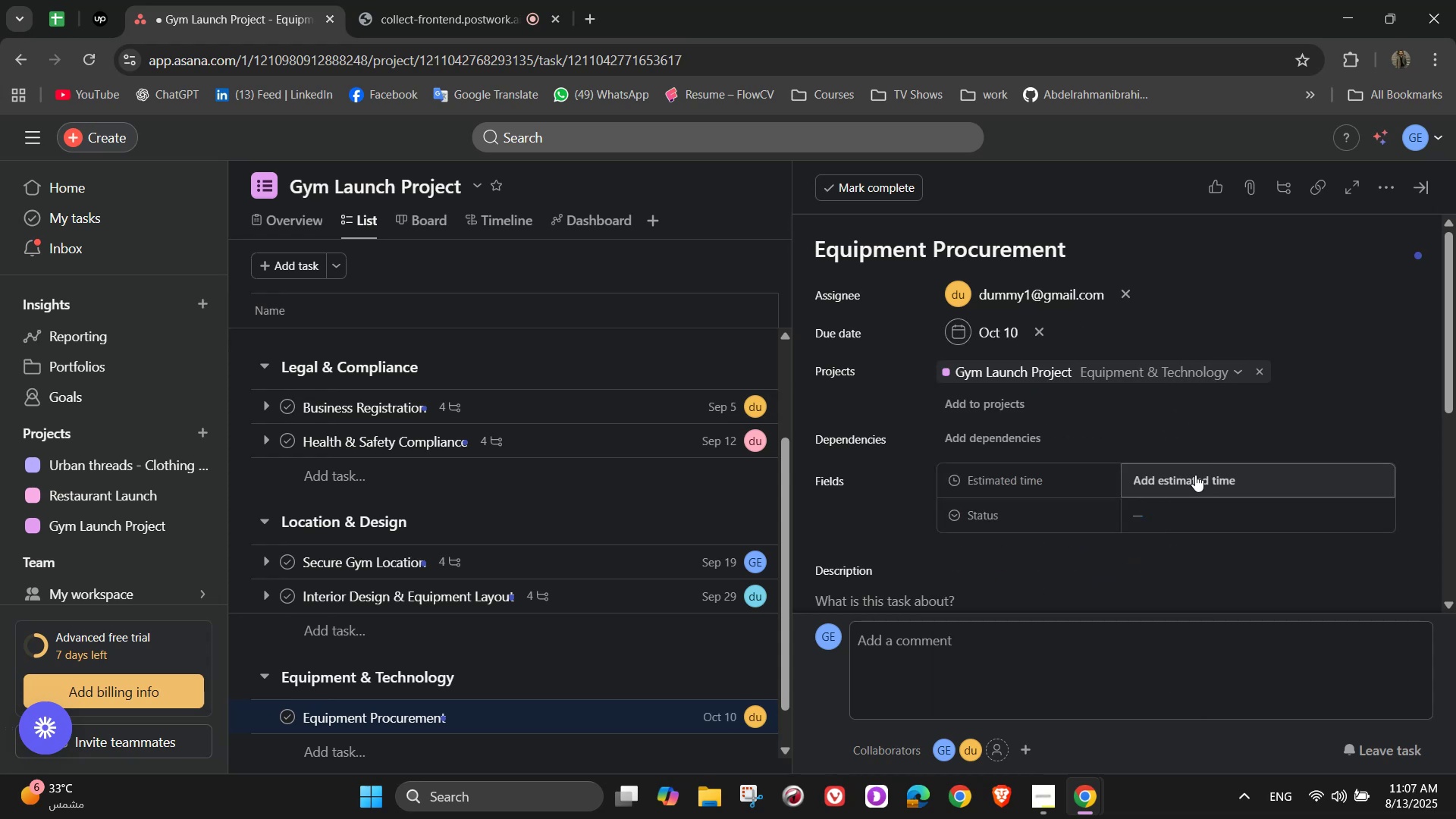 
left_click([1195, 475])
 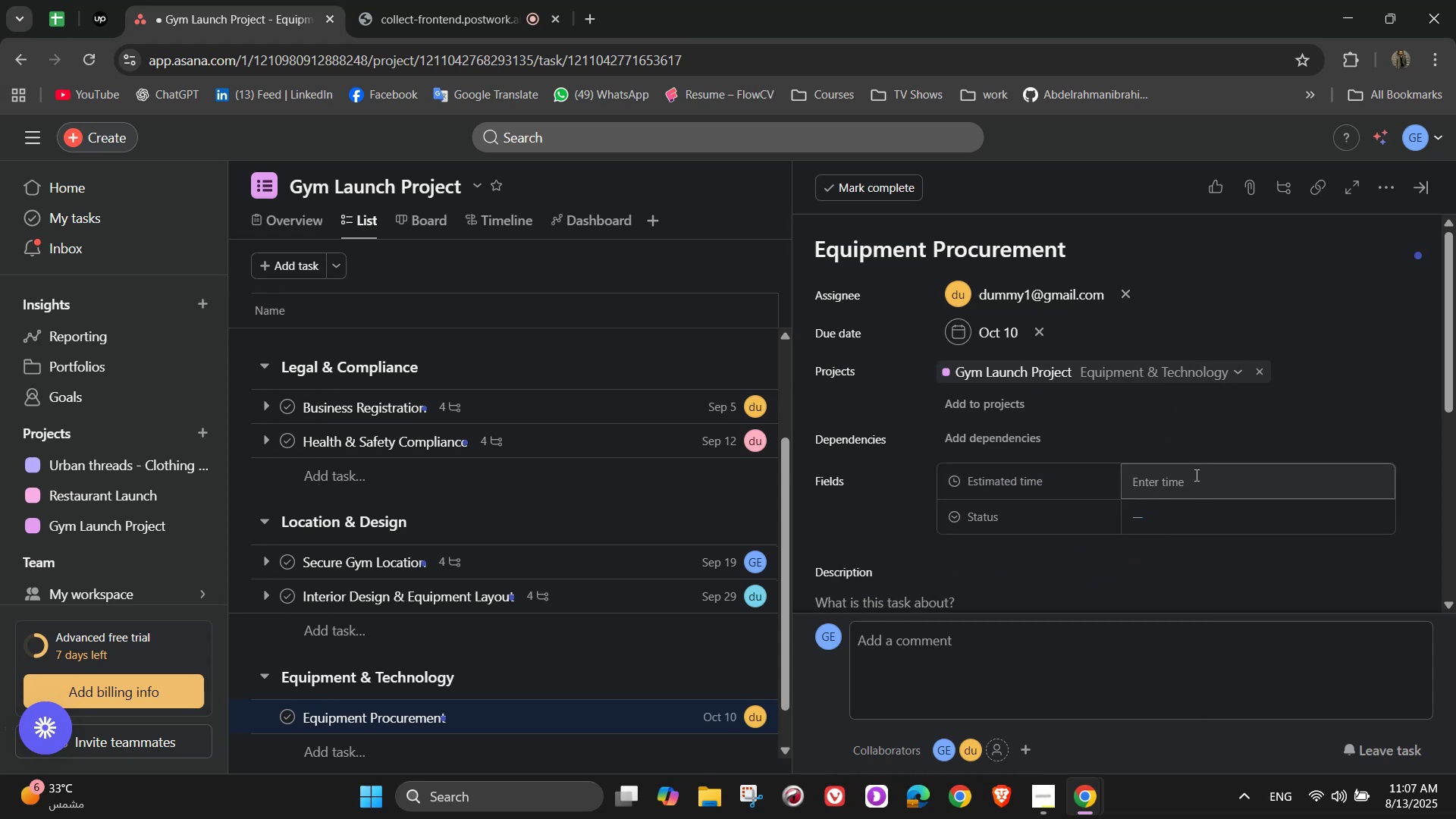 
left_click([1195, 475])
 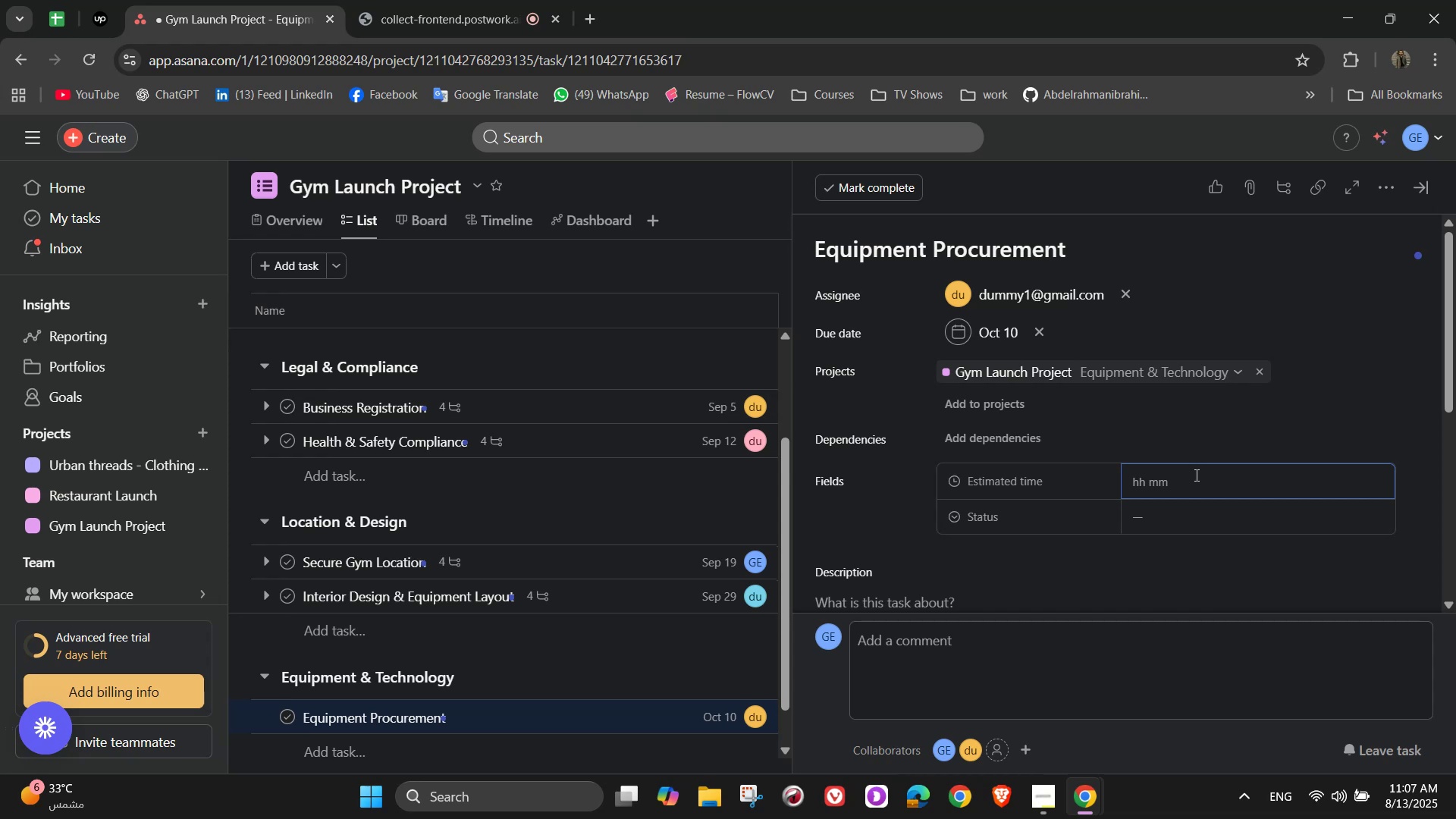 
key(Numpad5)
 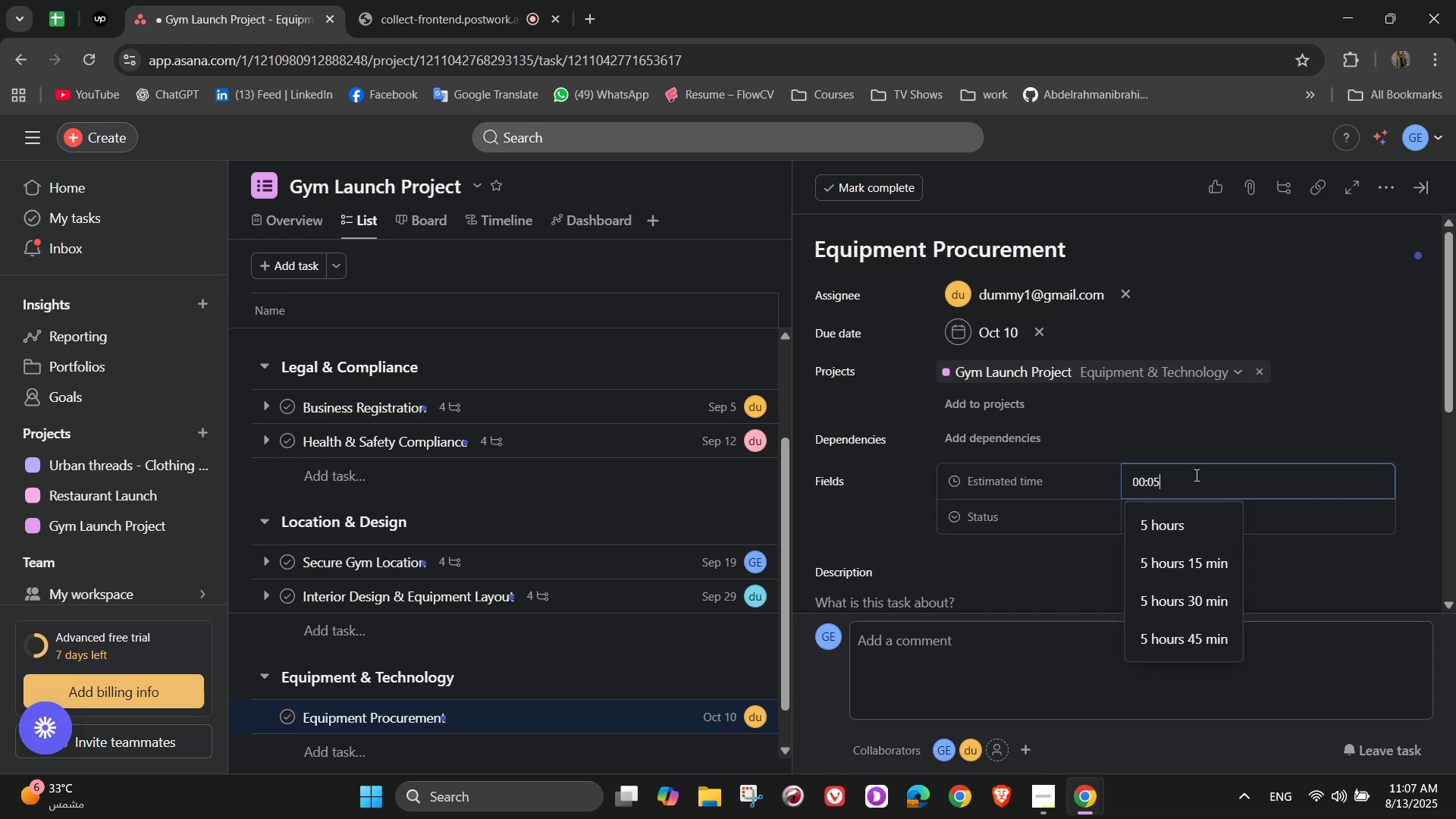 
key(Numpad0)
 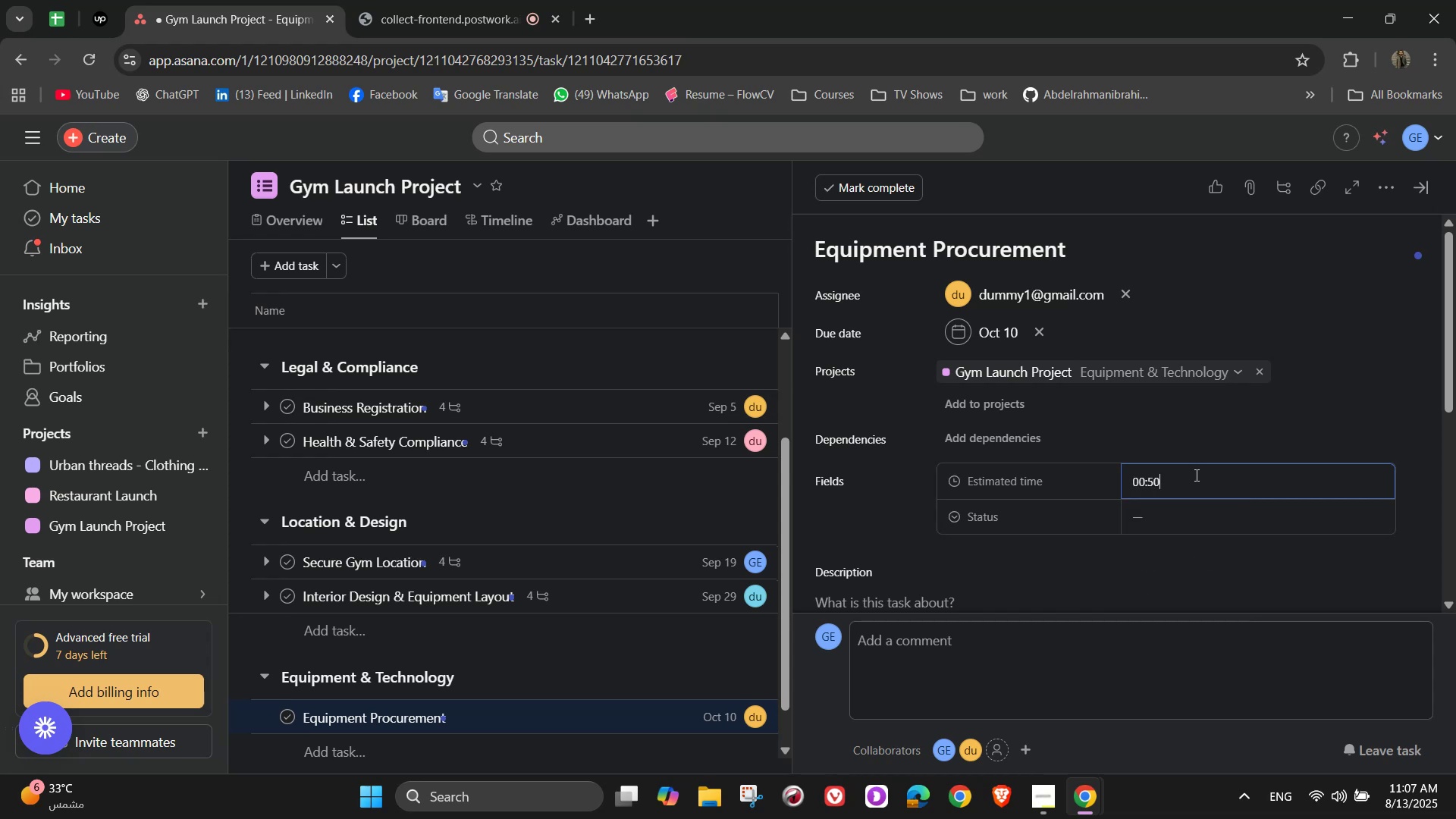 
key(Numpad0)
 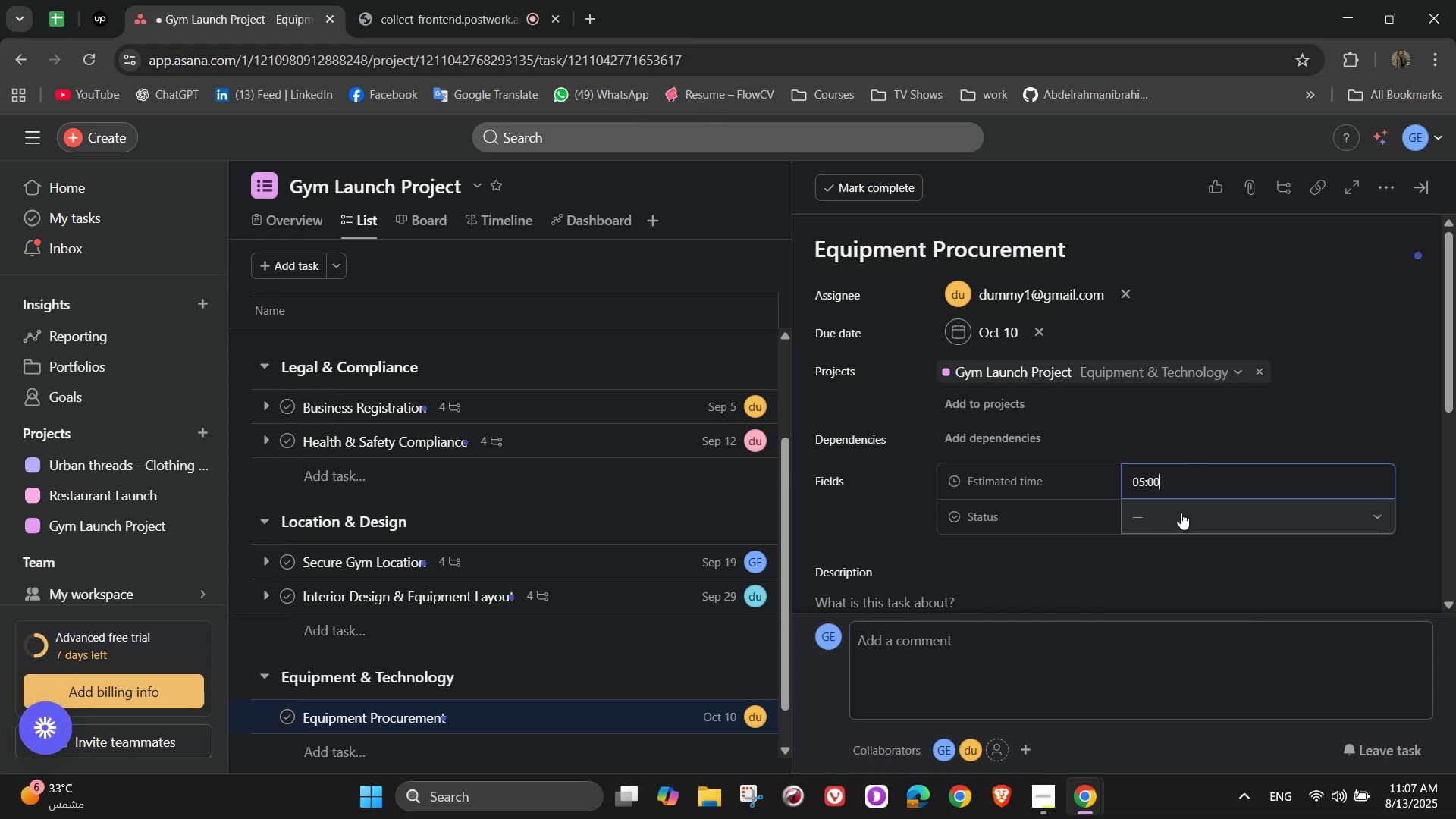 
left_click([1181, 513])
 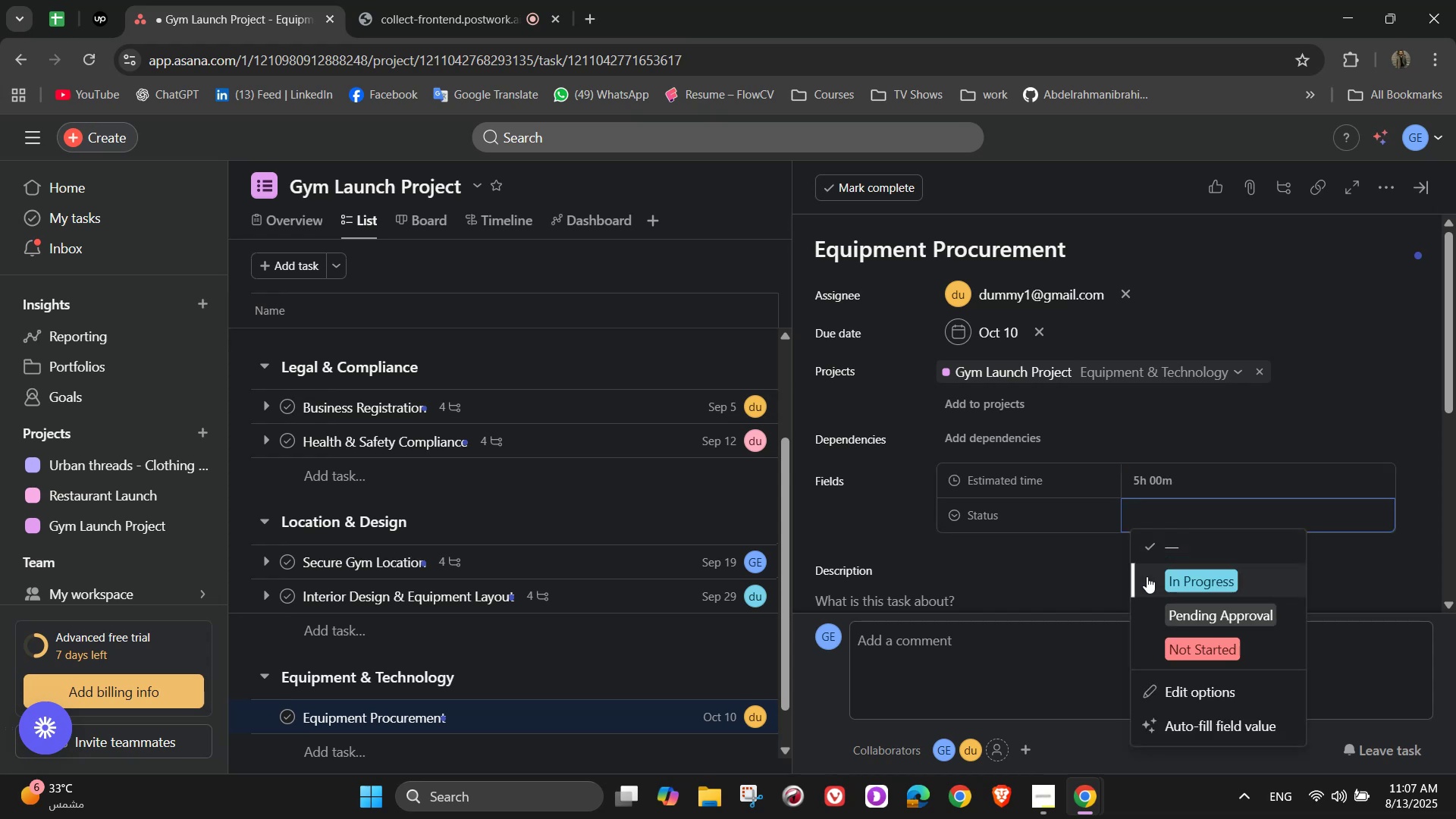 
left_click([1191, 642])
 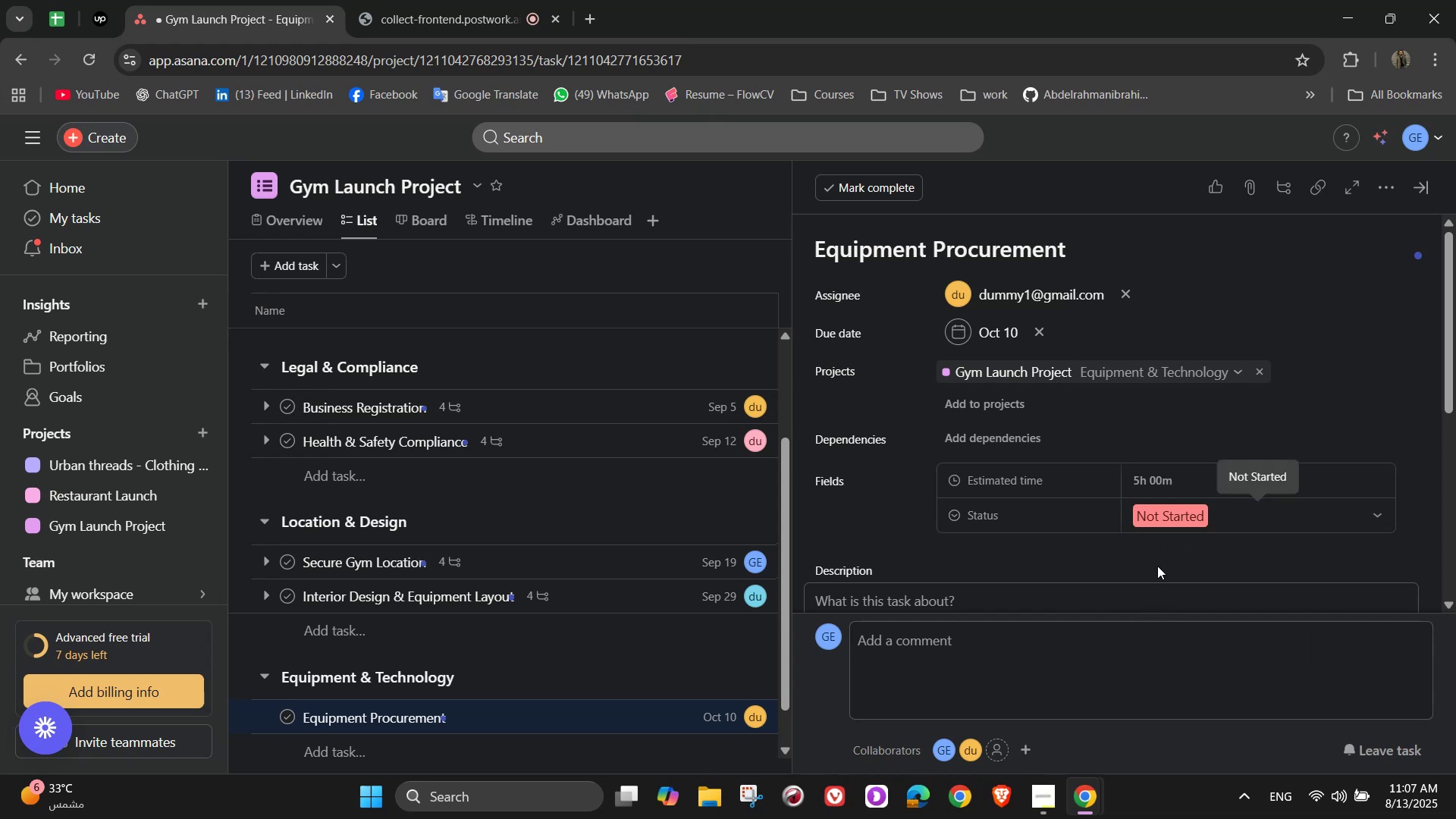 
scroll: coordinate [1157, 533], scroll_direction: down, amount: 4.0
 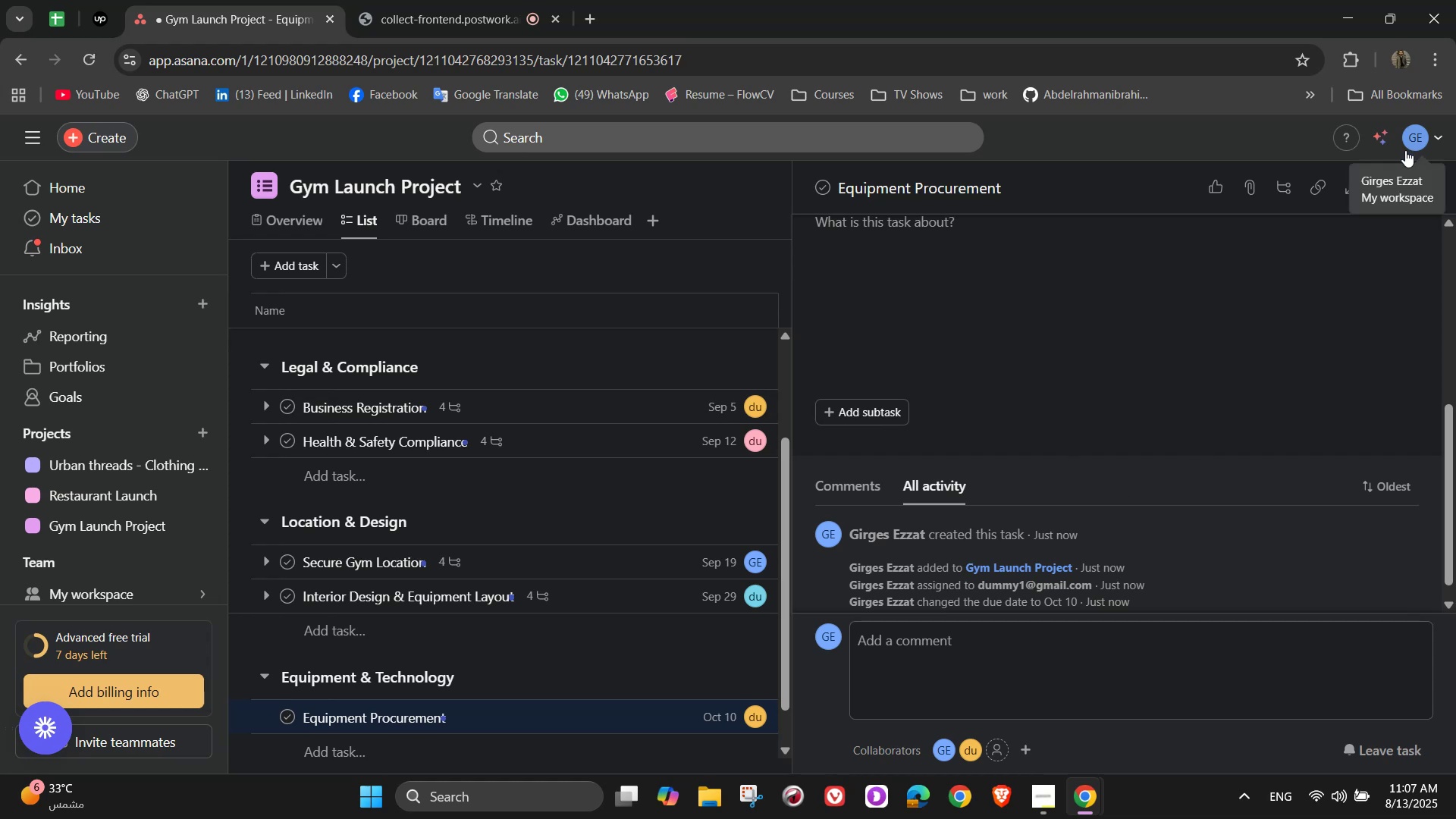 
scroll: coordinate [1338, 393], scroll_direction: up, amount: 3.0
 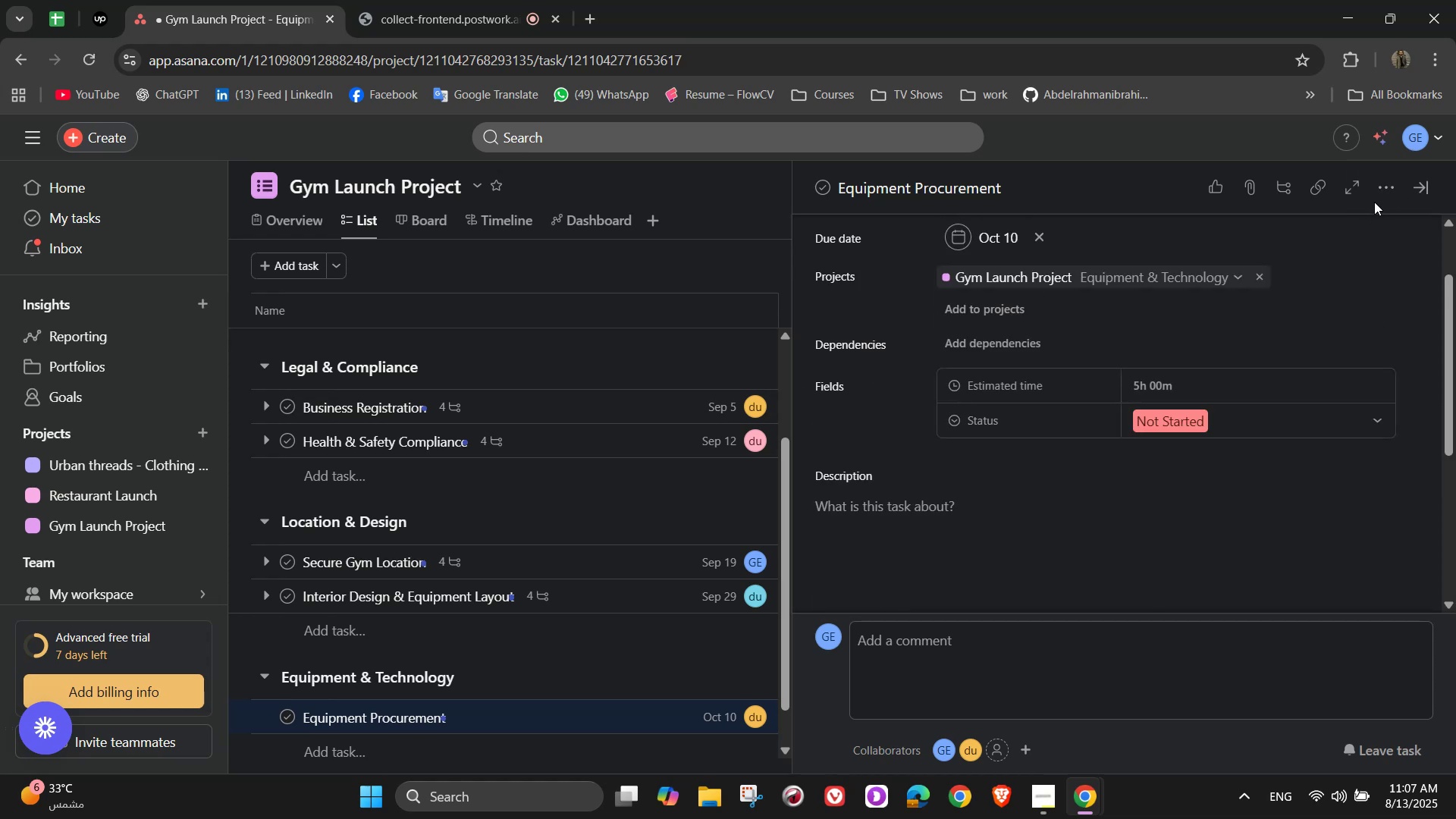 
left_click([1378, 193])
 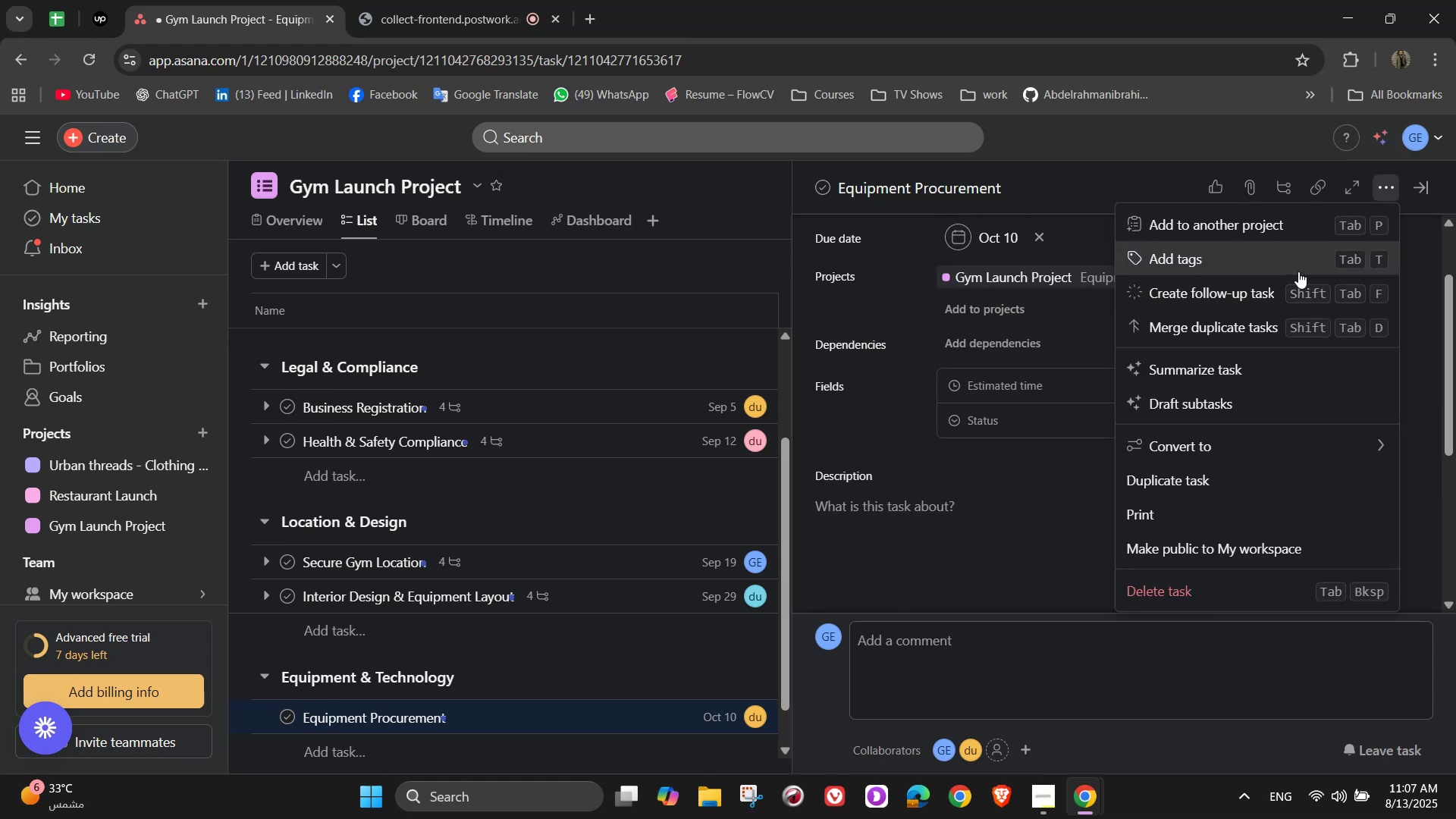 
left_click([1272, 266])
 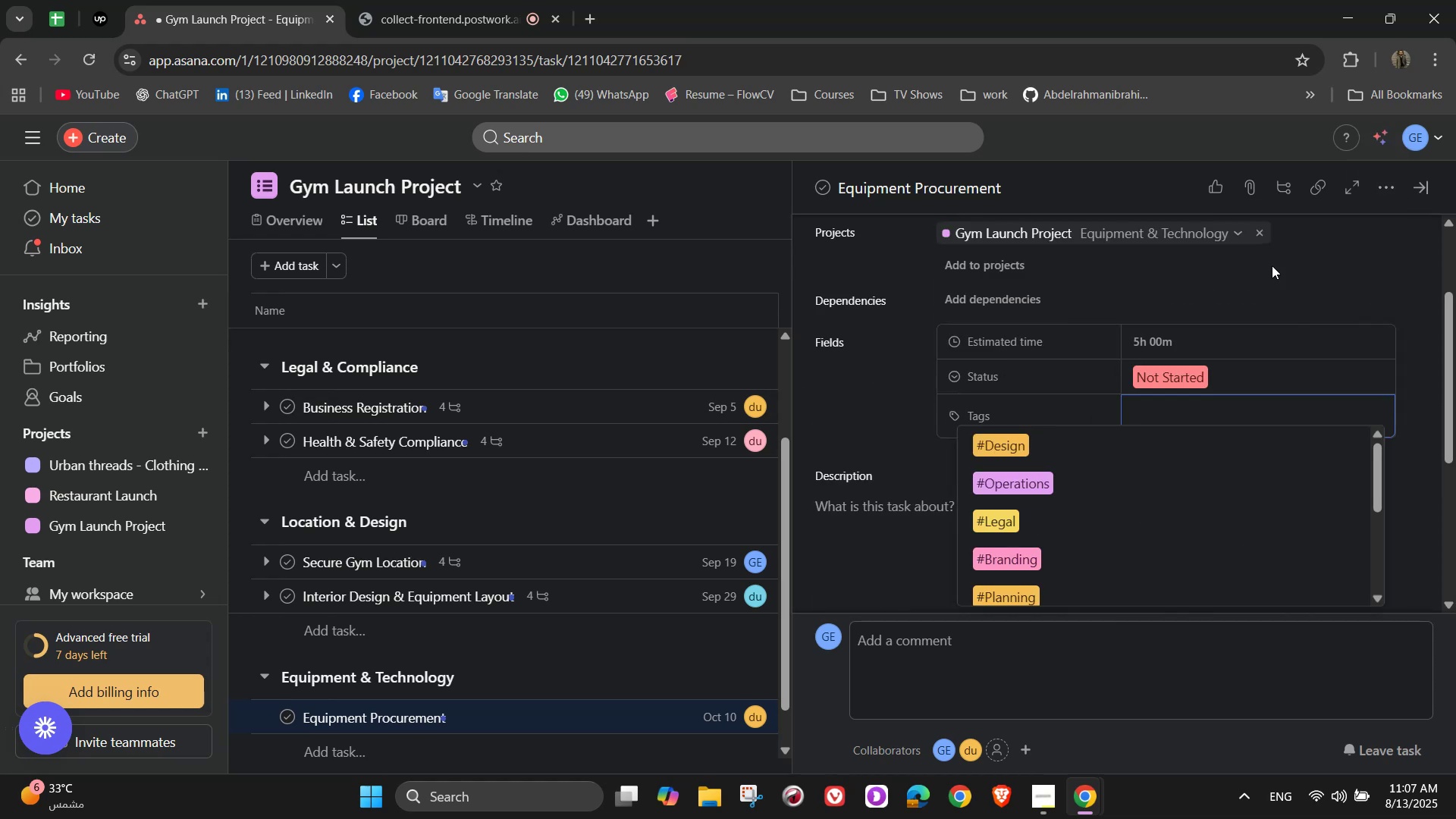 
wait(5.17)
 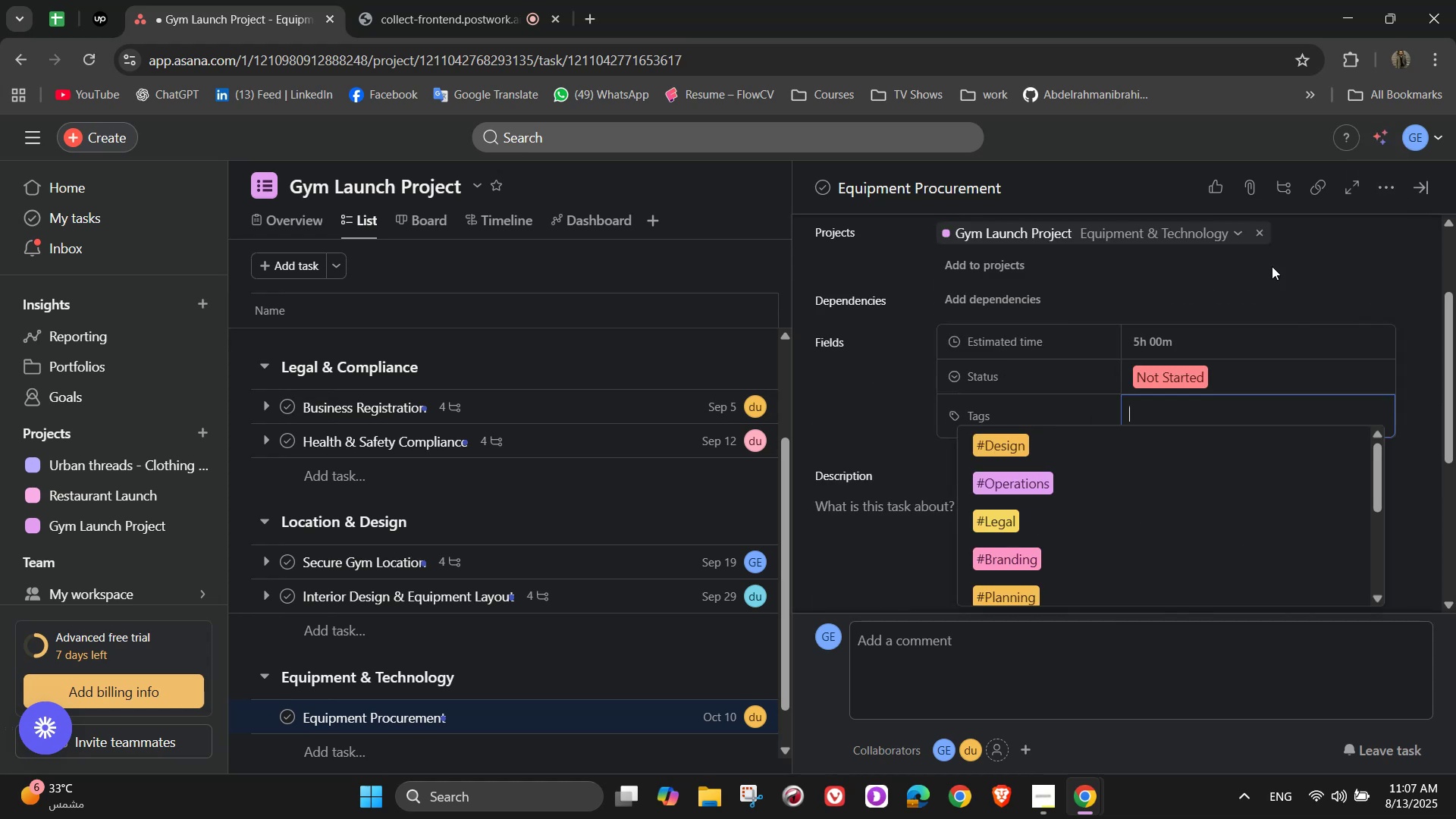 
key(P)
 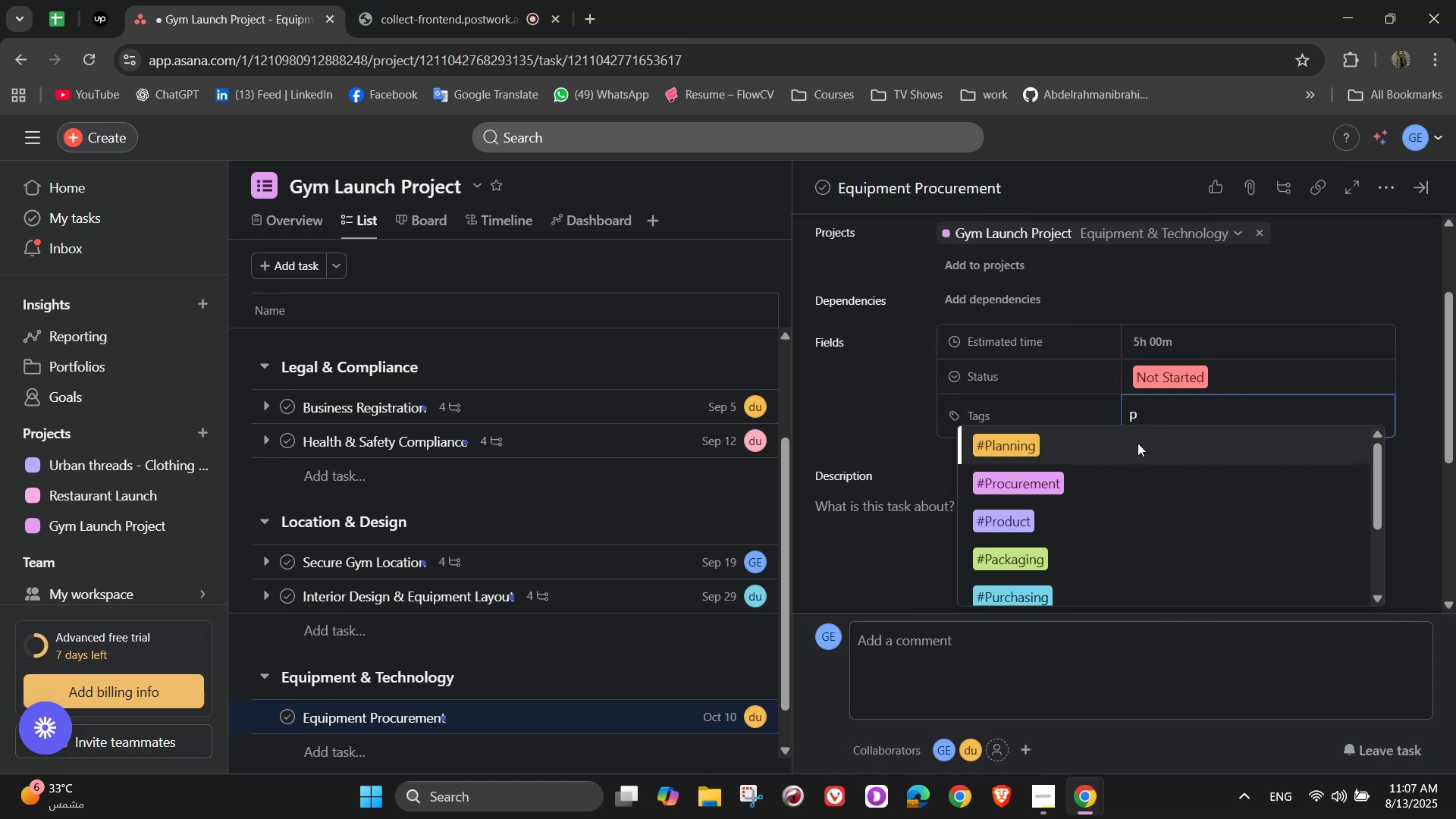 
left_click([1138, 443])
 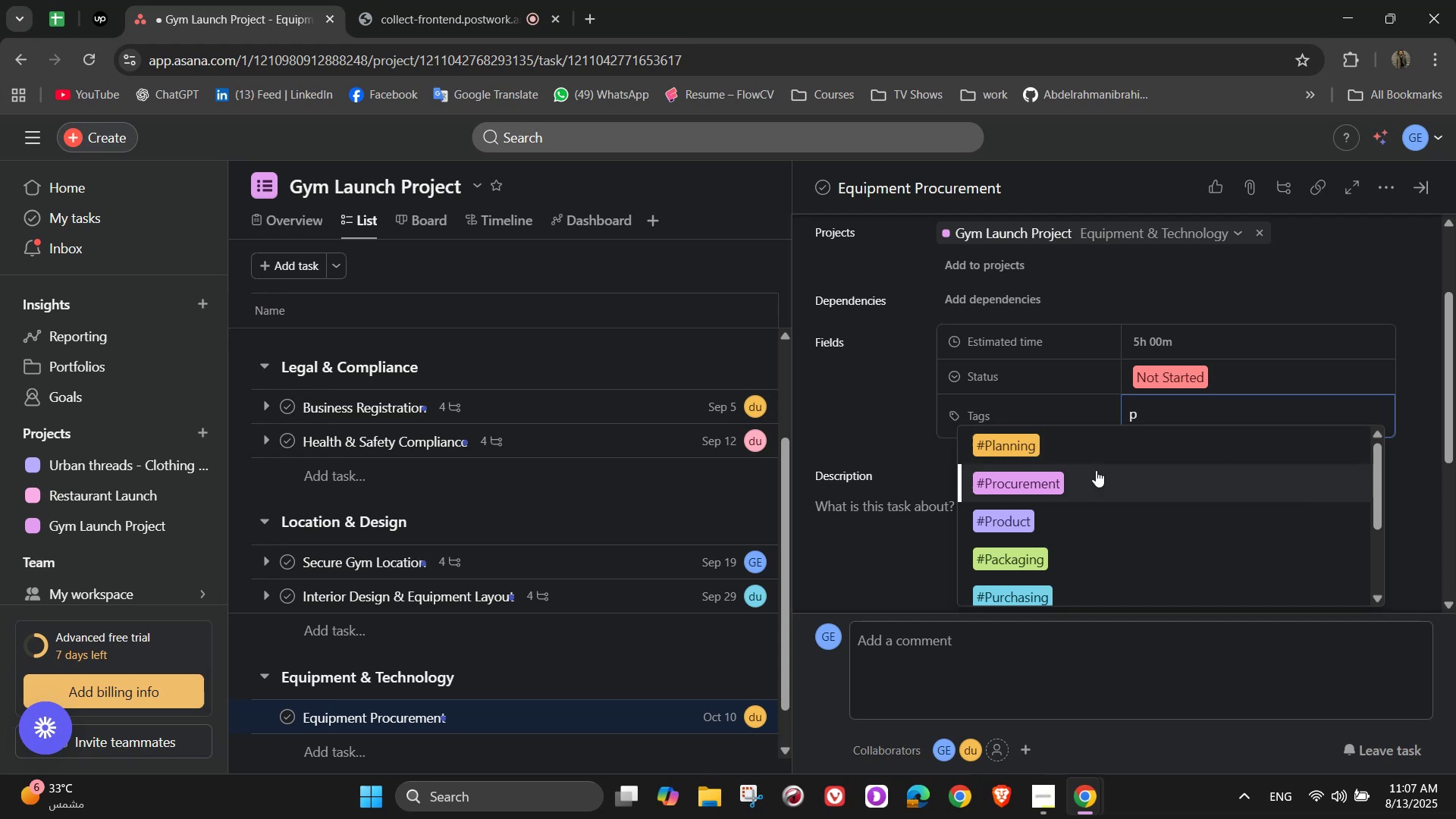 
left_click([1075, 493])
 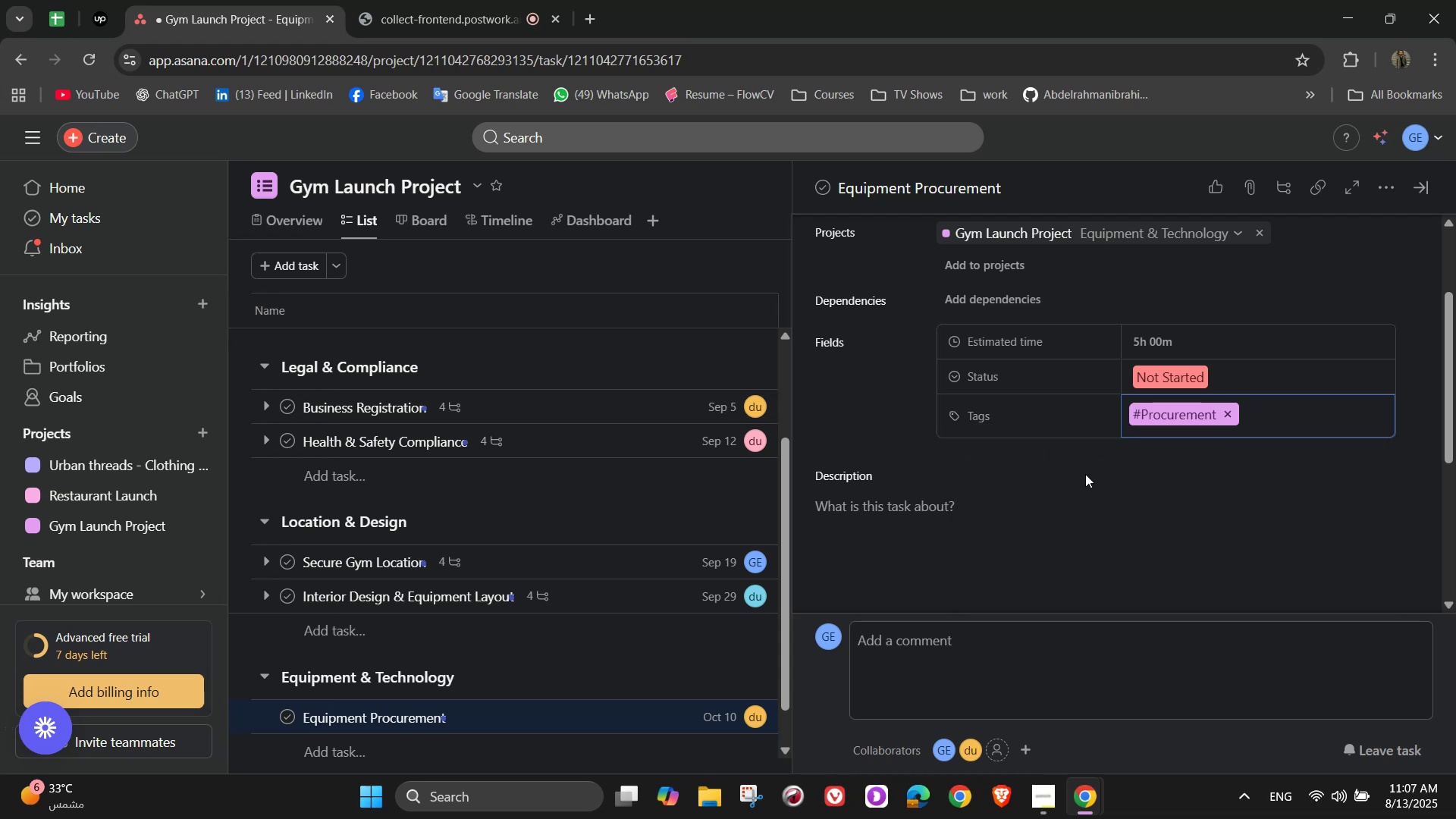 
scroll: coordinate [1085, 474], scroll_direction: down, amount: 3.0
 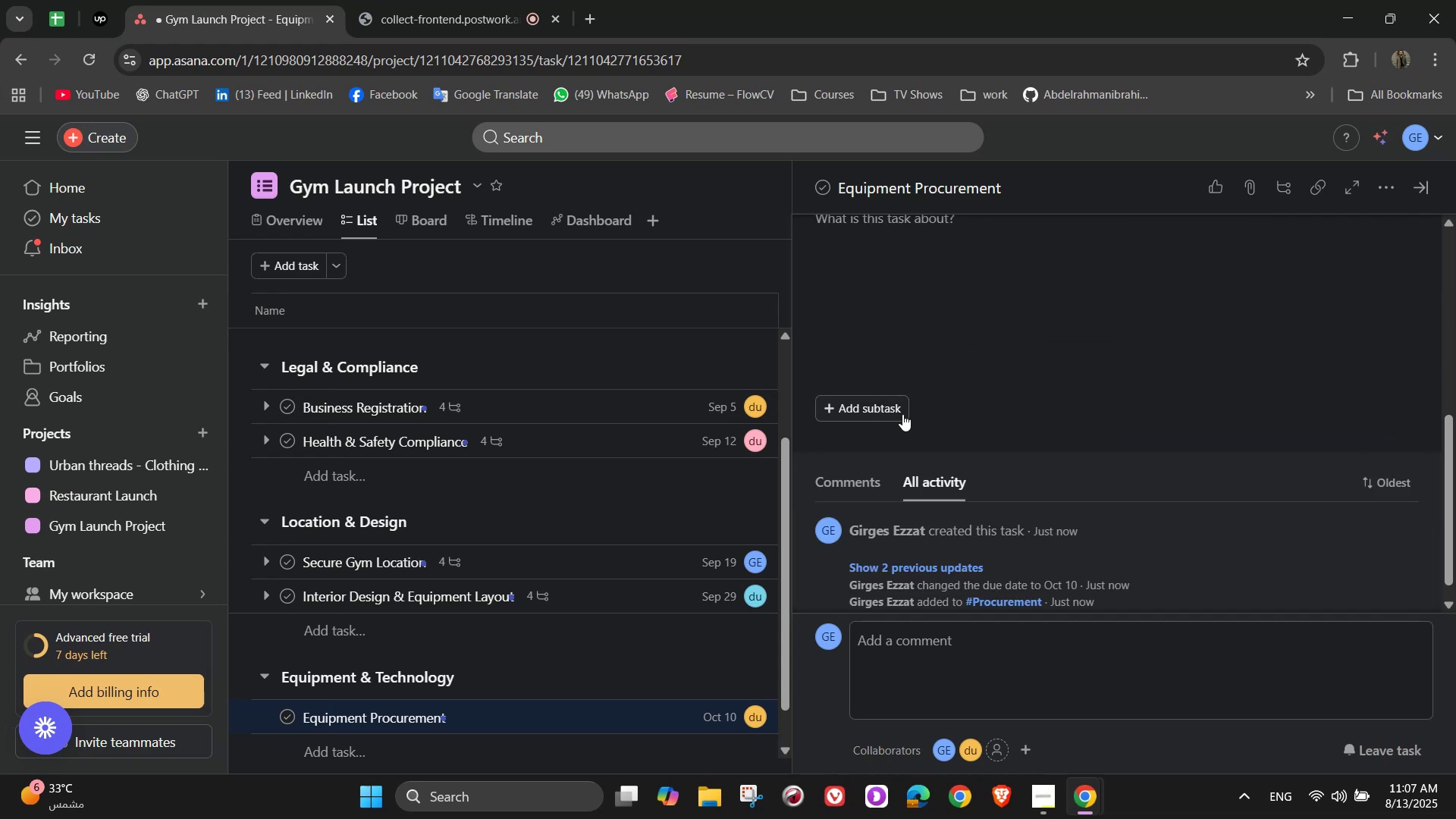 
left_click([888, 409])
 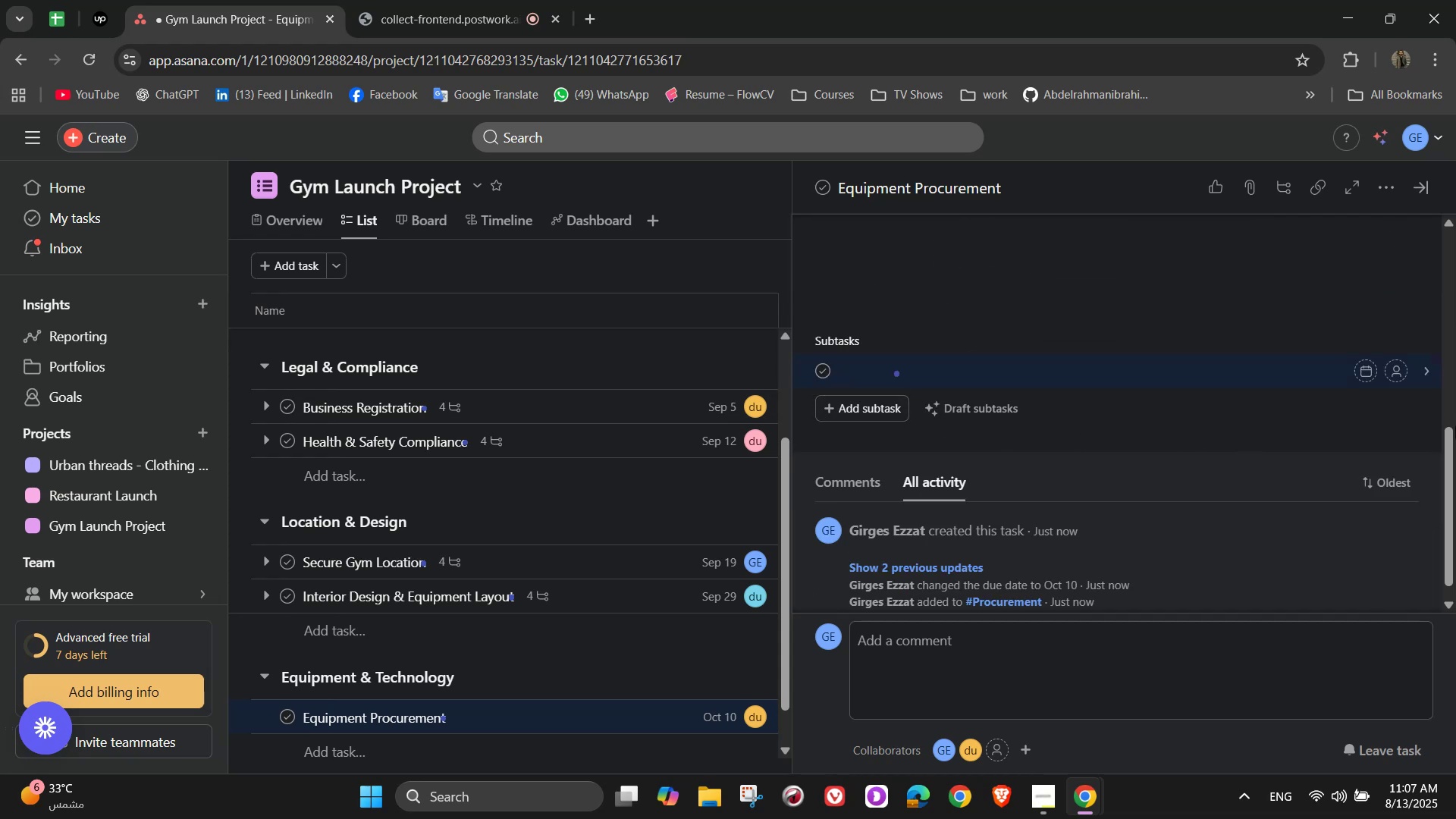 
type(List required )
 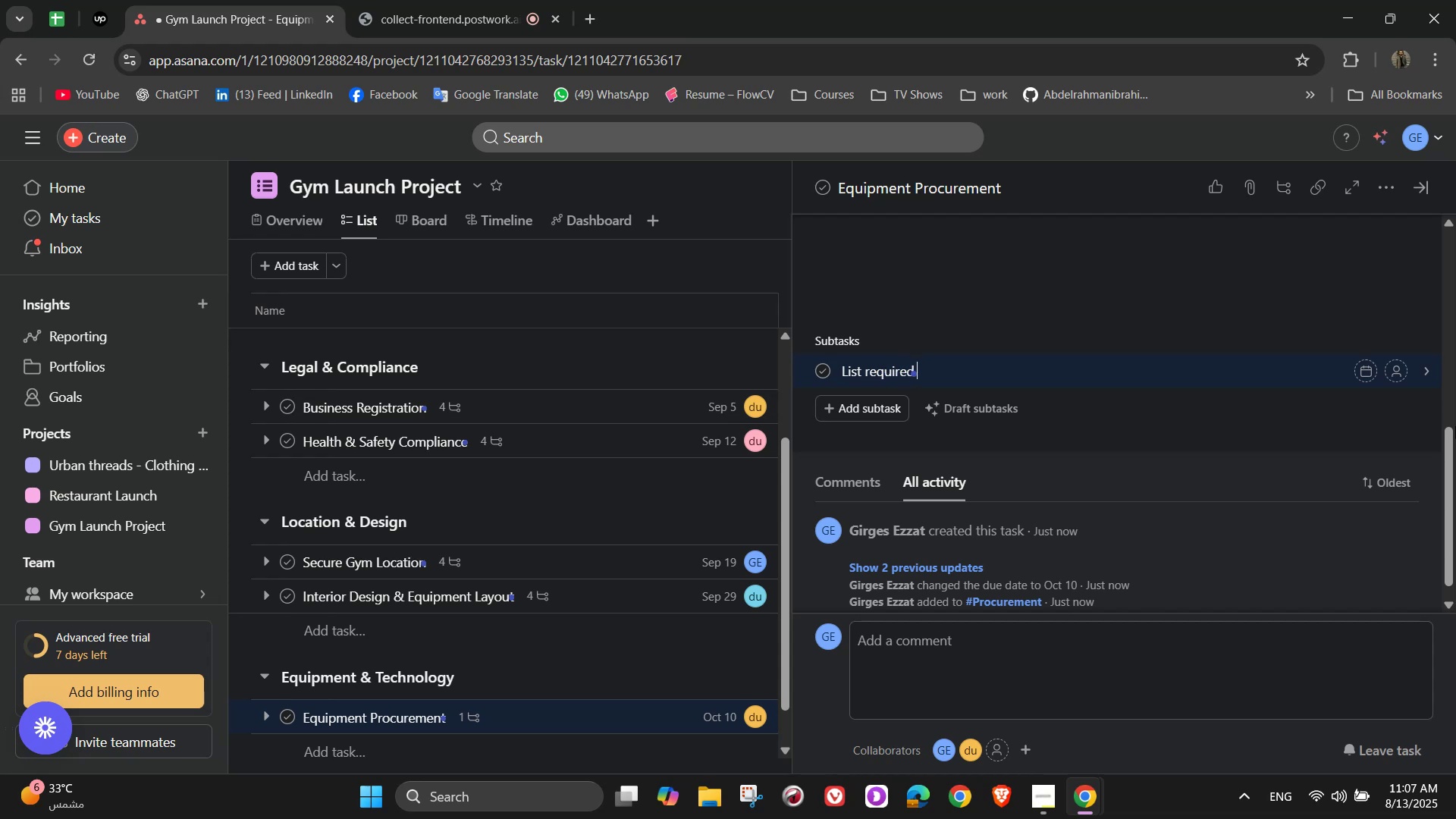 
type(machines and)
 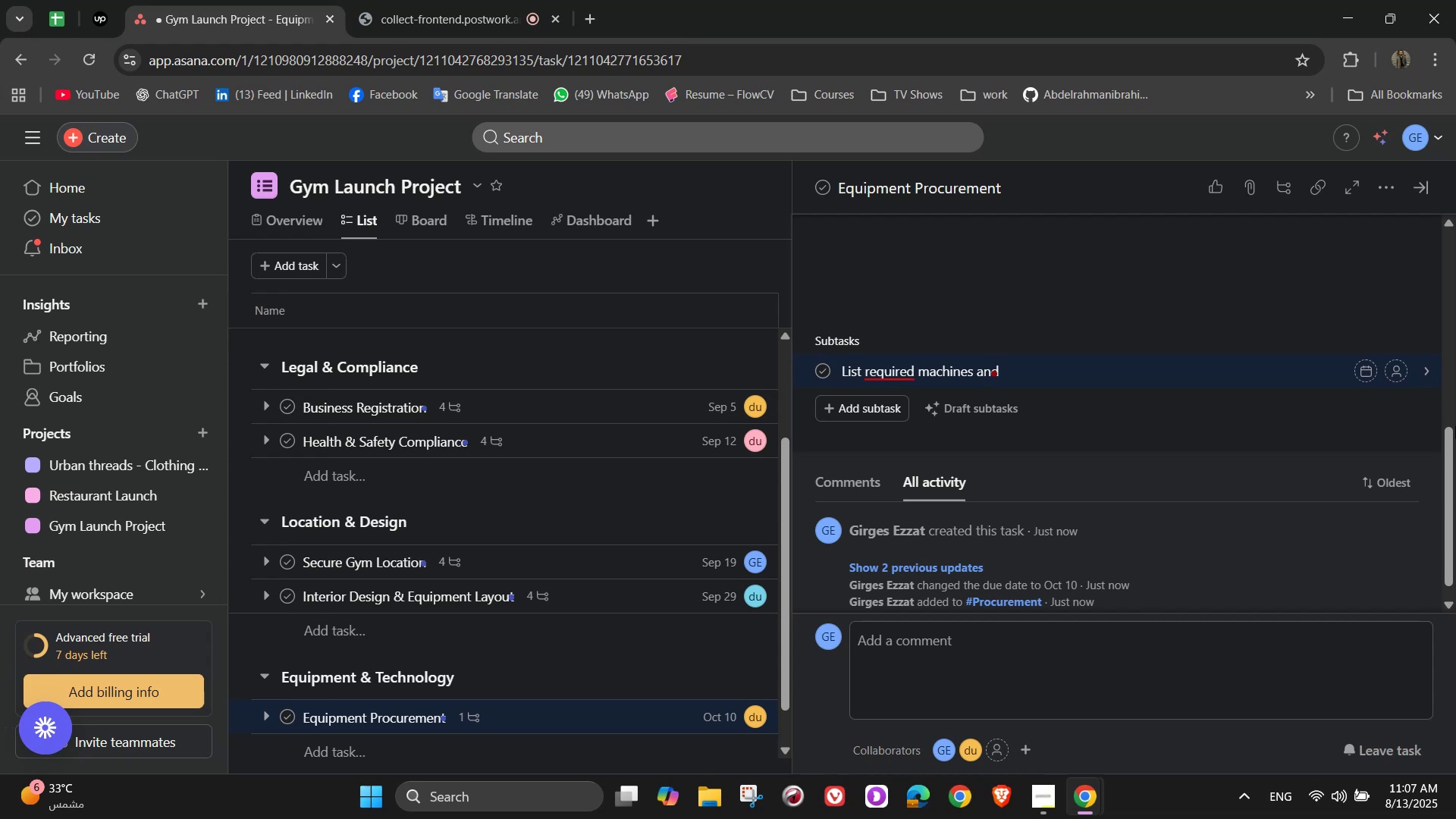 
type( weights)
 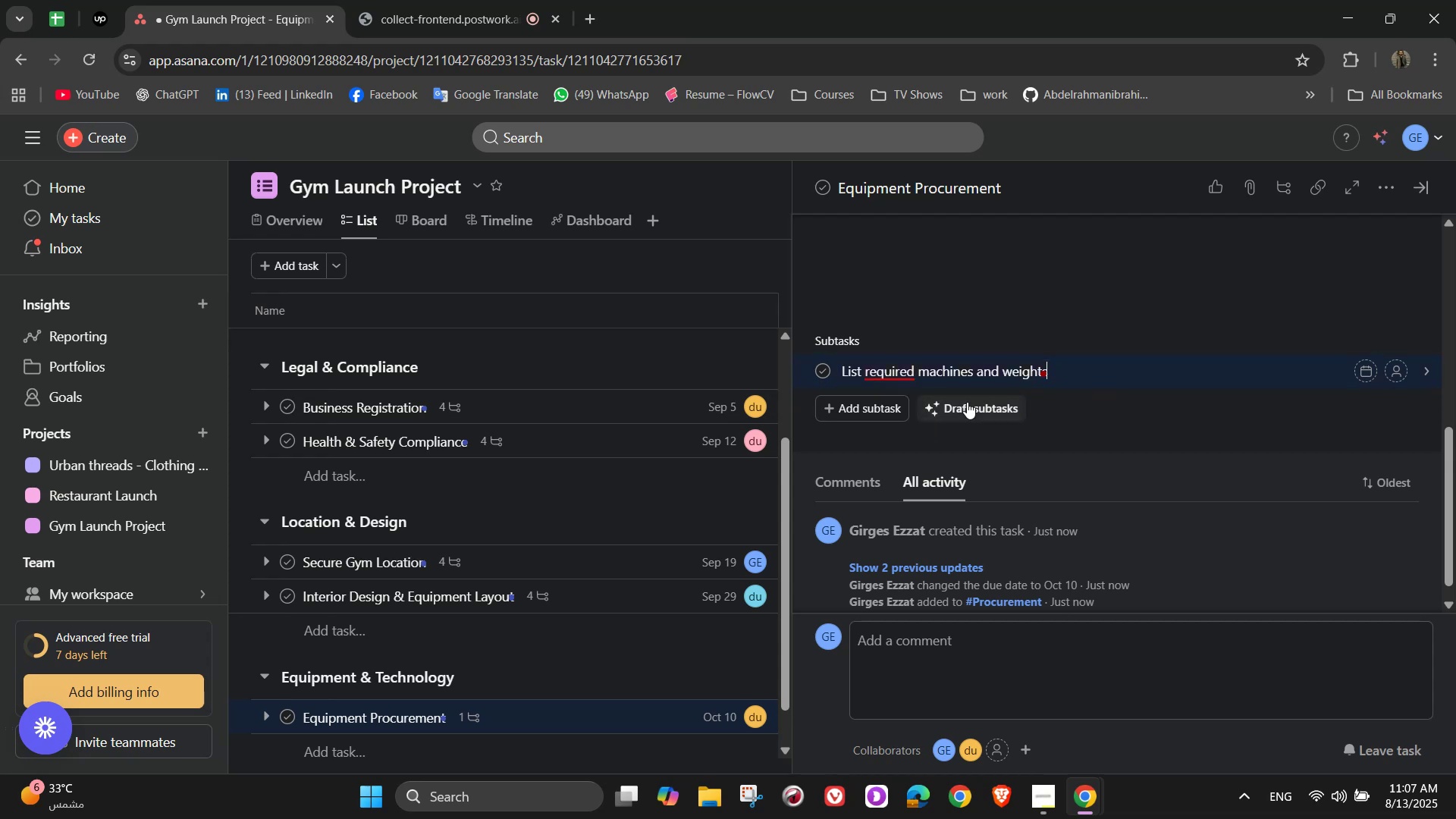 
wait(6.39)
 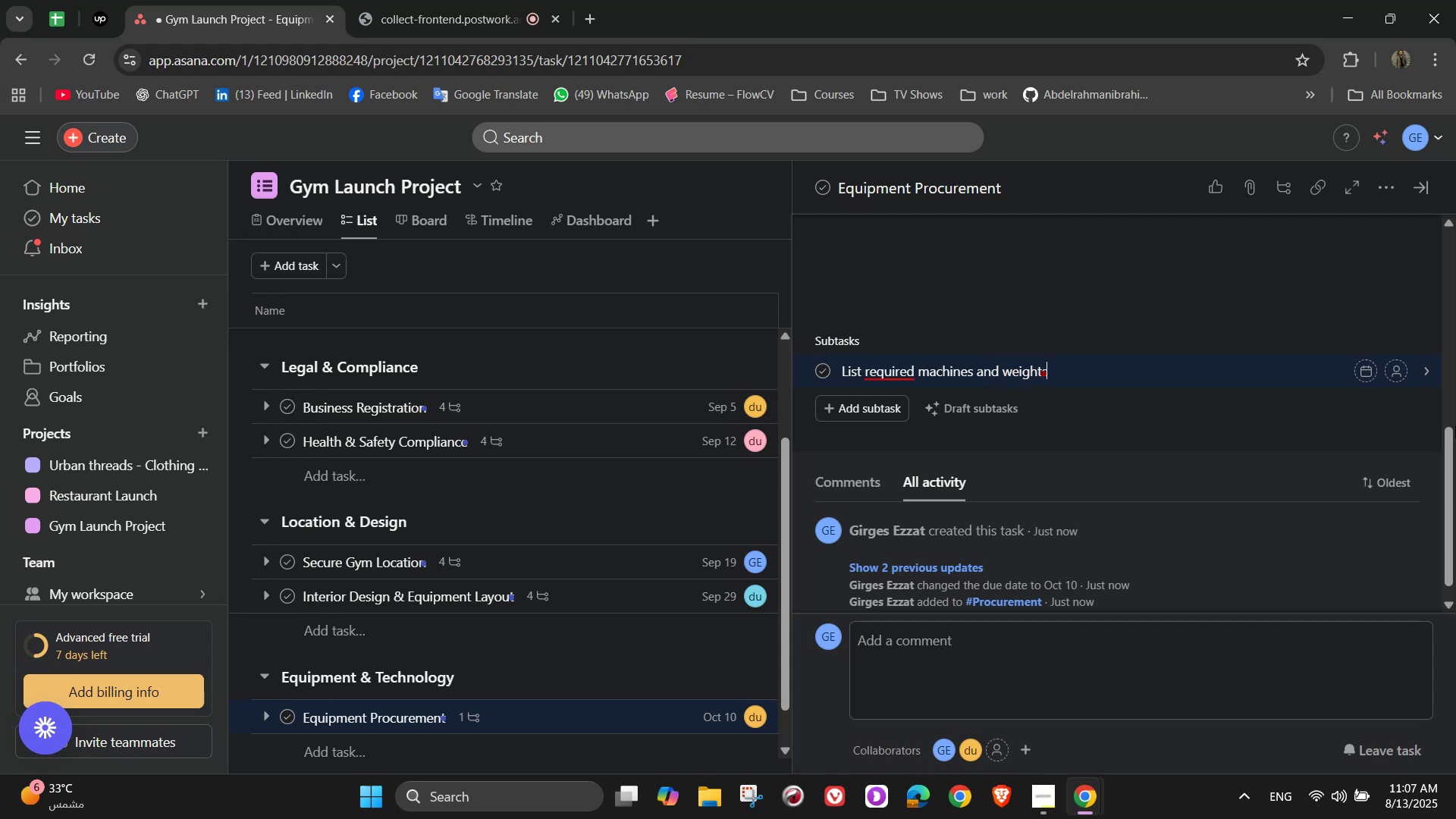 
left_click([899, 390])
 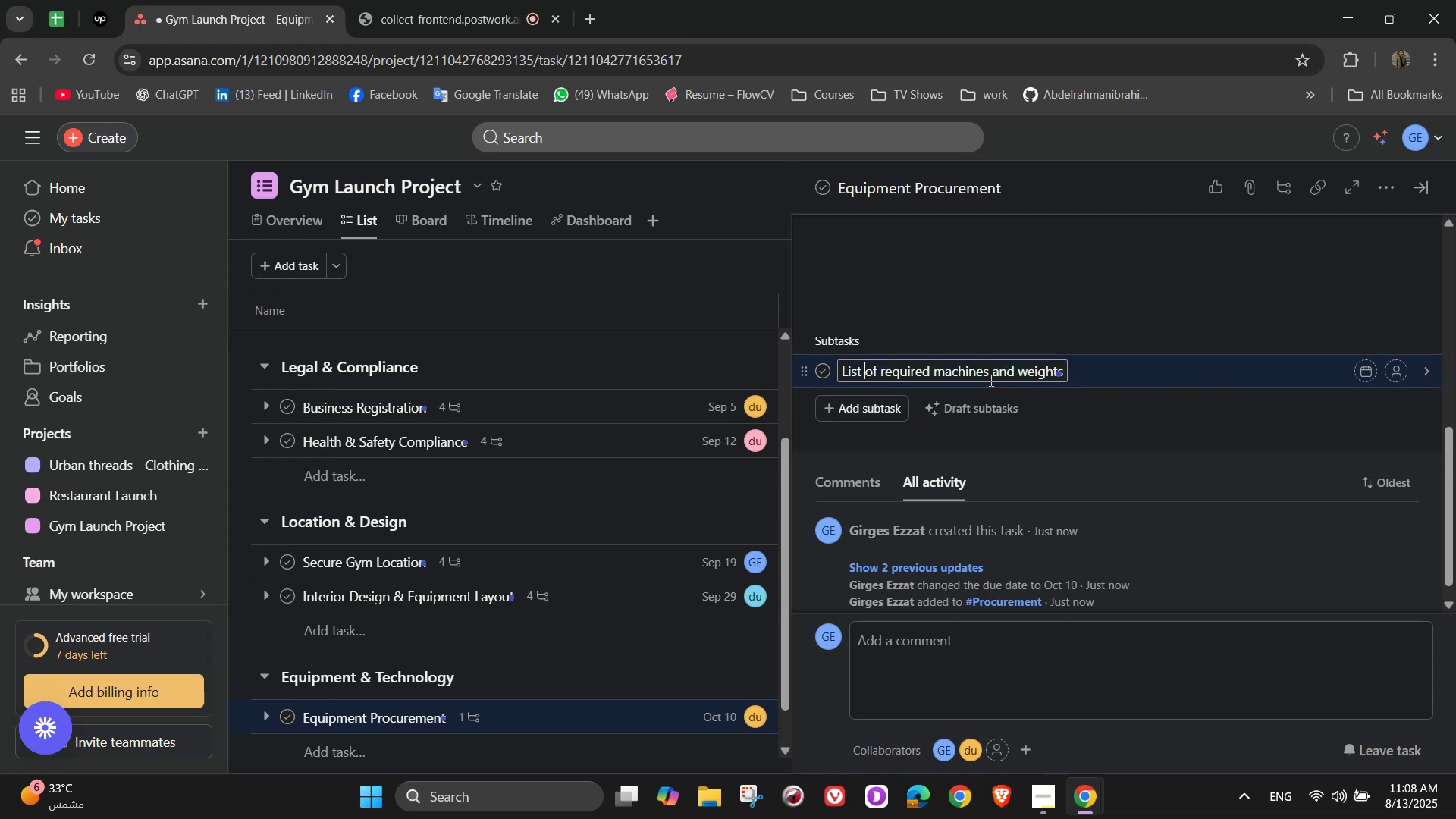 
left_click([888, 407])
 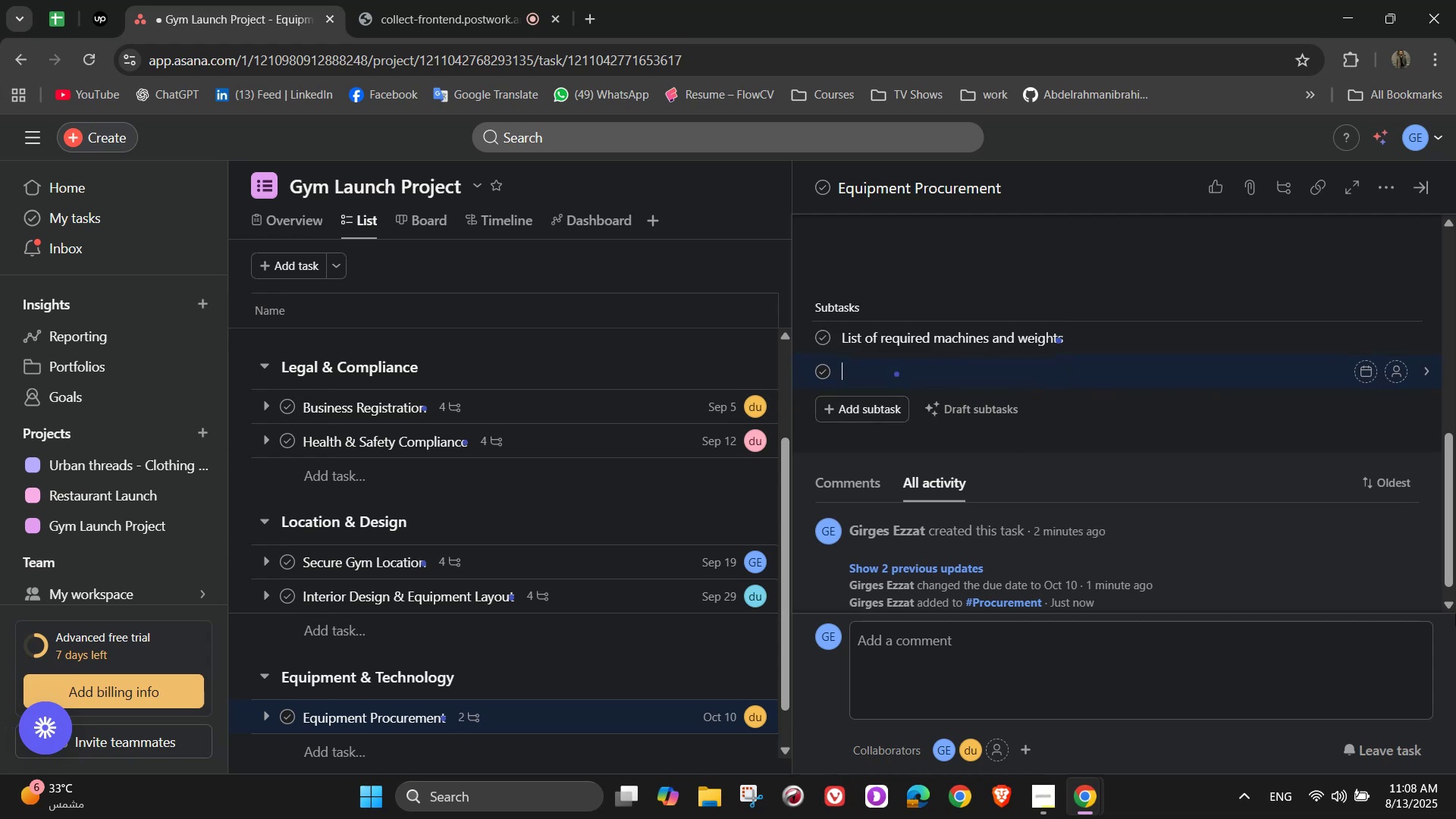 
type(Request suppliera)
key(Backspace)
type( quotes)
 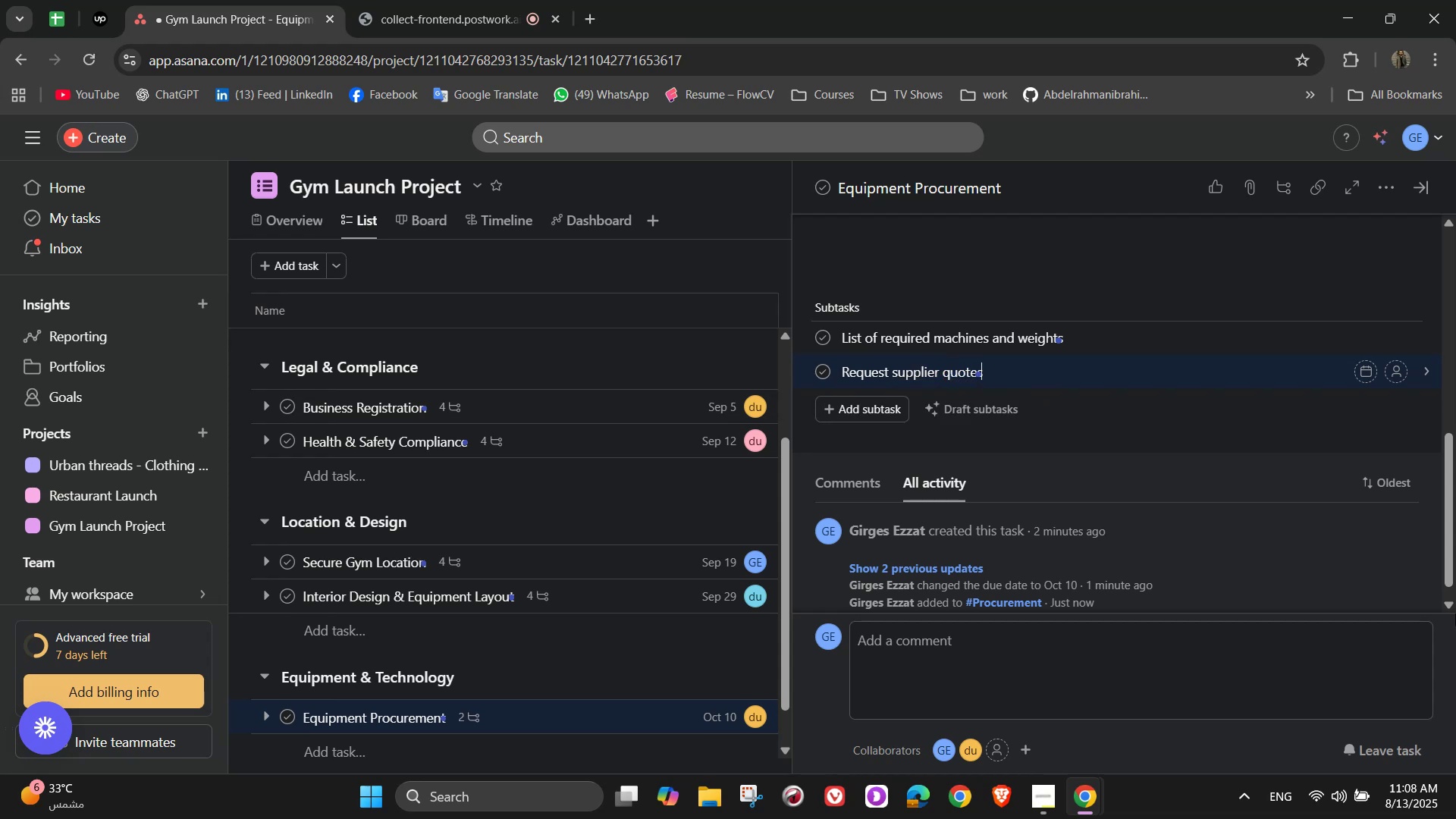 
key(Enter)
 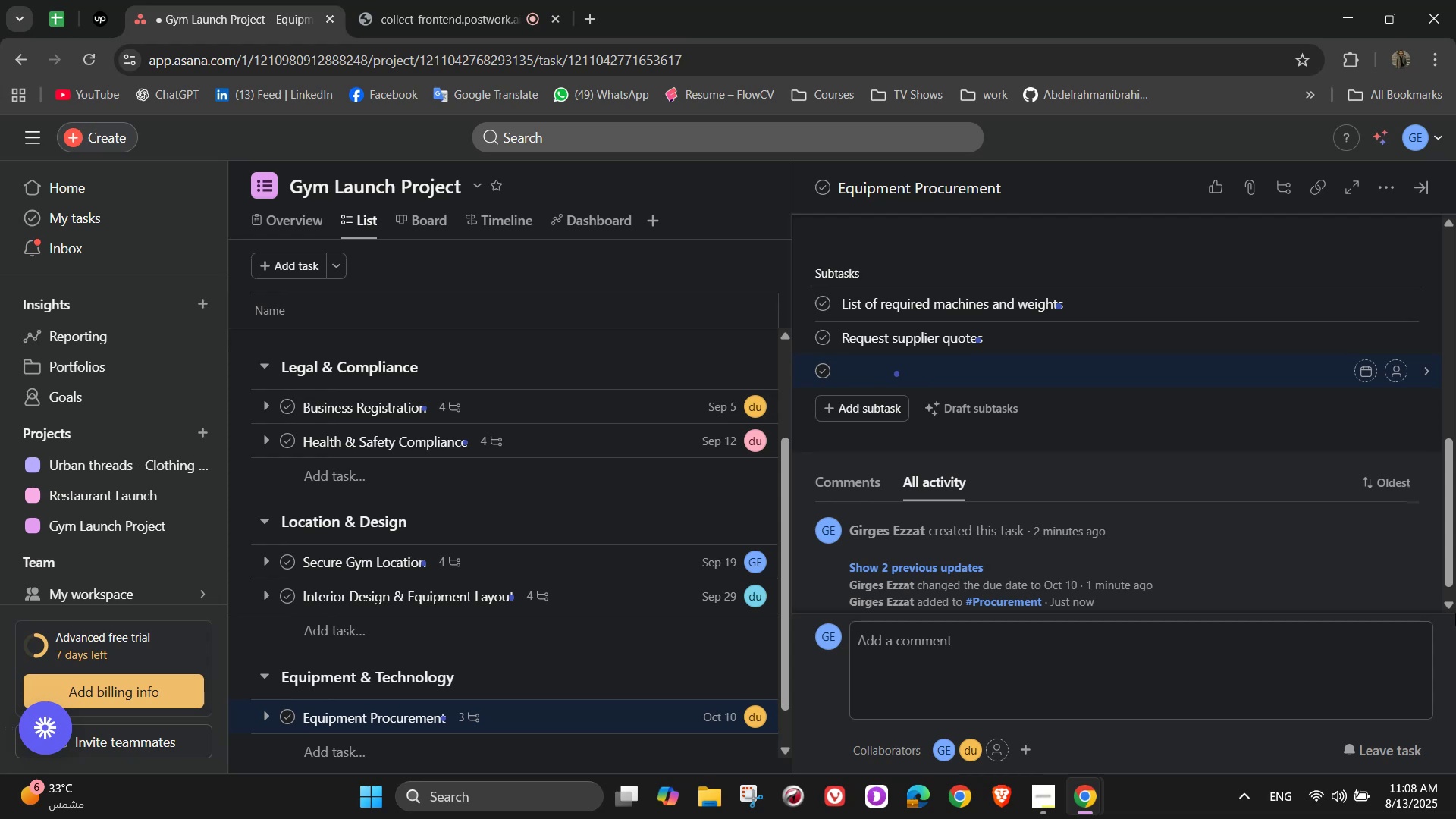 
type(Negotiate bulk )
 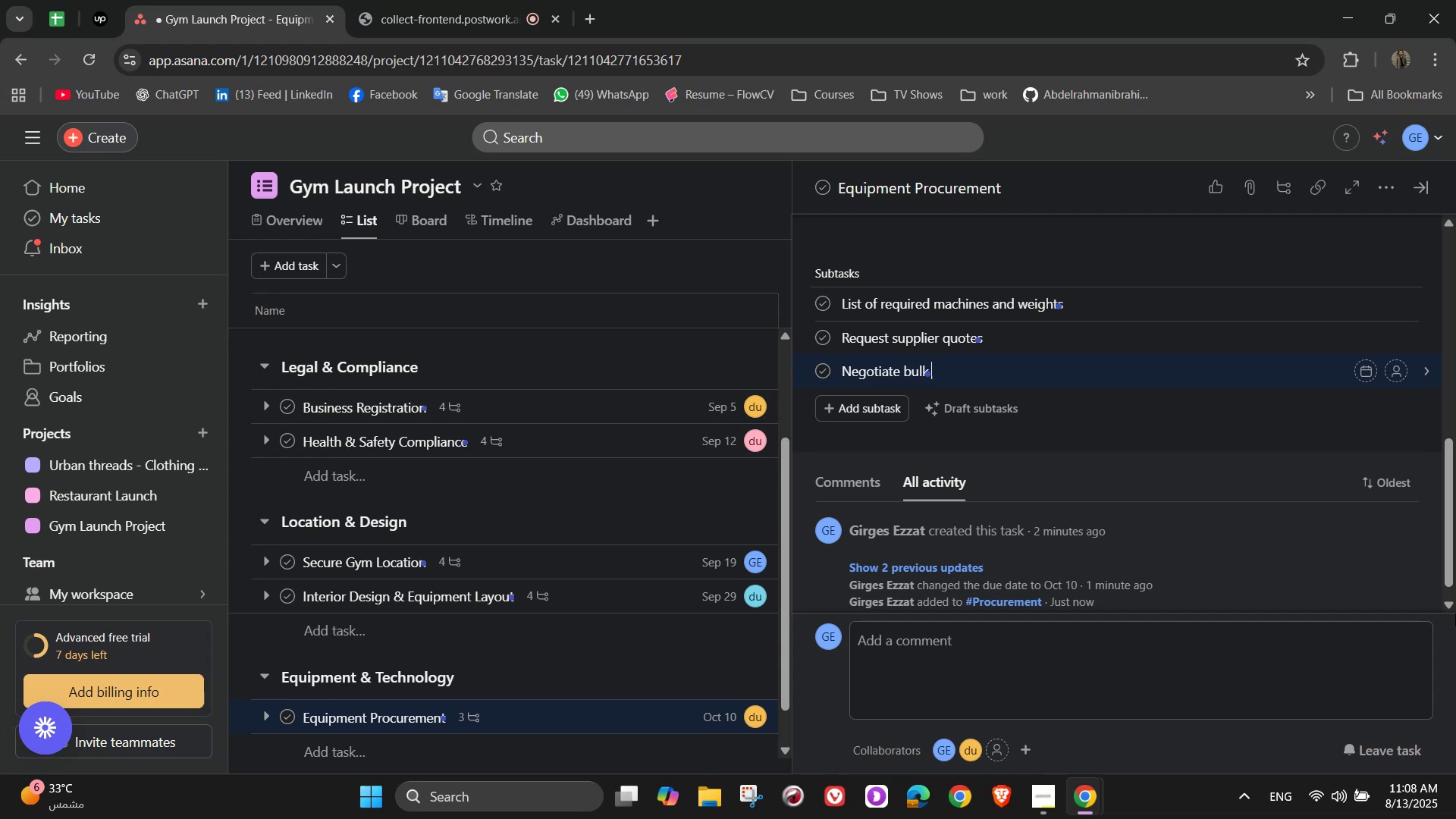 
wait(7.13)
 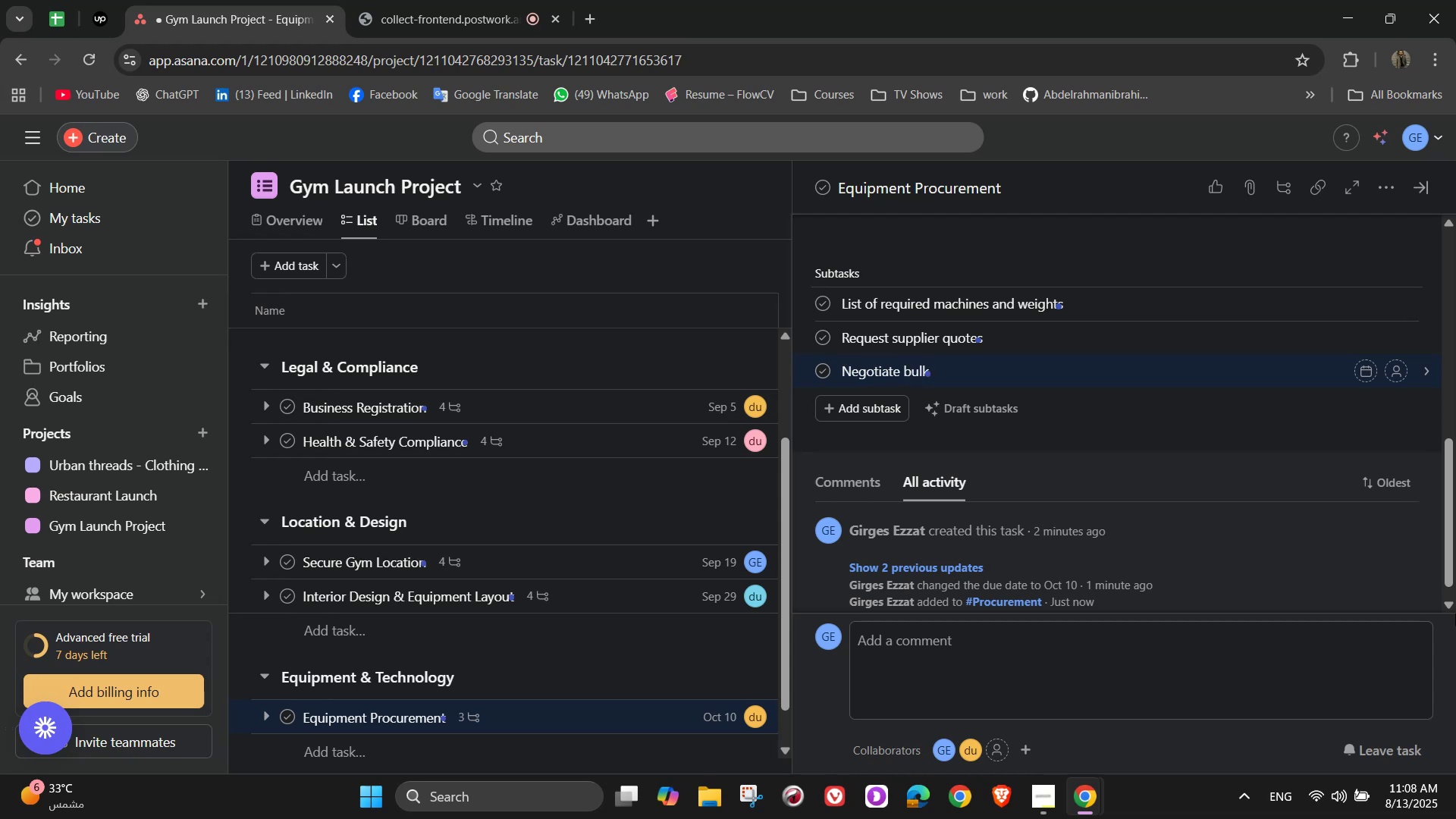 
type(discounts)
 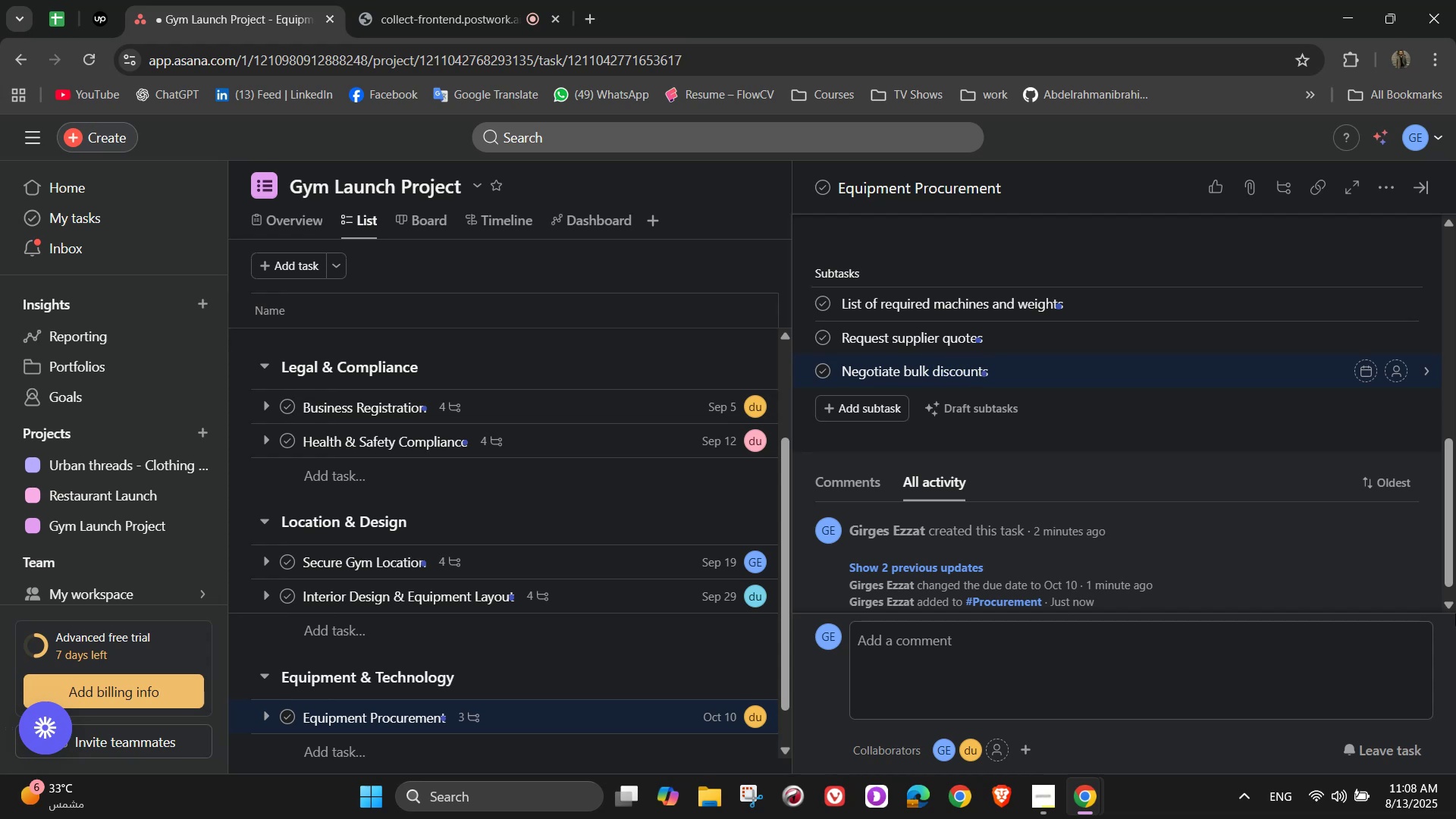 
key(Enter)
 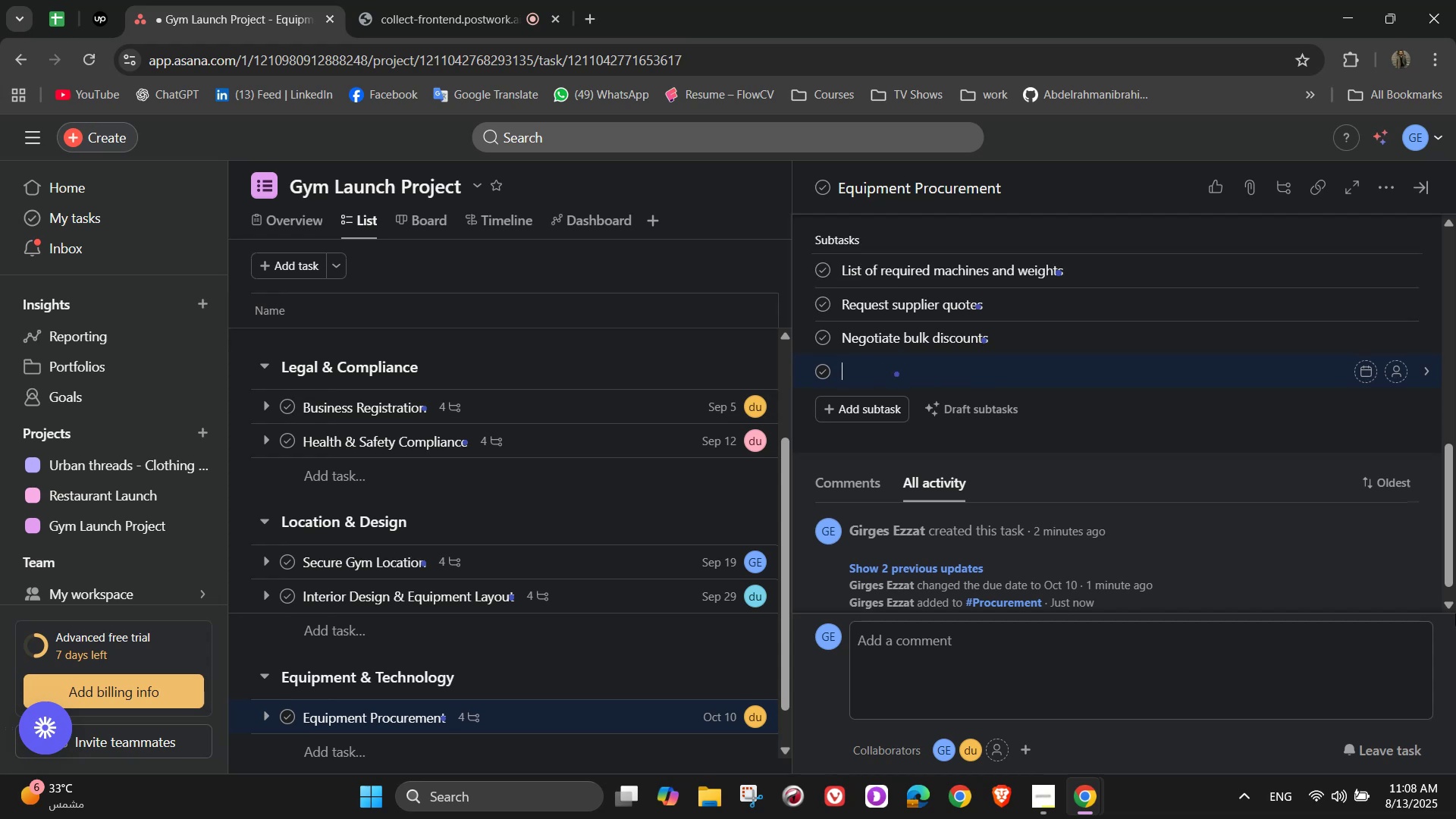 
type(Place orders)
 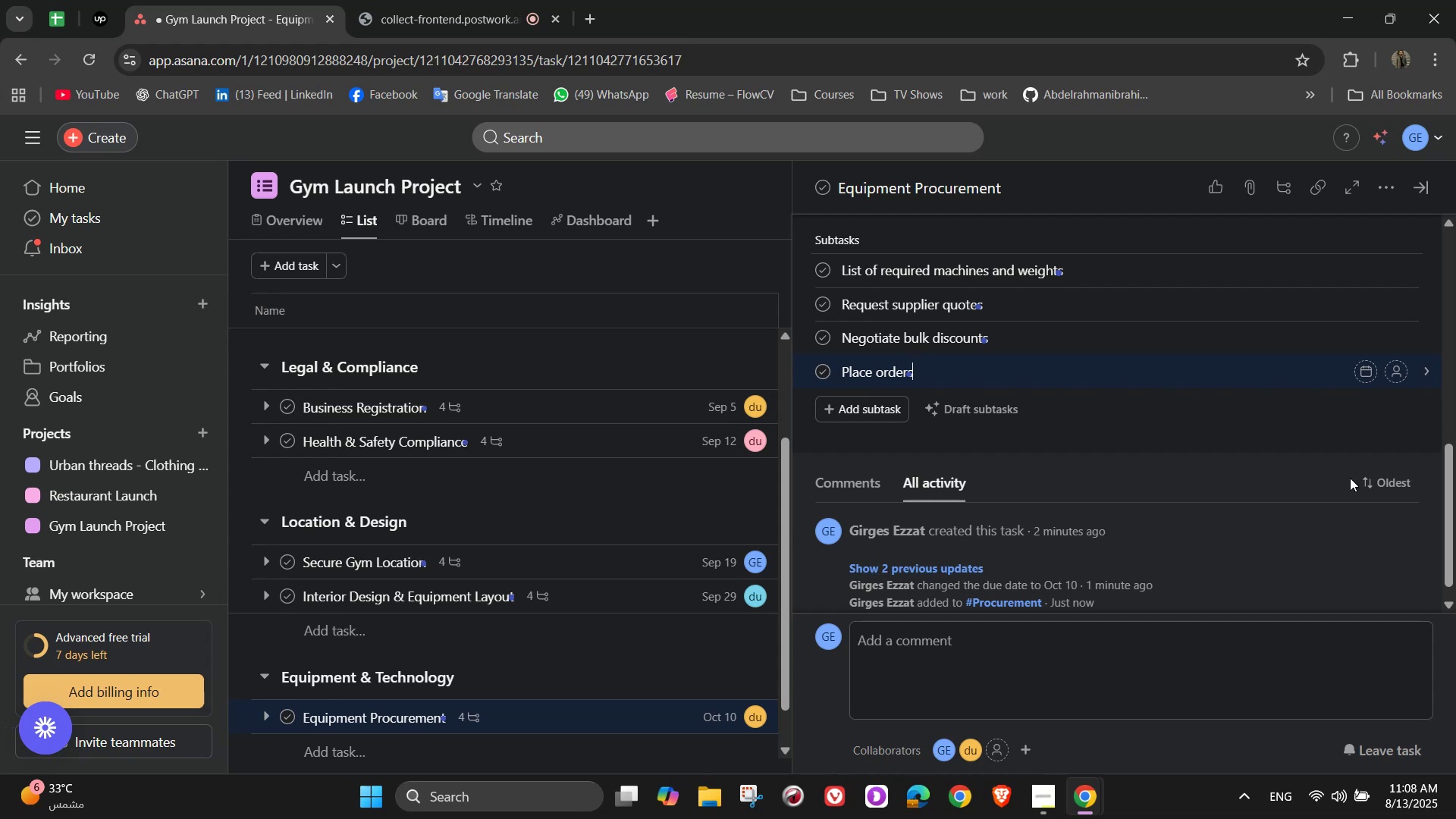 
wait(7.76)
 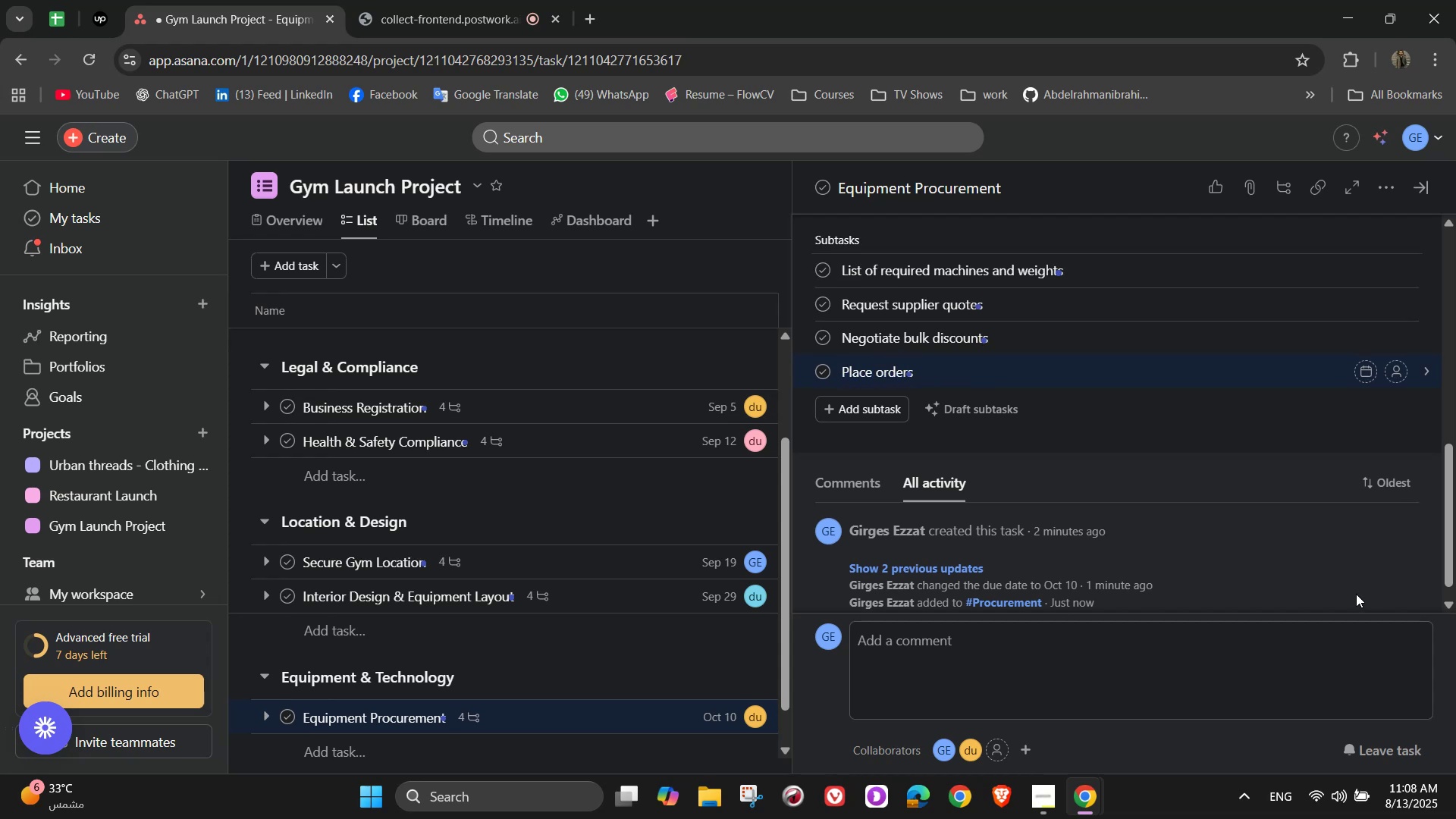 
left_click([1391, 269])
 